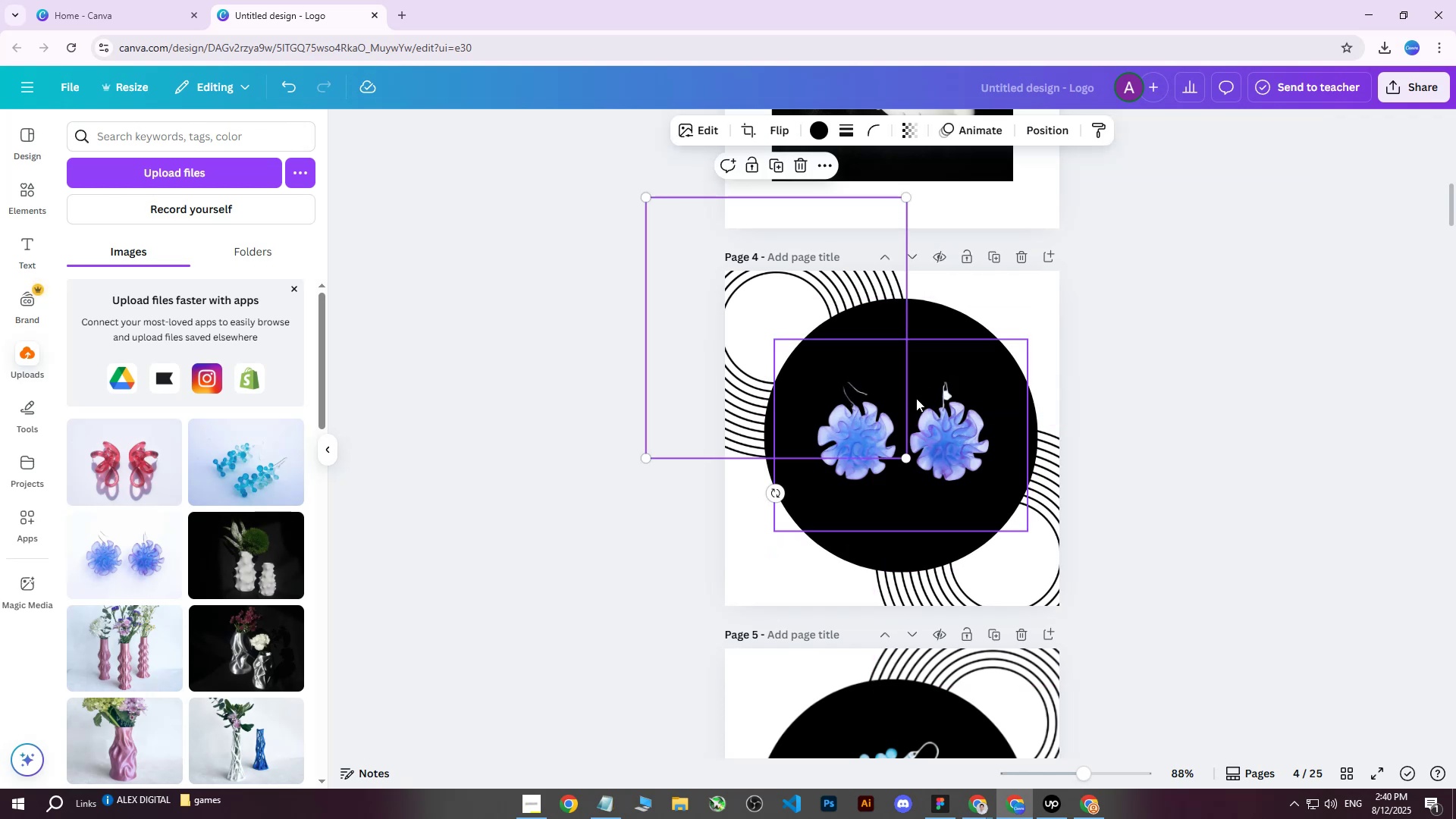 
triple_click([916, 398])
 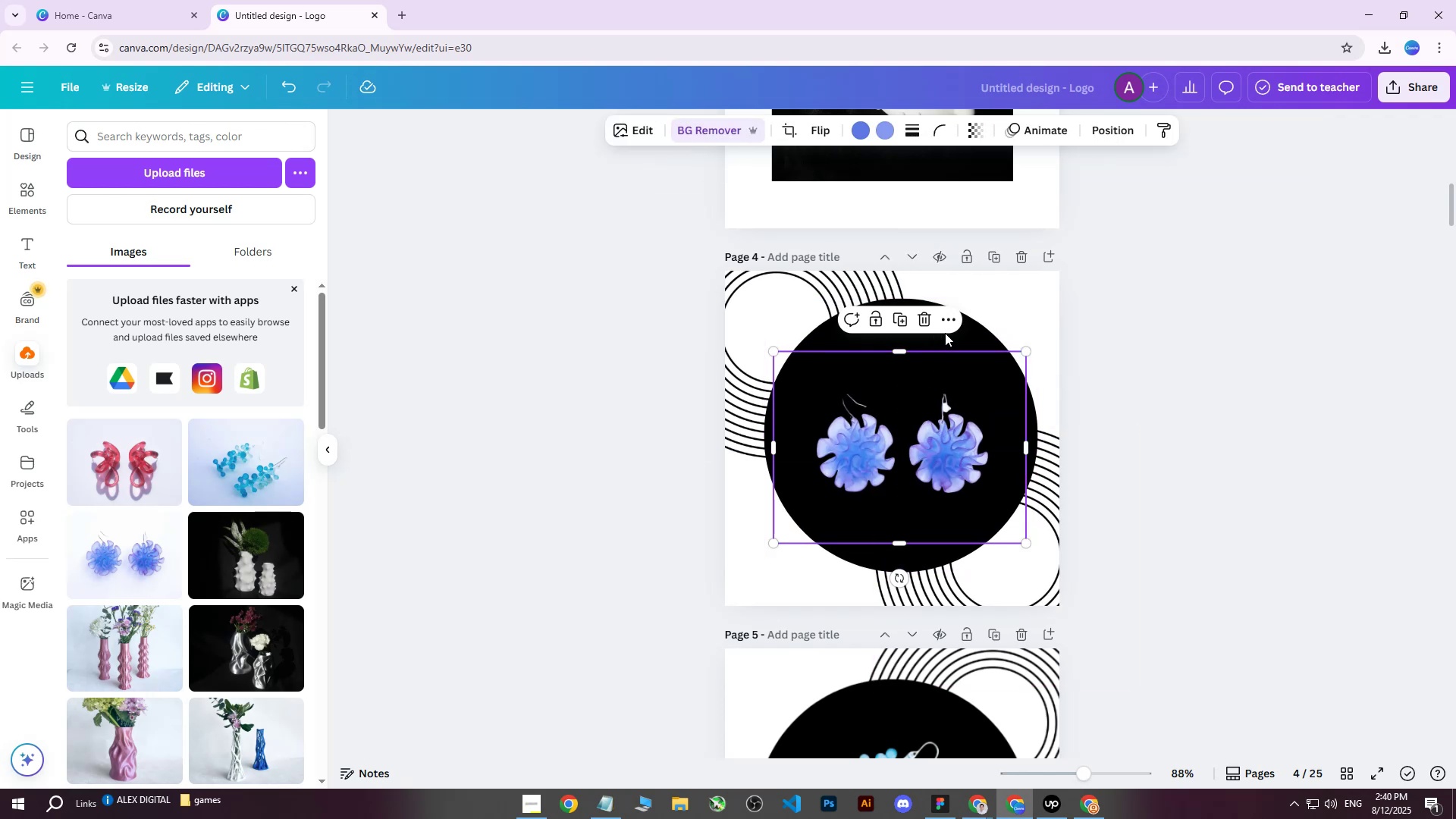 
left_click([960, 334])
 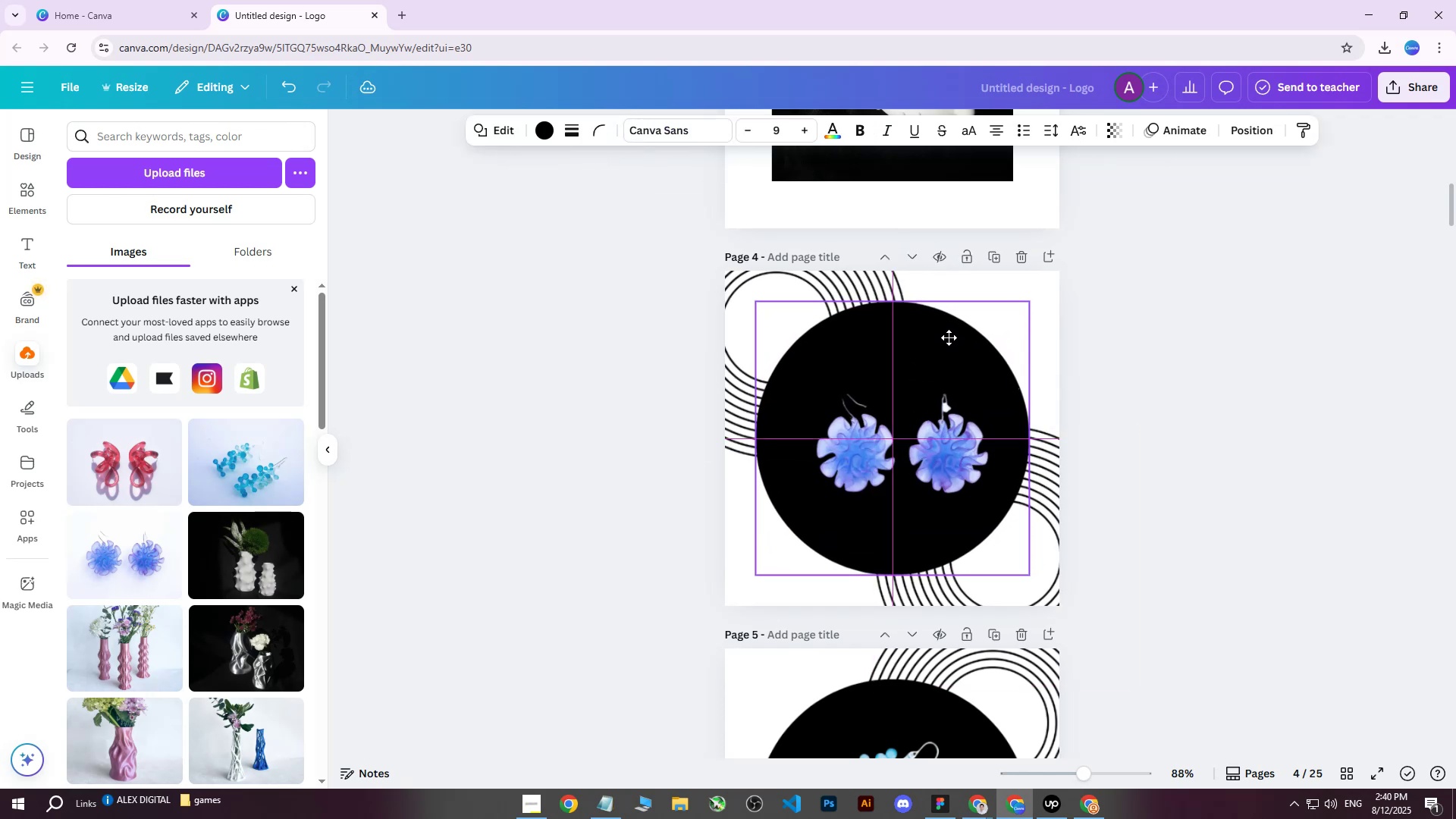 
double_click([877, 440])
 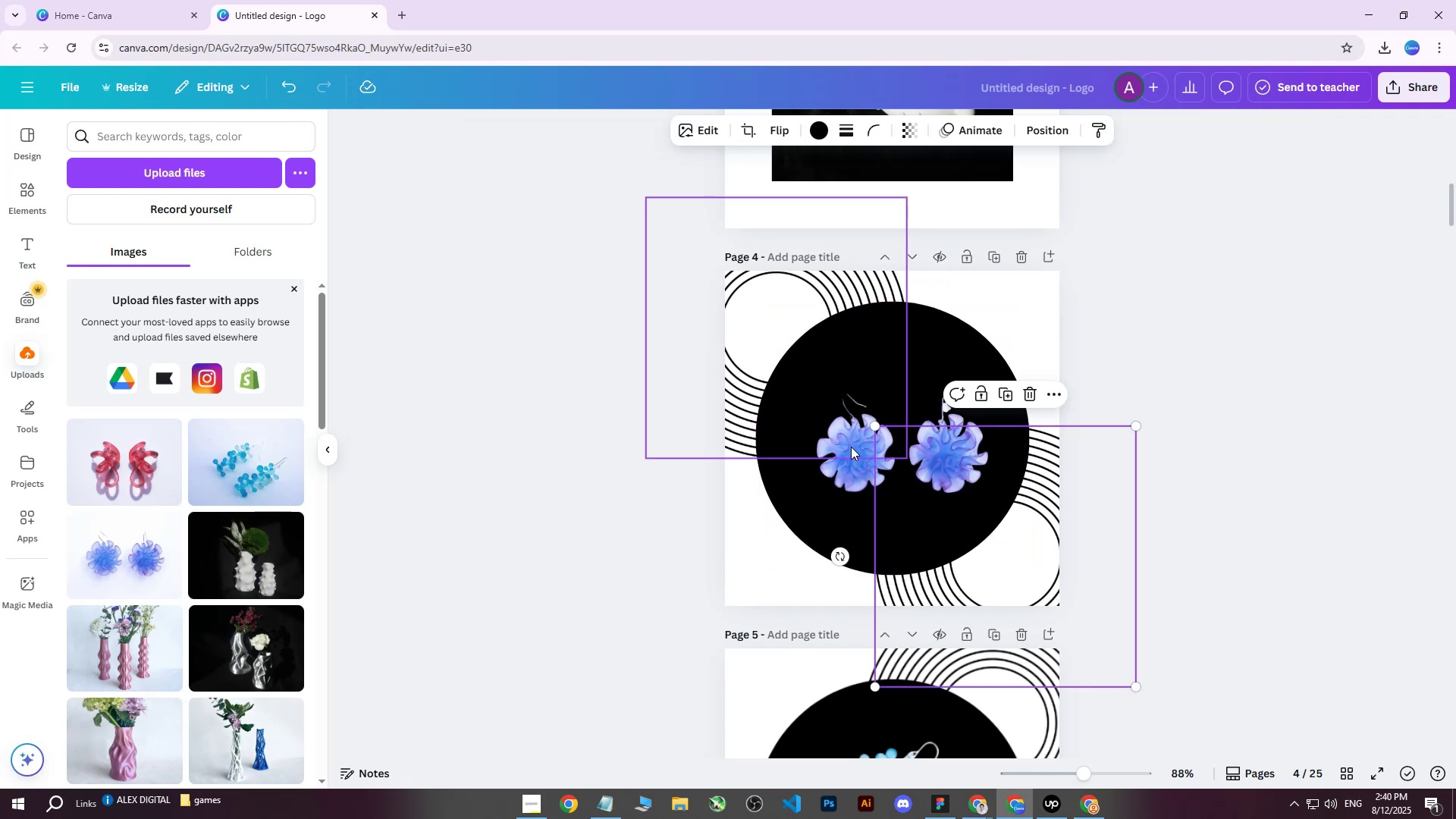 
triple_click([851, 447])
 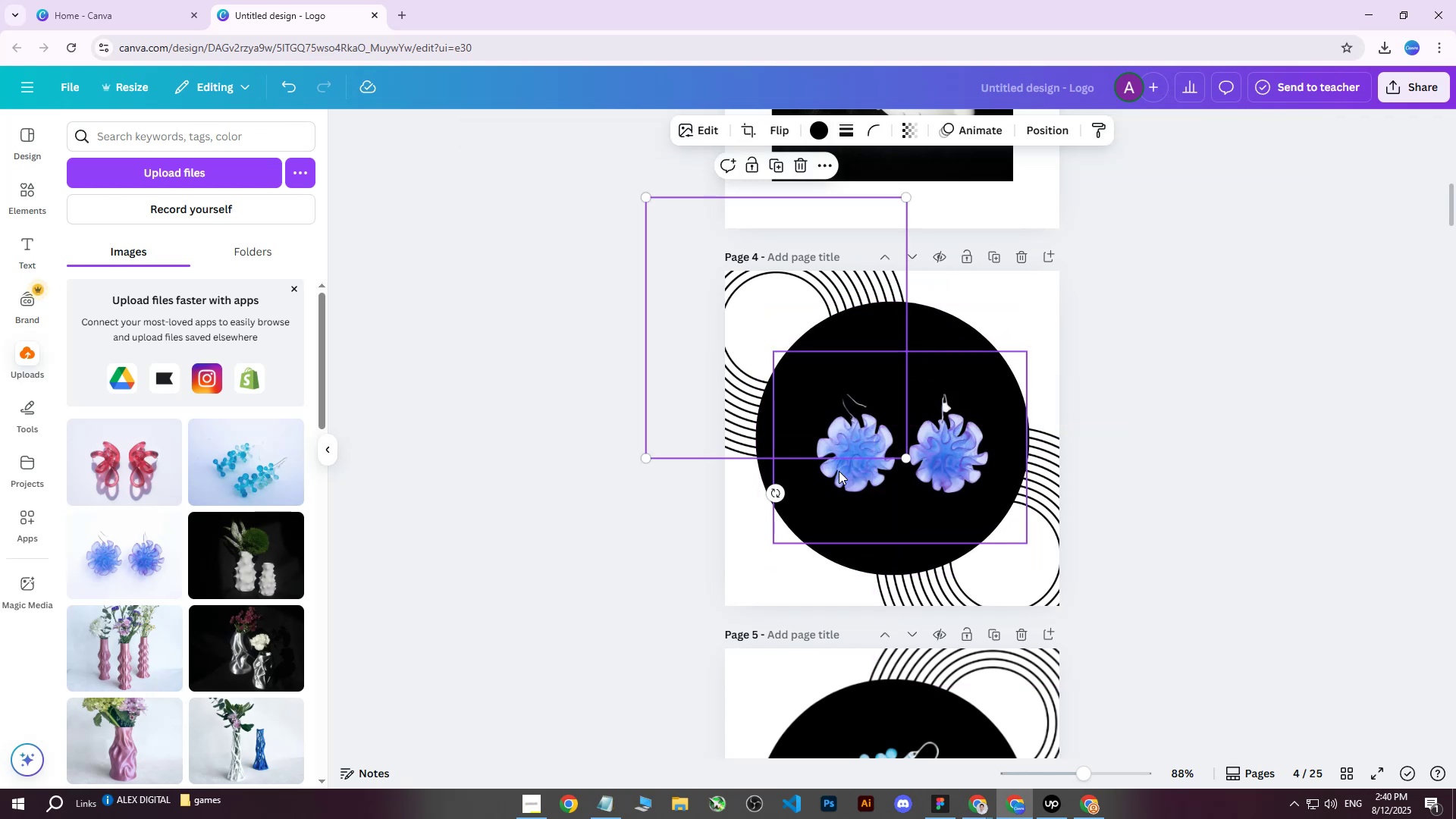 
triple_click([839, 472])
 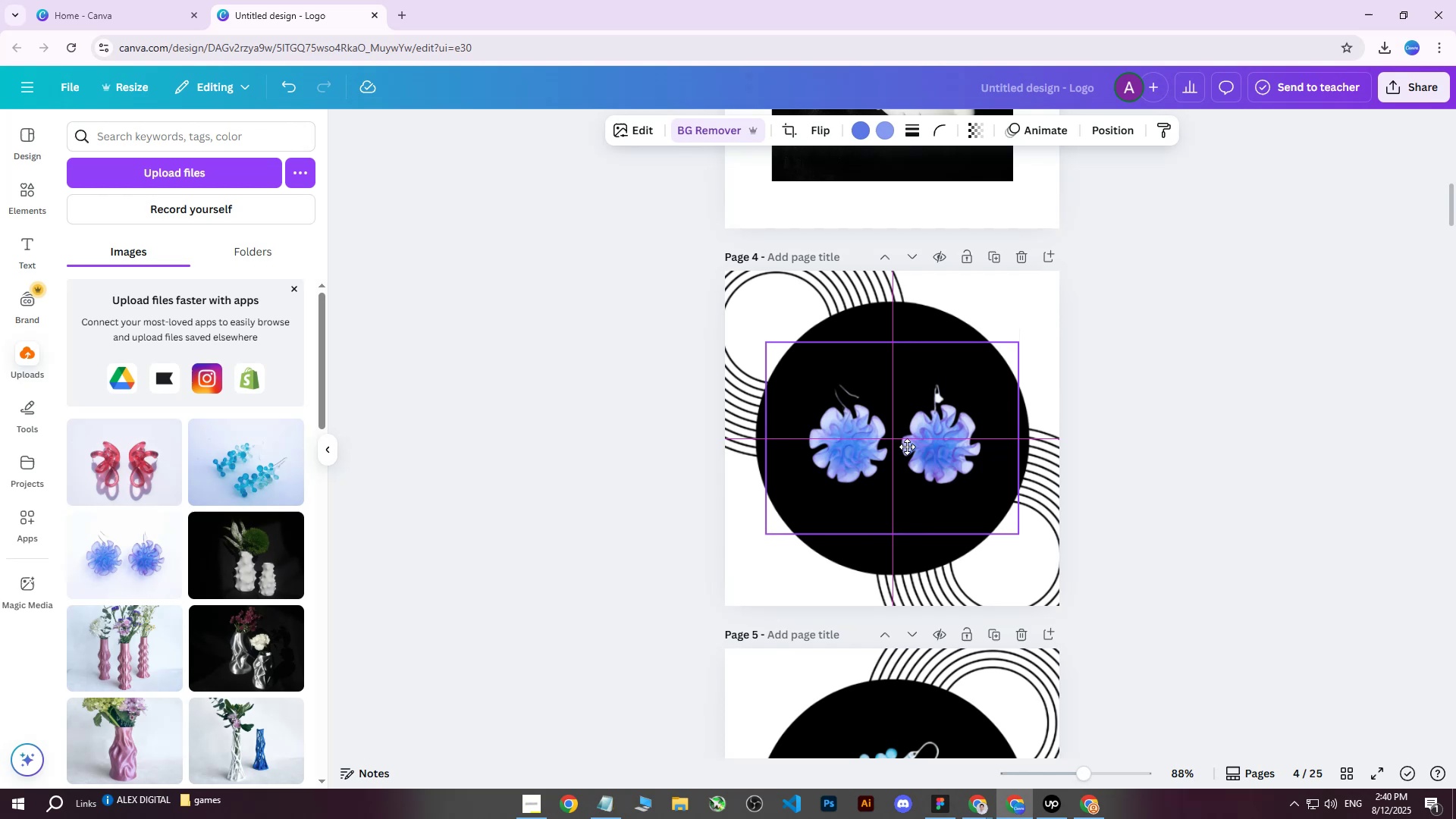 
left_click([1152, 378])
 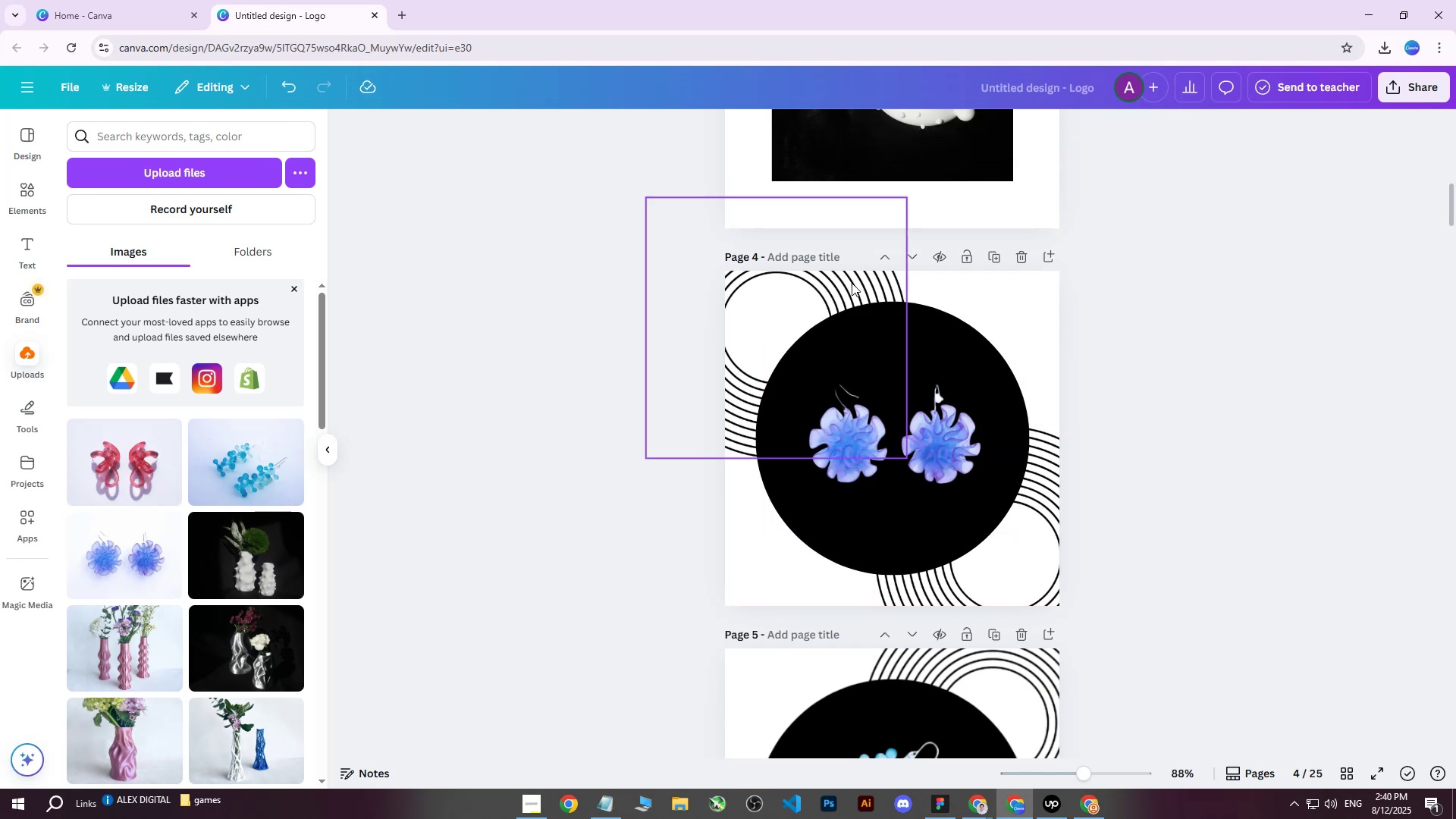 
left_click([799, 290])
 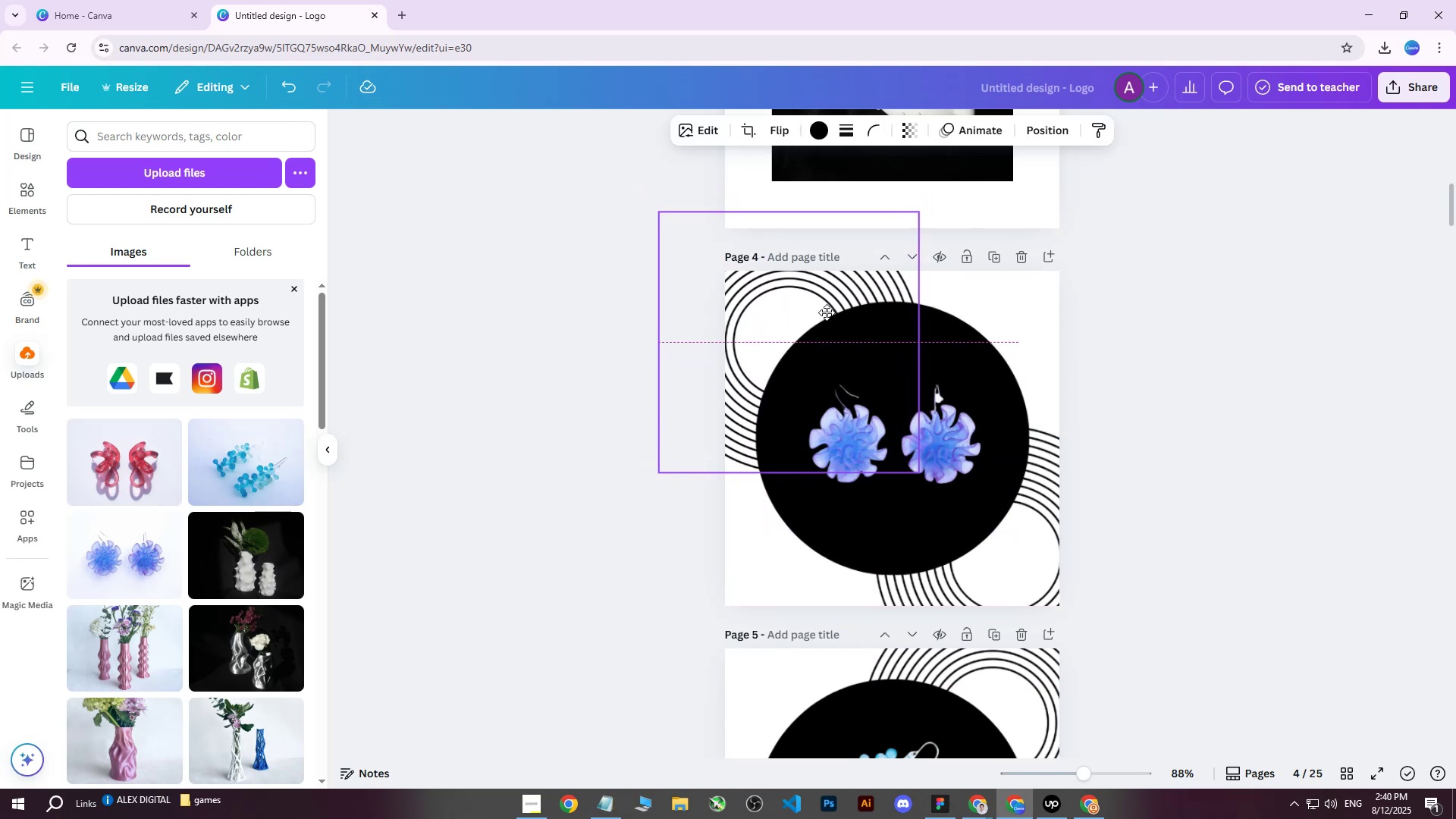 
wait(6.24)
 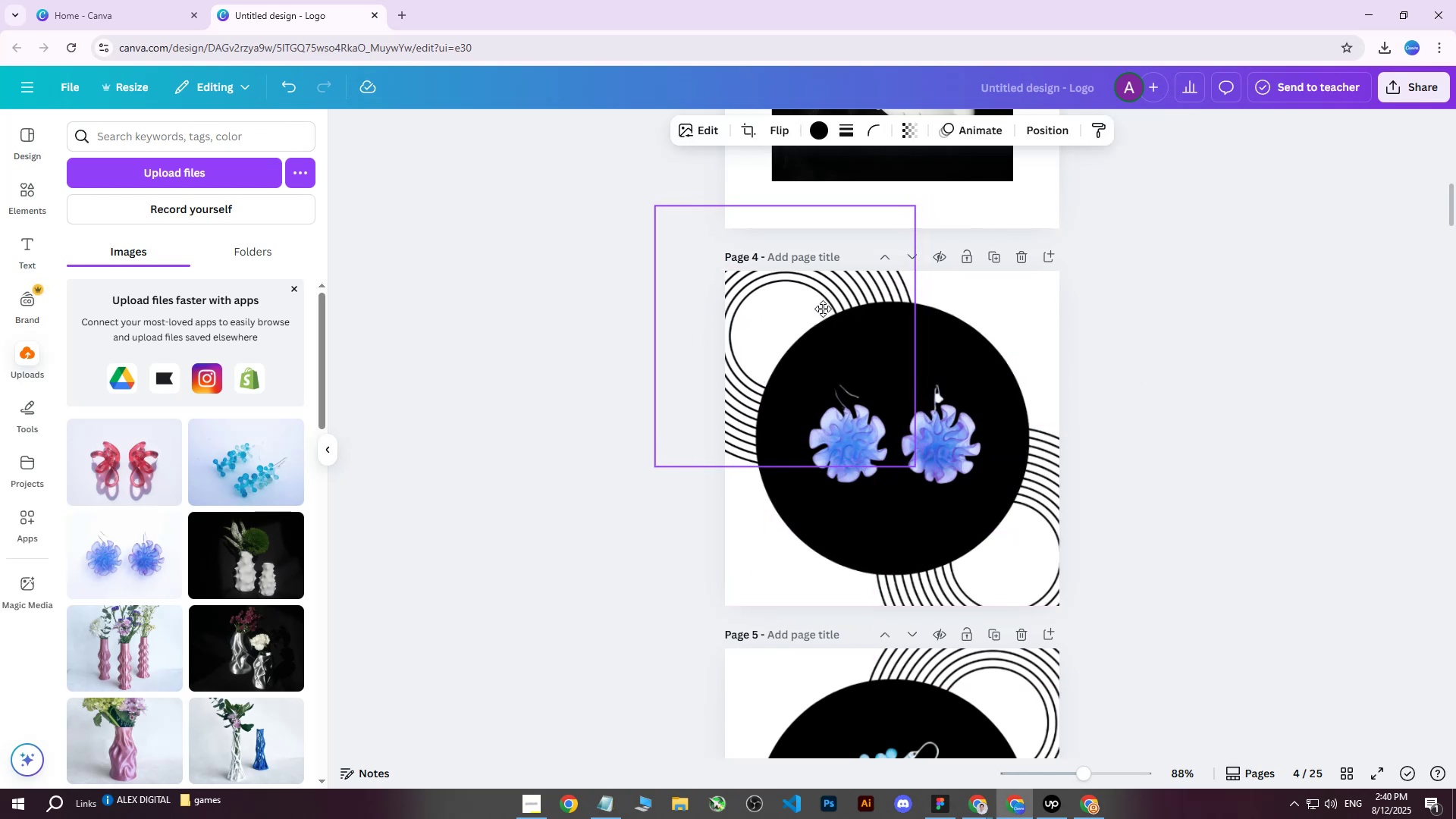 
key(Control+Z)
 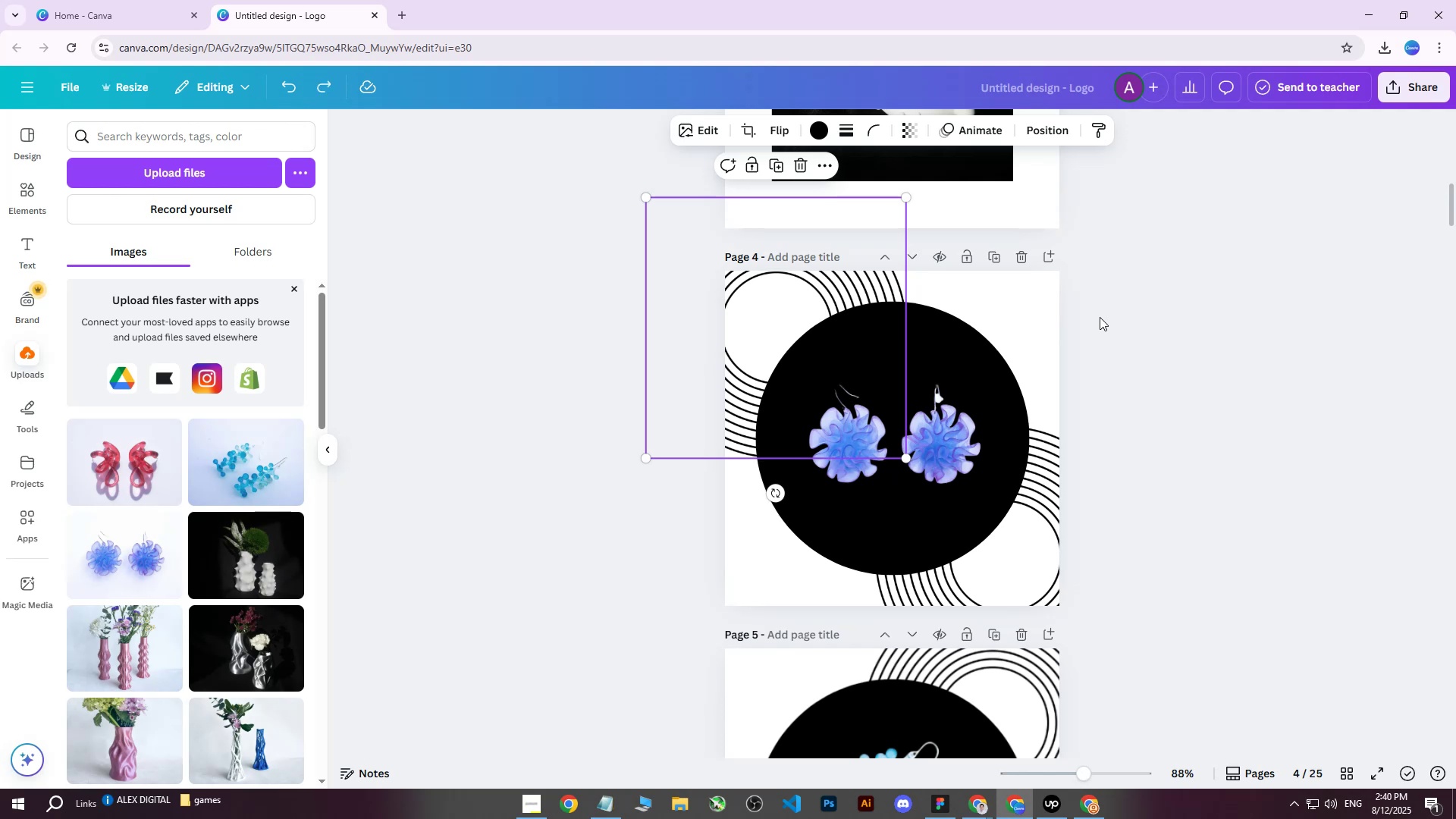 
key(Control+Z)
 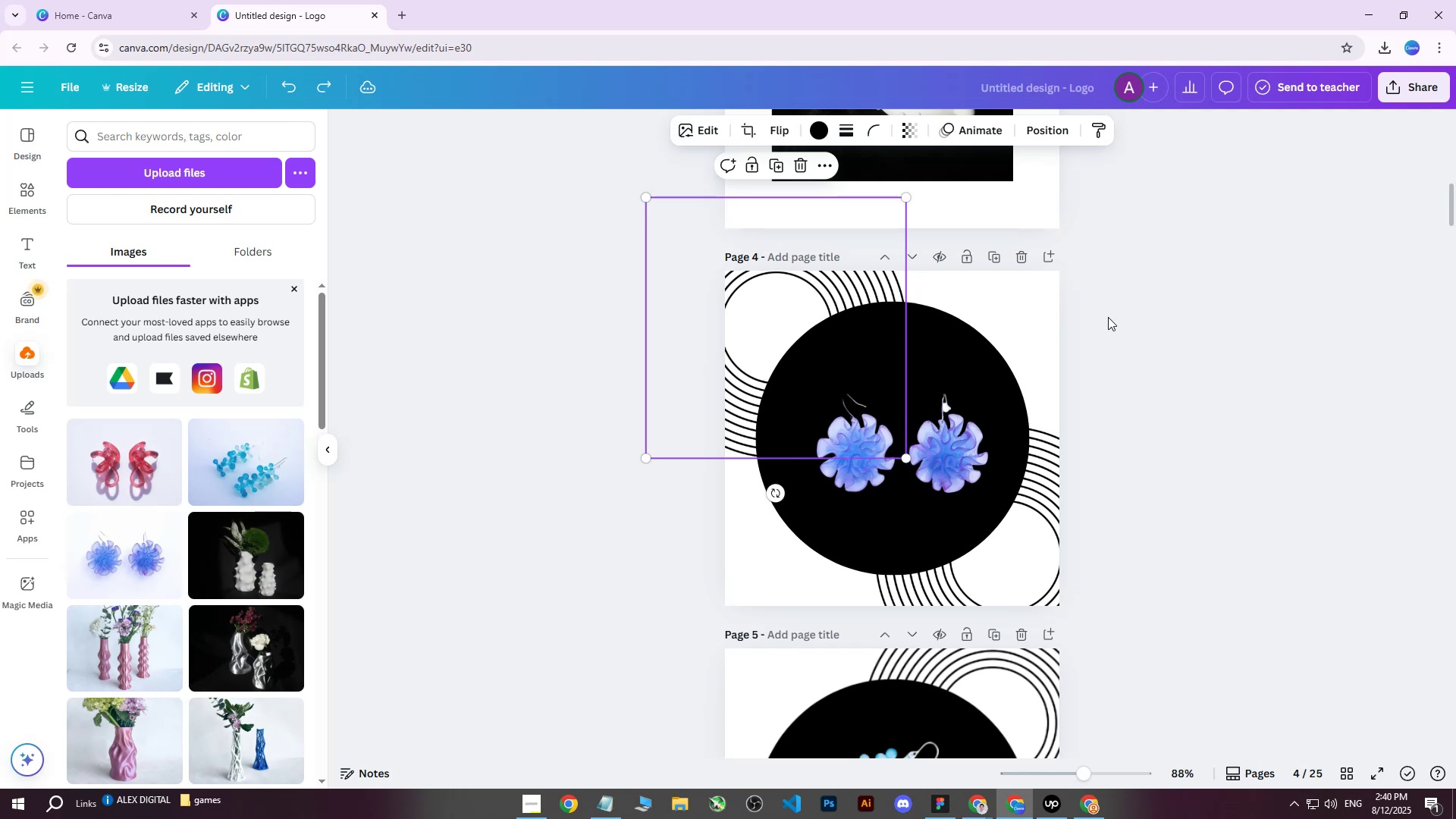 
key(Control+Z)
 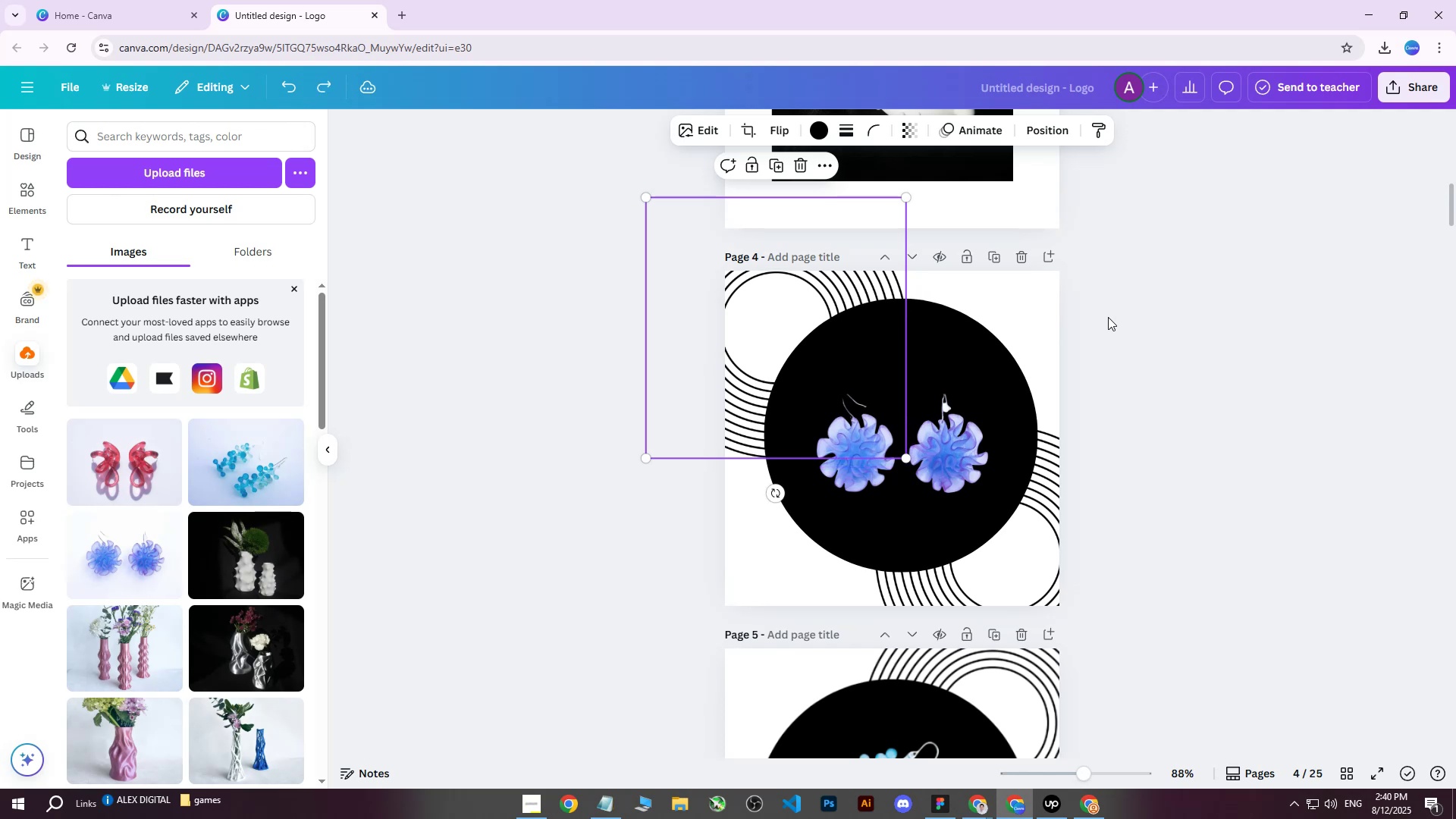 
key(Control+Z)
 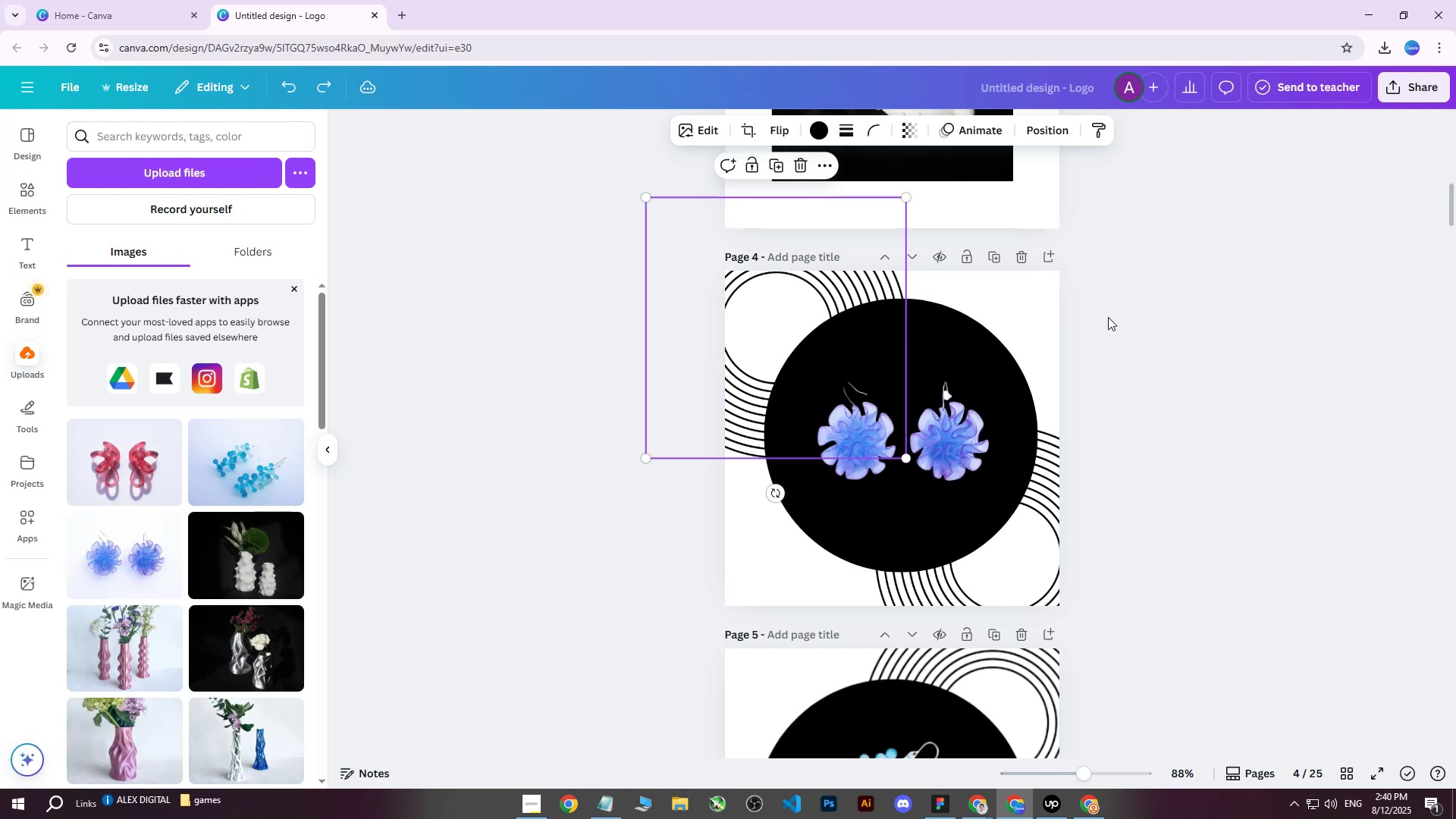 
key(Control+Z)
 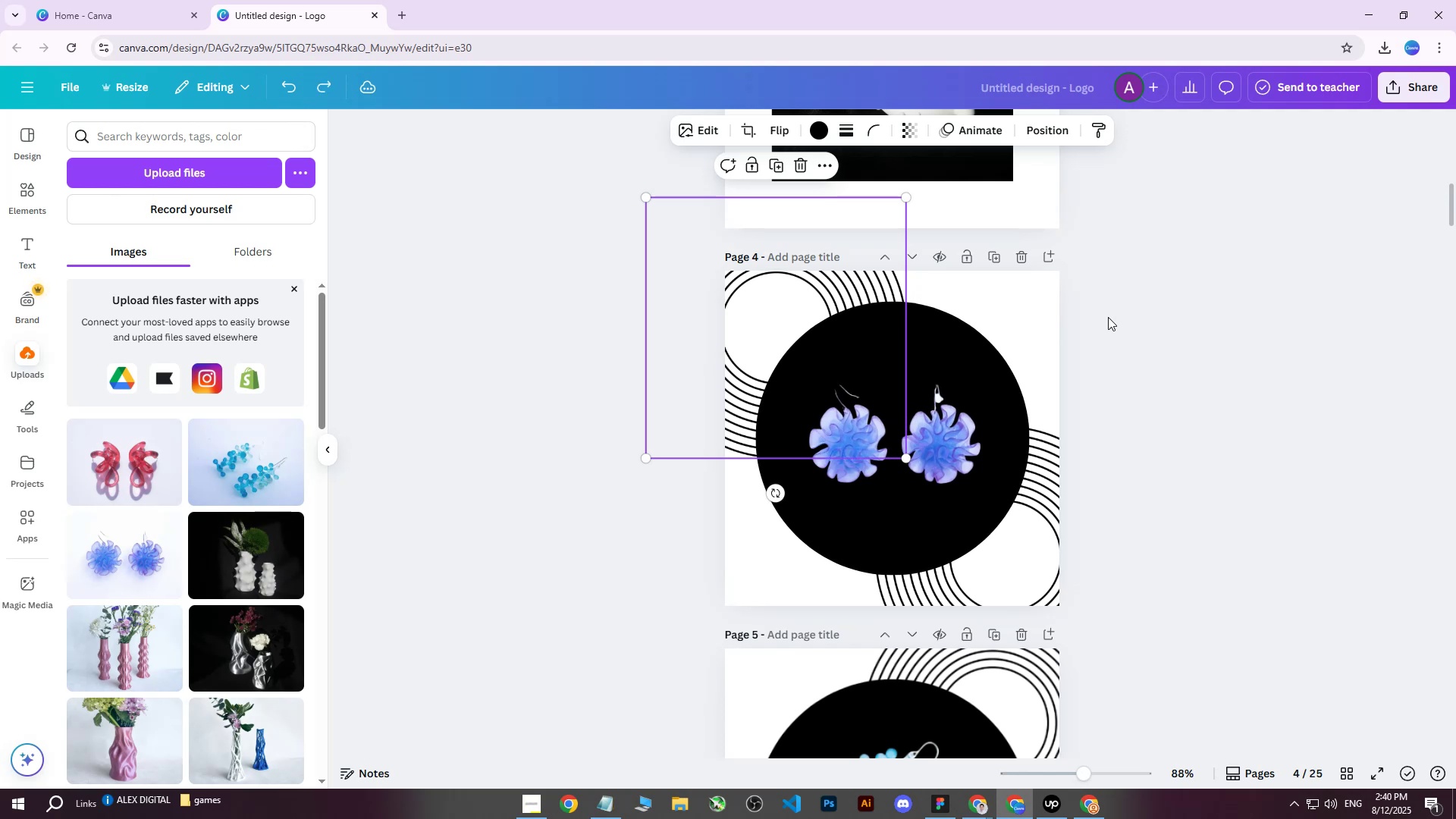 
key(Control+Z)
 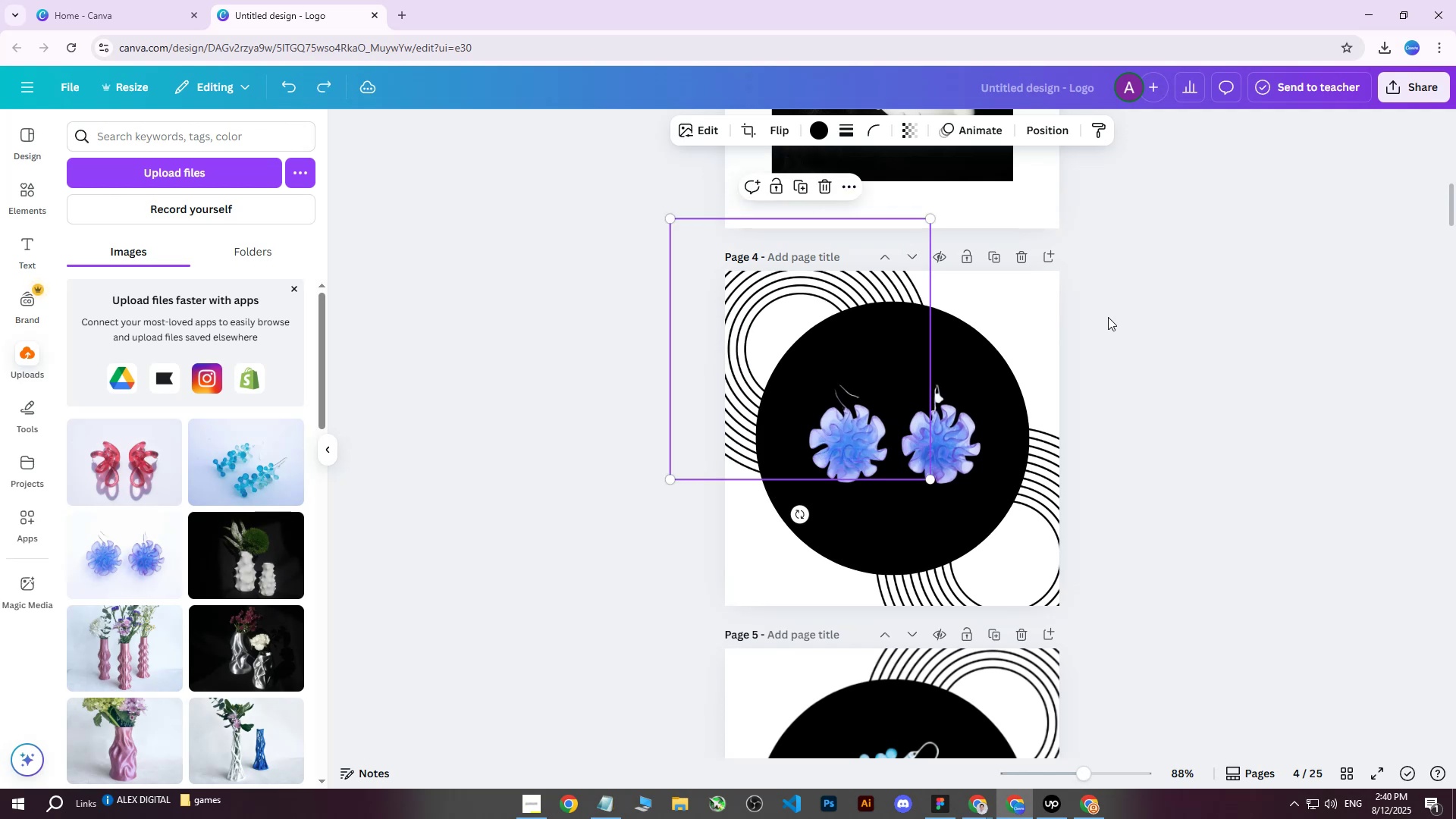 
key(Control+Z)
 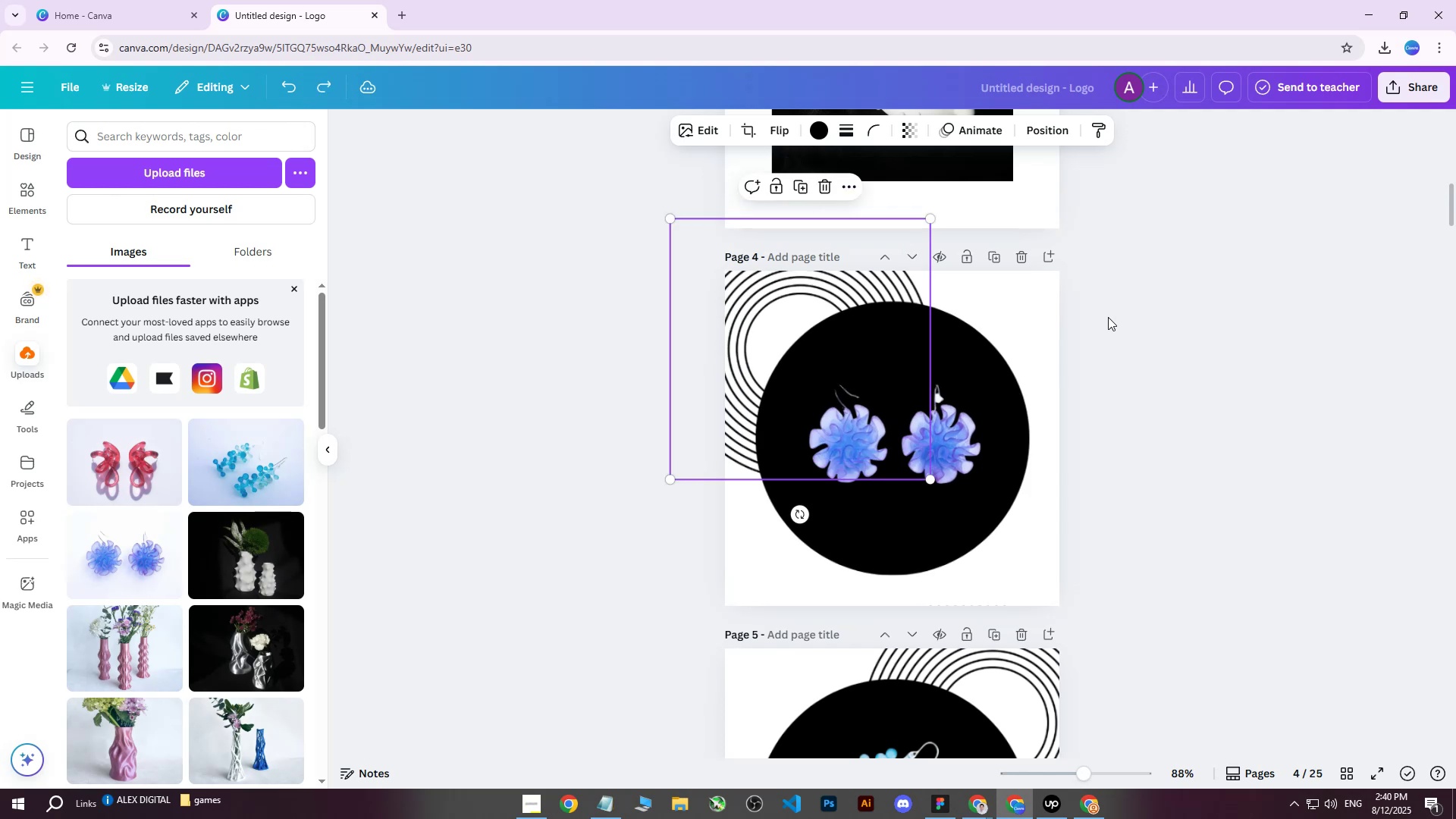 
key(Control+Z)
 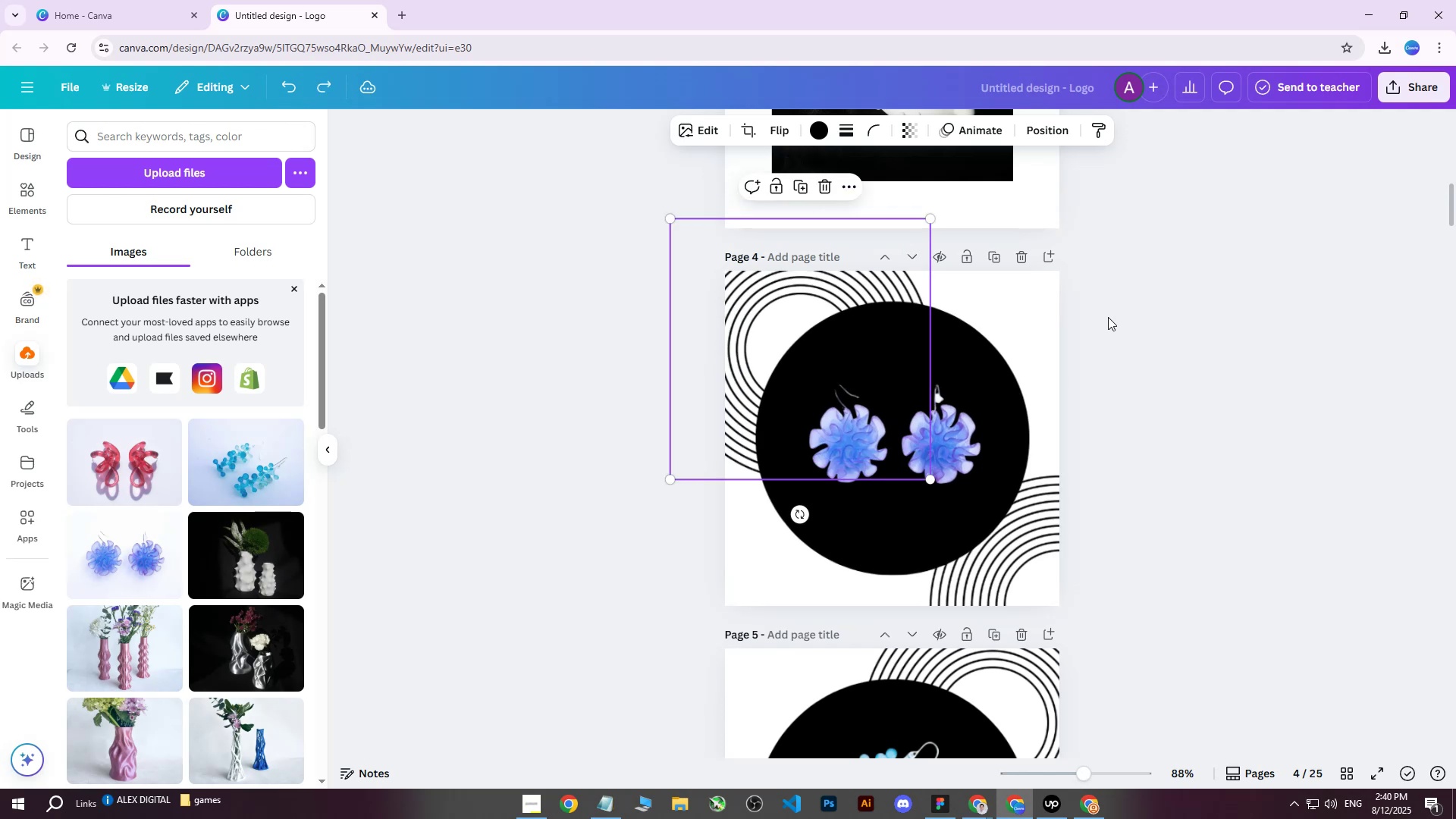 
key(Control+Z)
 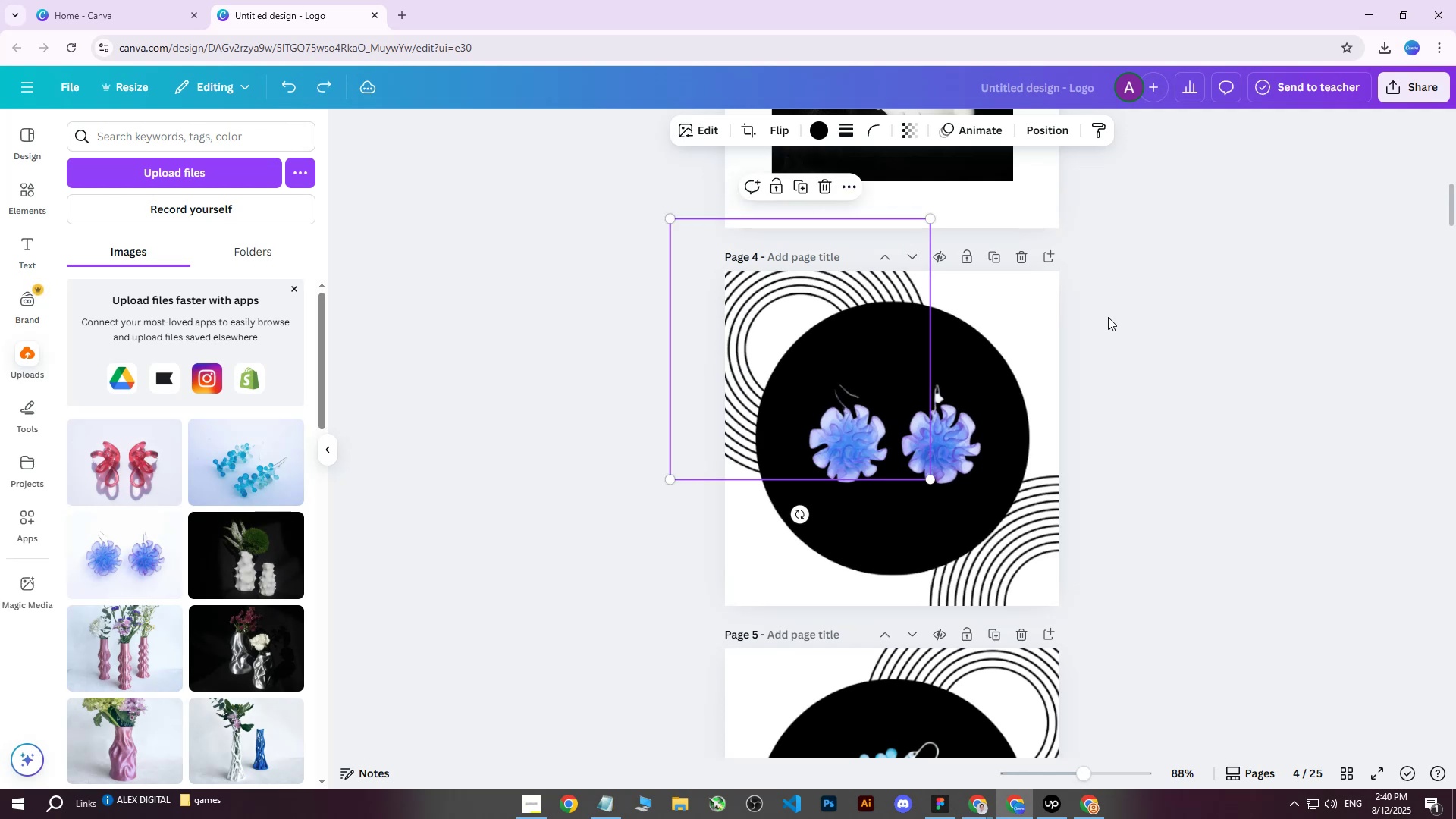 
key(Control+Z)
 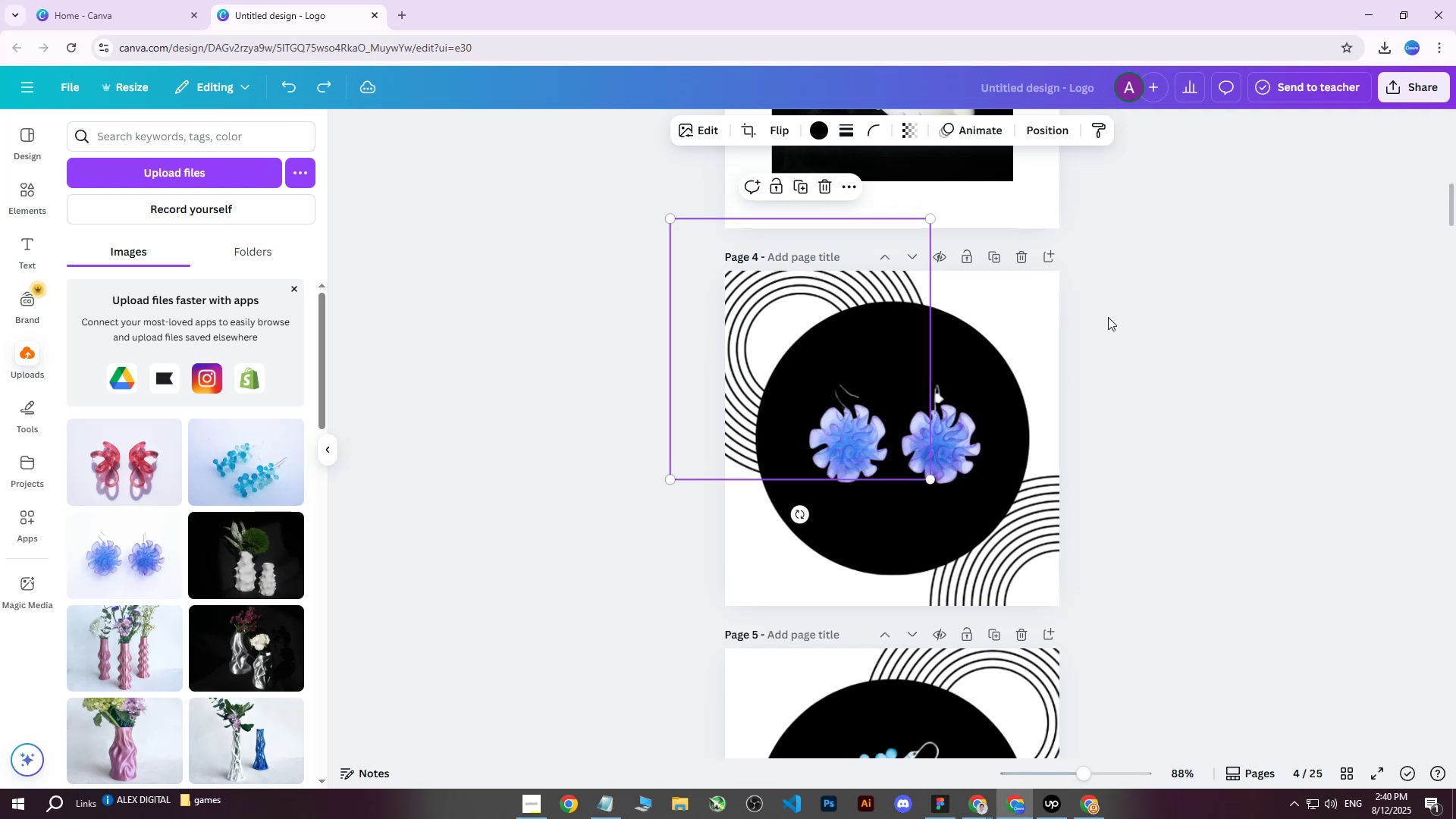 
key(Control+Z)
 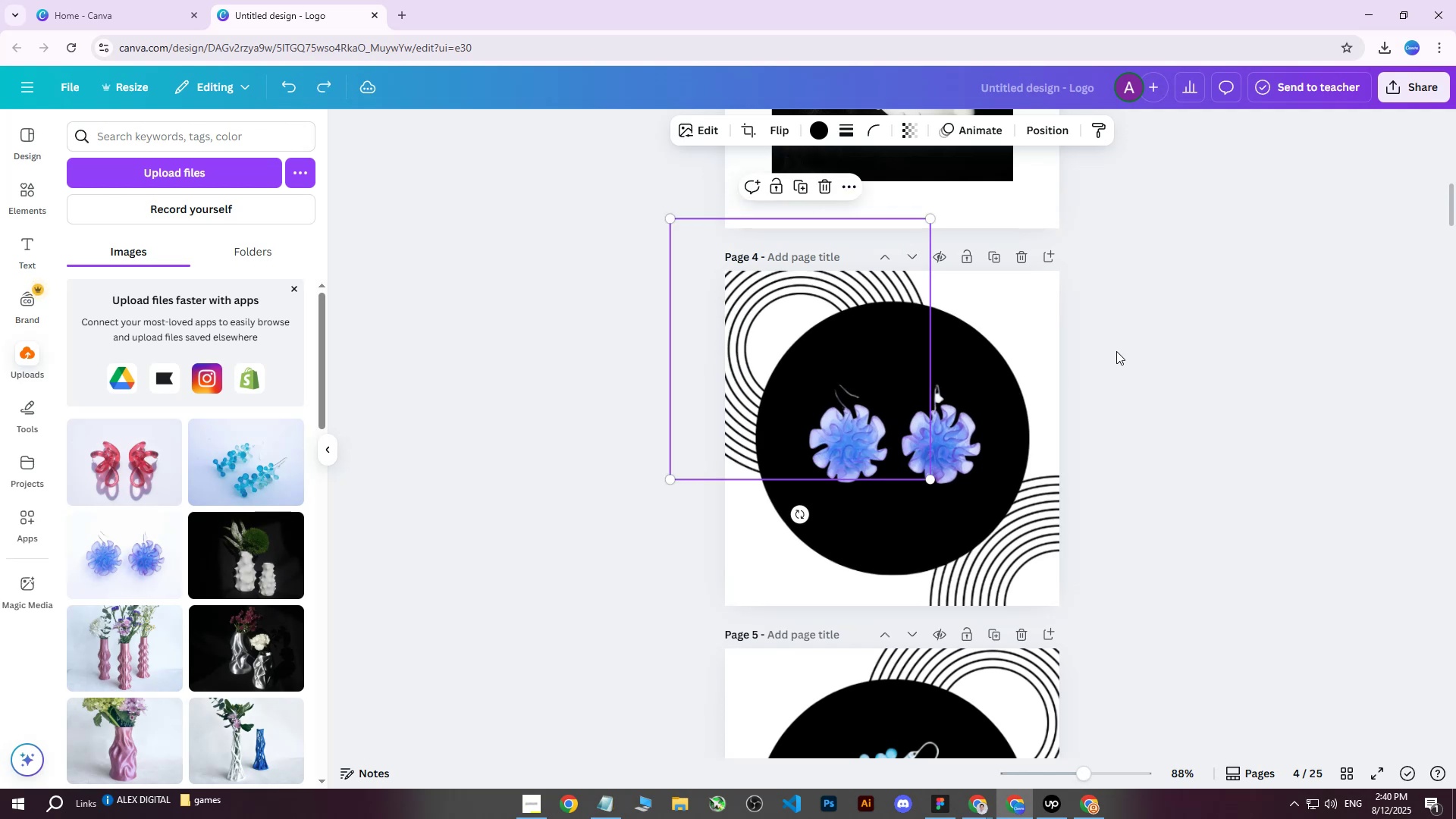 
left_click([1122, 351])
 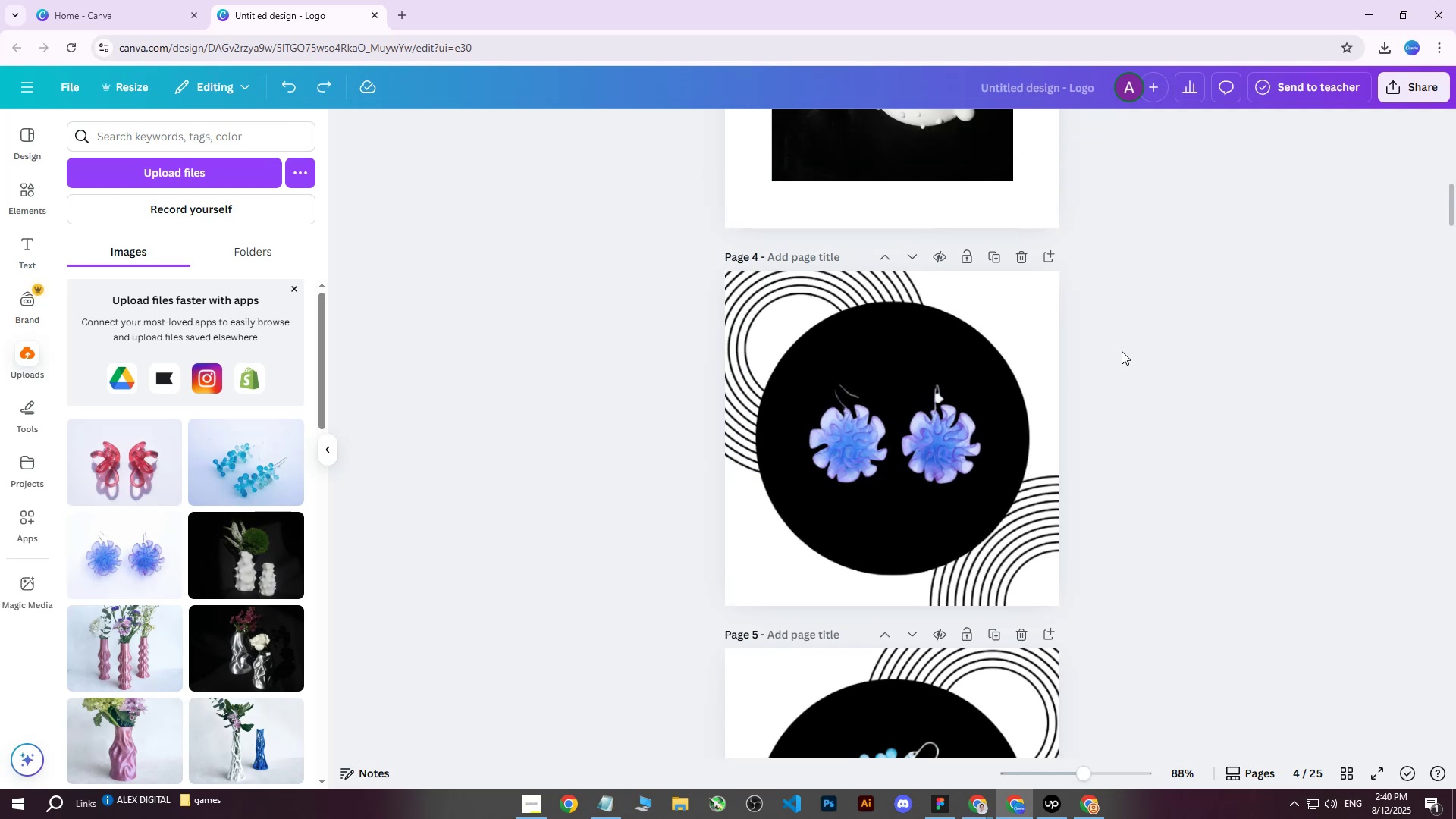 
scroll: coordinate [1100, 369], scroll_direction: down, amount: 10.0
 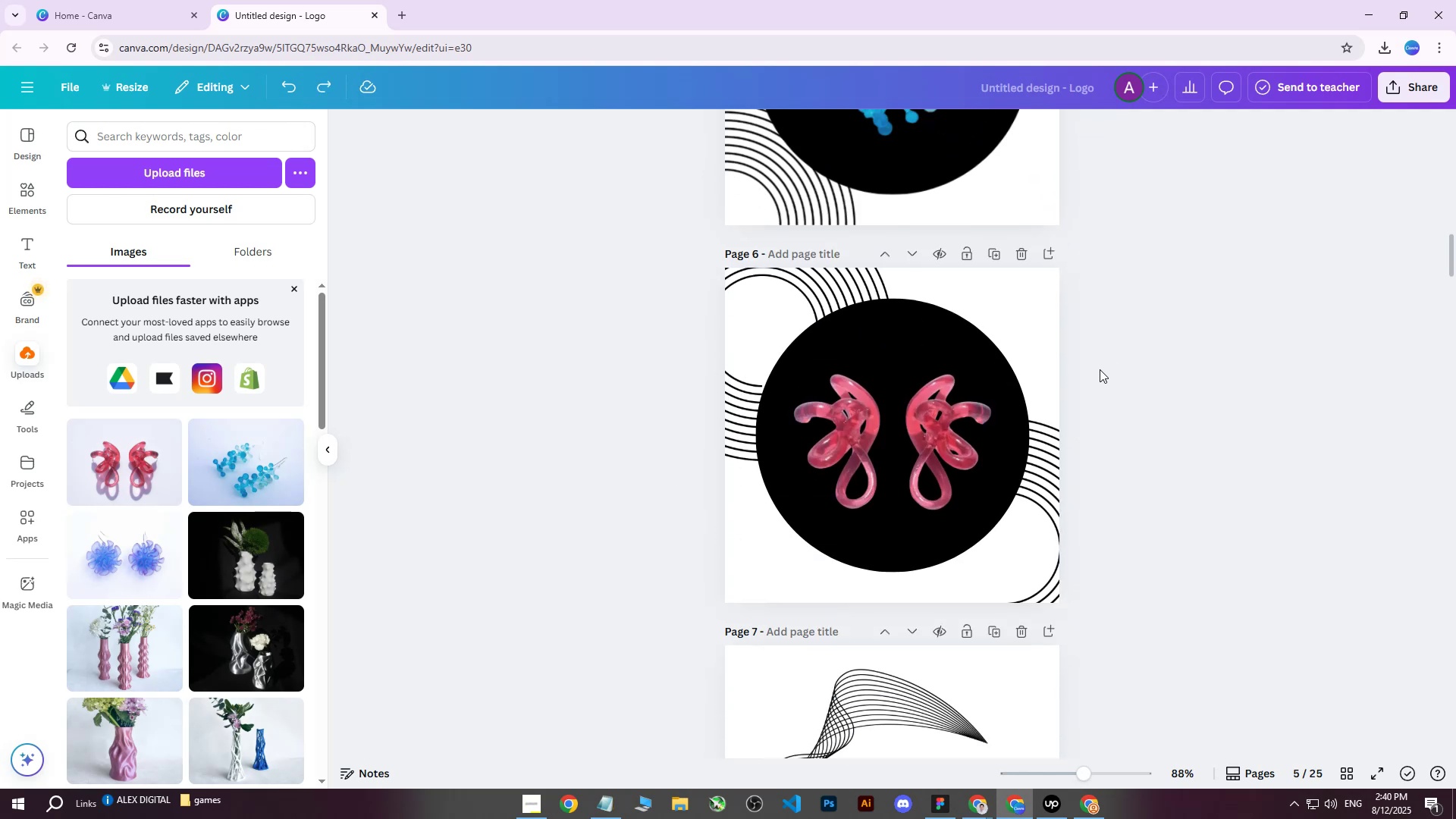 
key(Control+Z)
 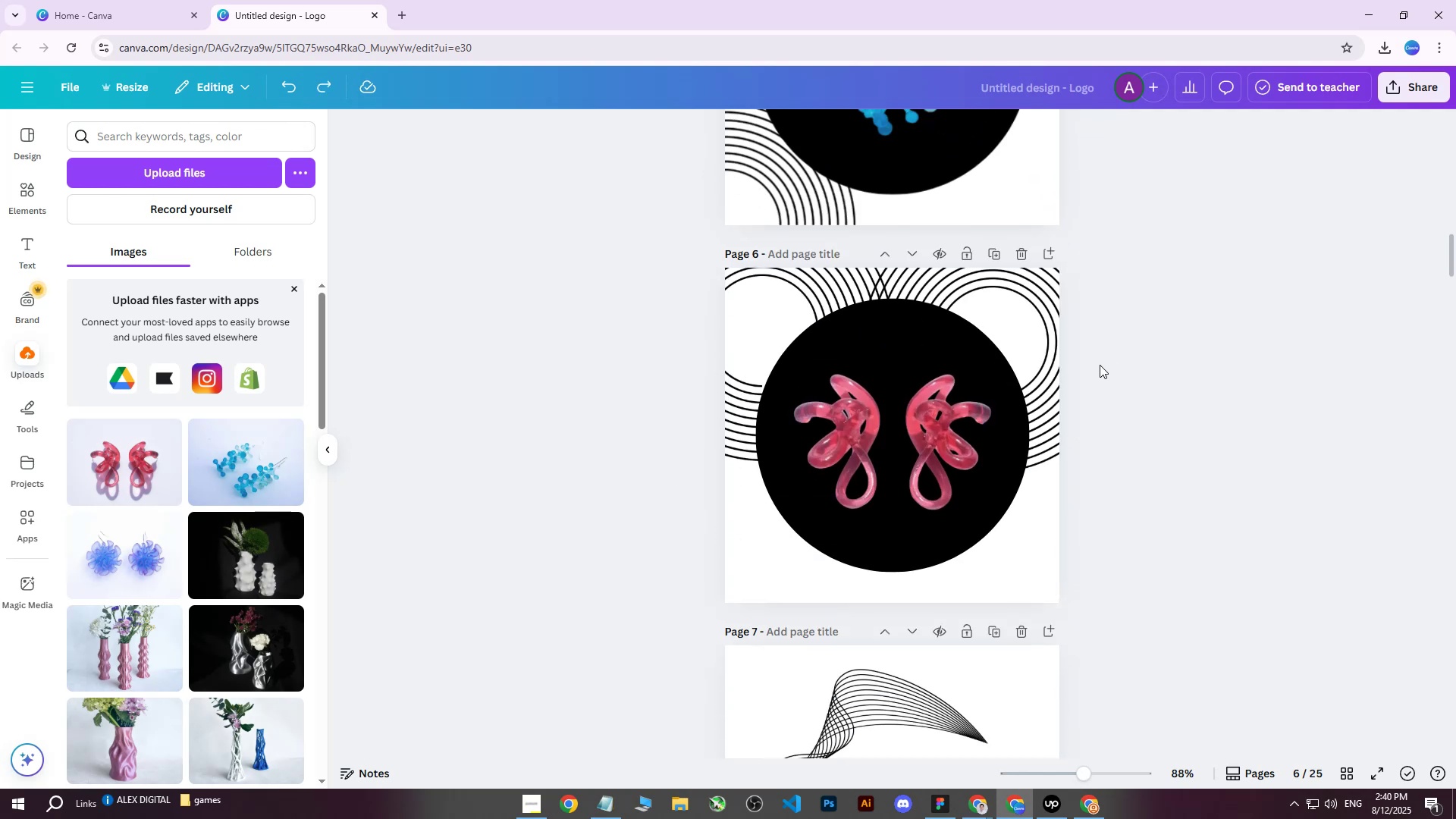 
key(Control+Y)
 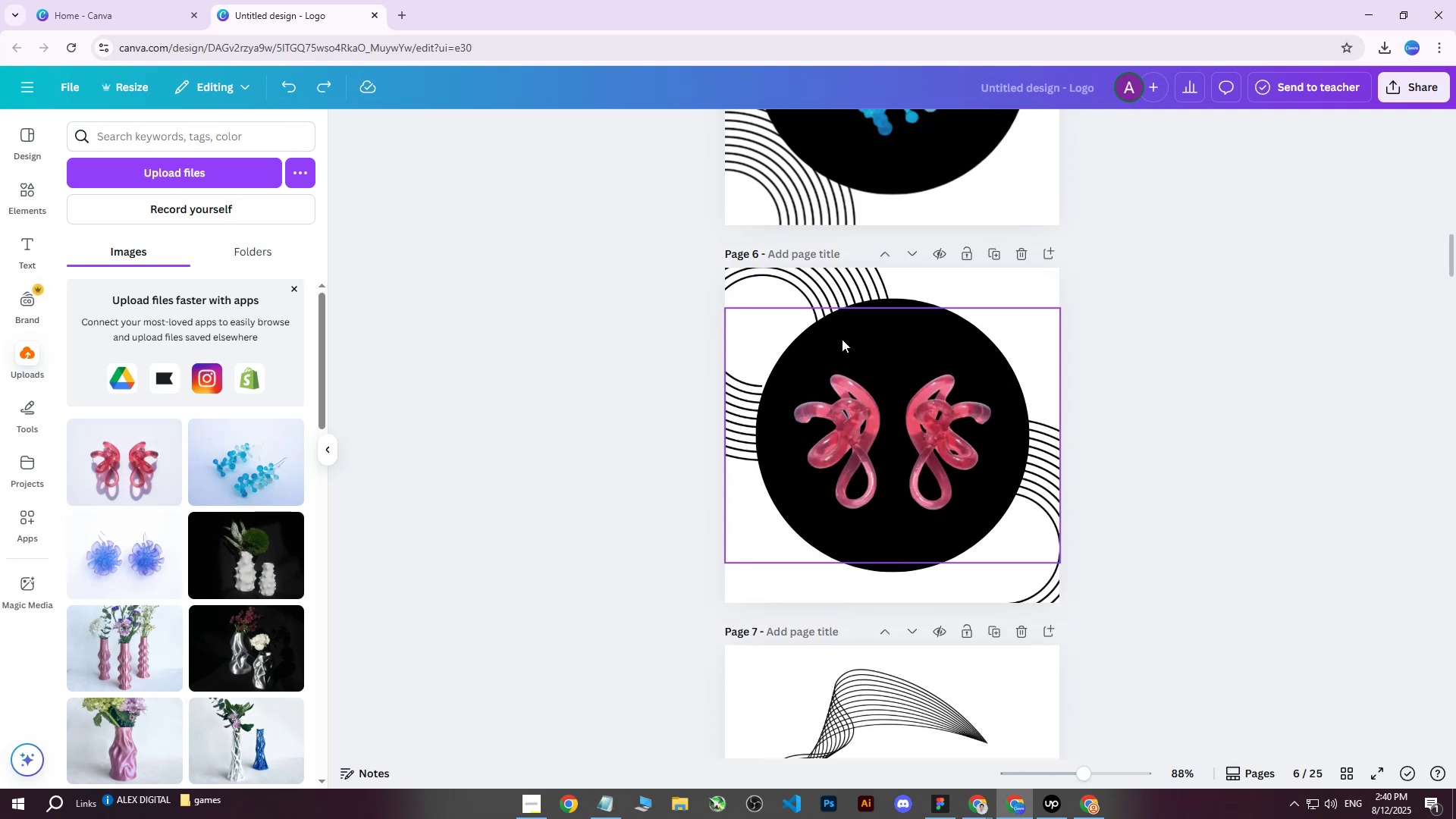 
left_click([797, 287])
 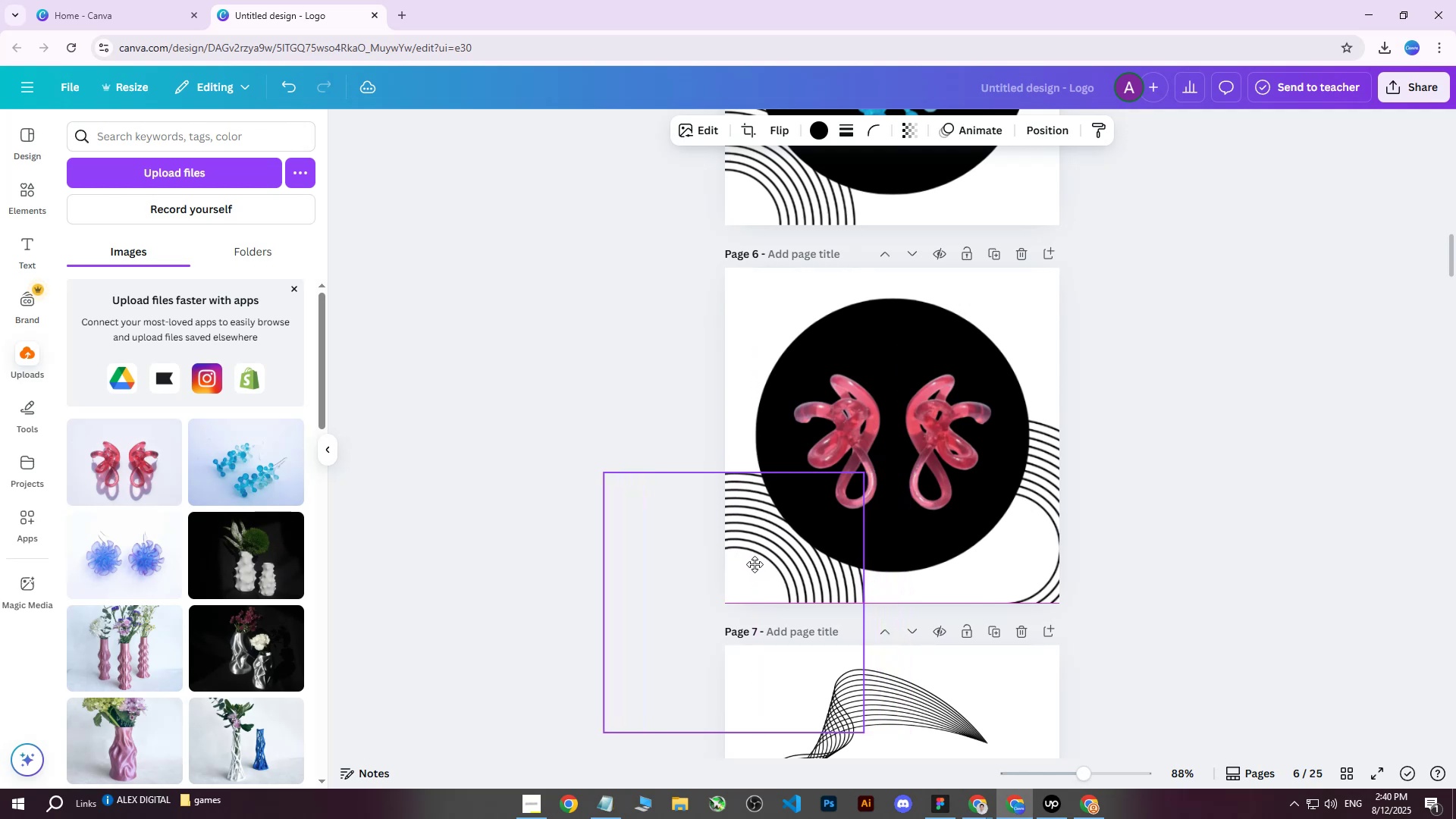 
wait(6.17)
 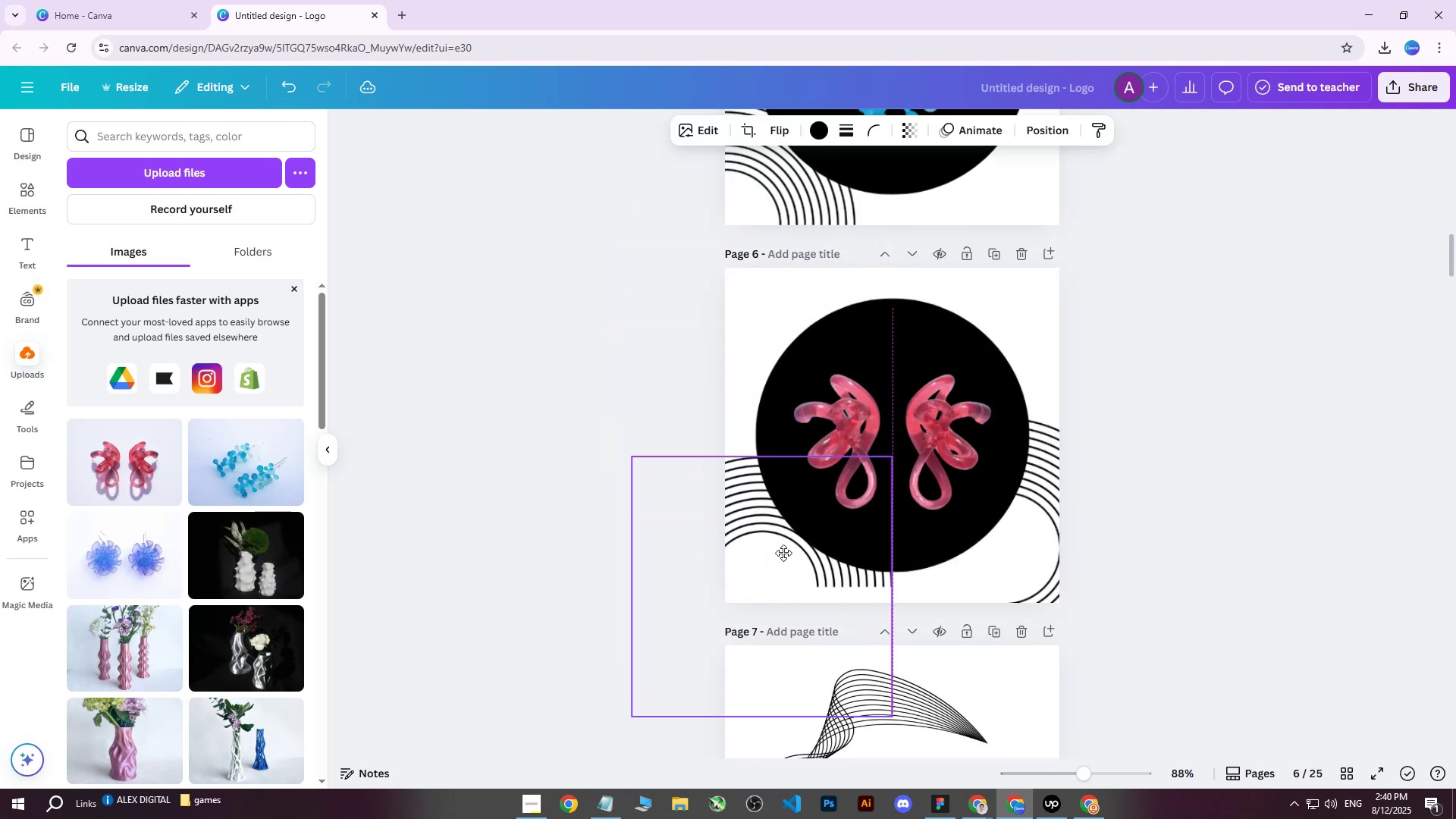 
left_click([1049, 489])
 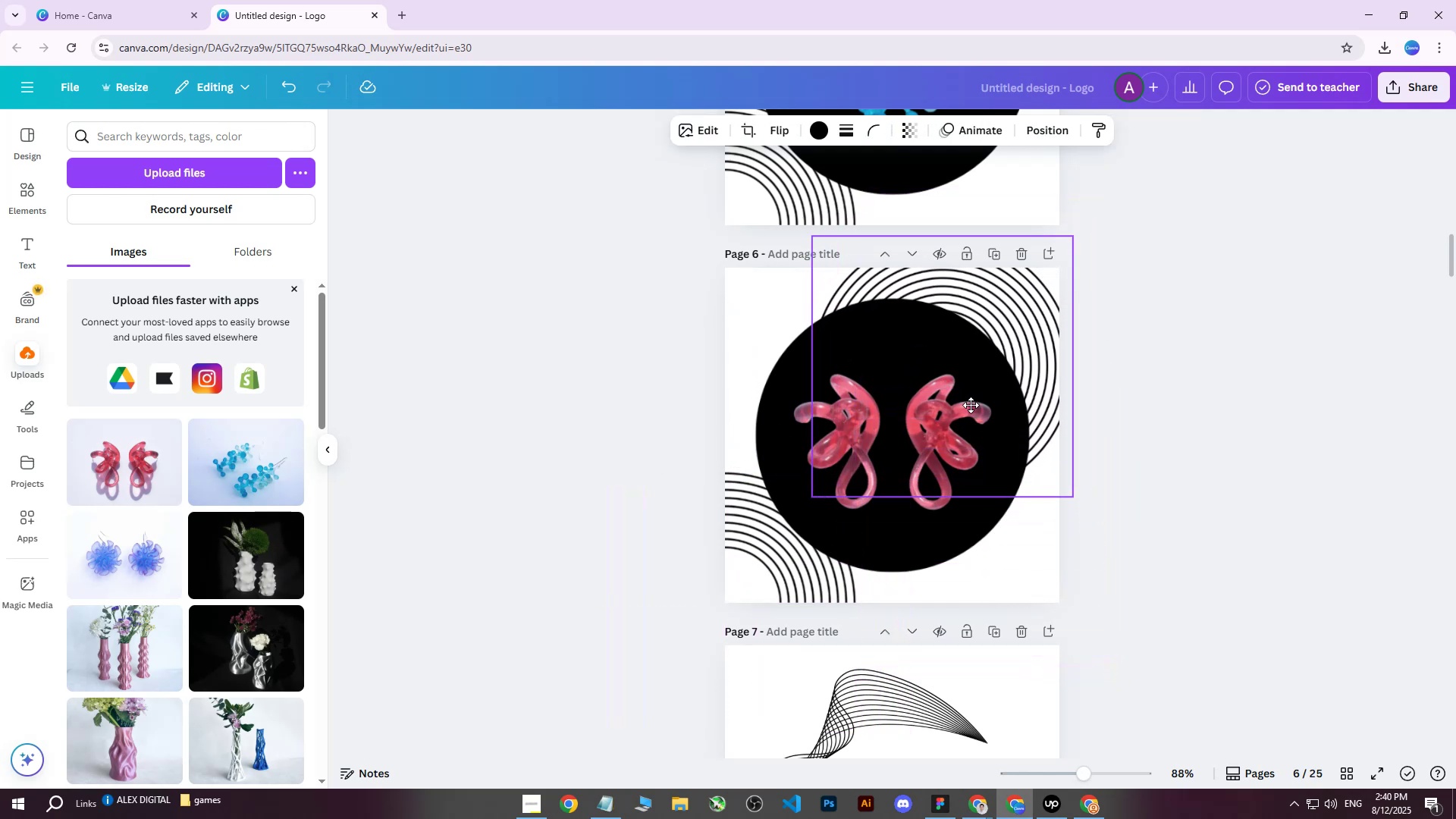 
wait(6.8)
 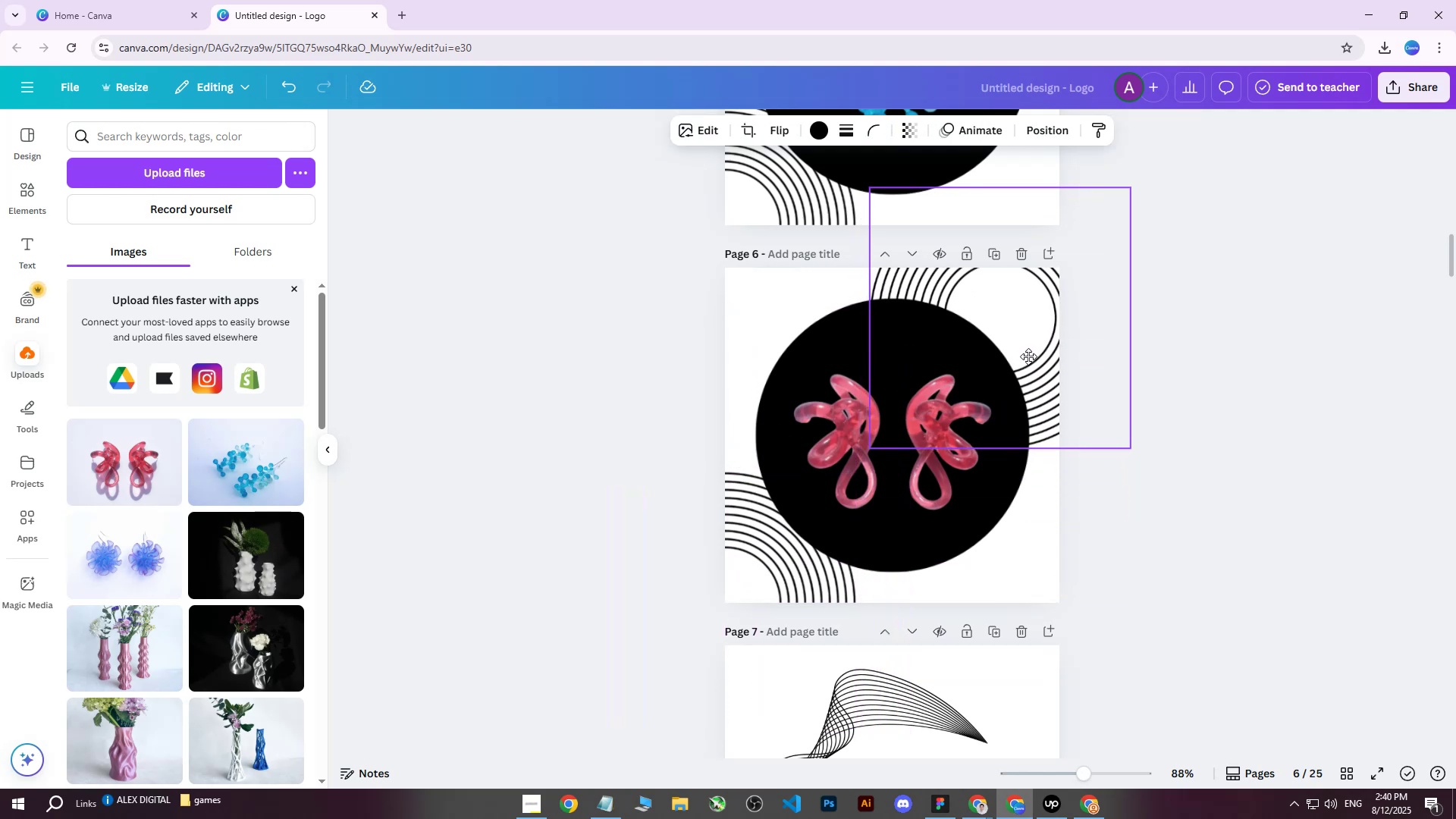 
left_click([1202, 306])
 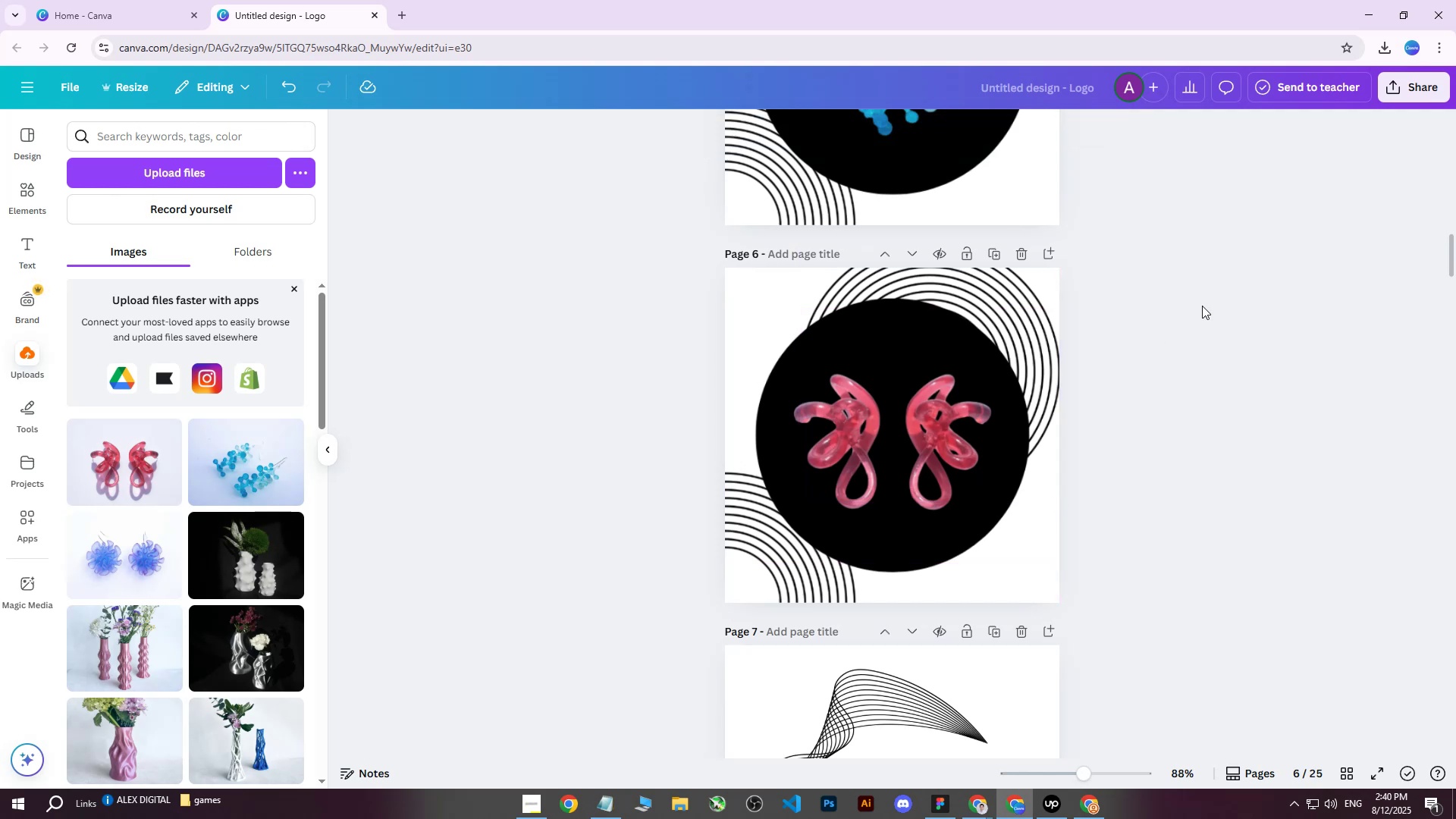 
scroll: coordinate [1171, 337], scroll_direction: up, amount: 4.0
 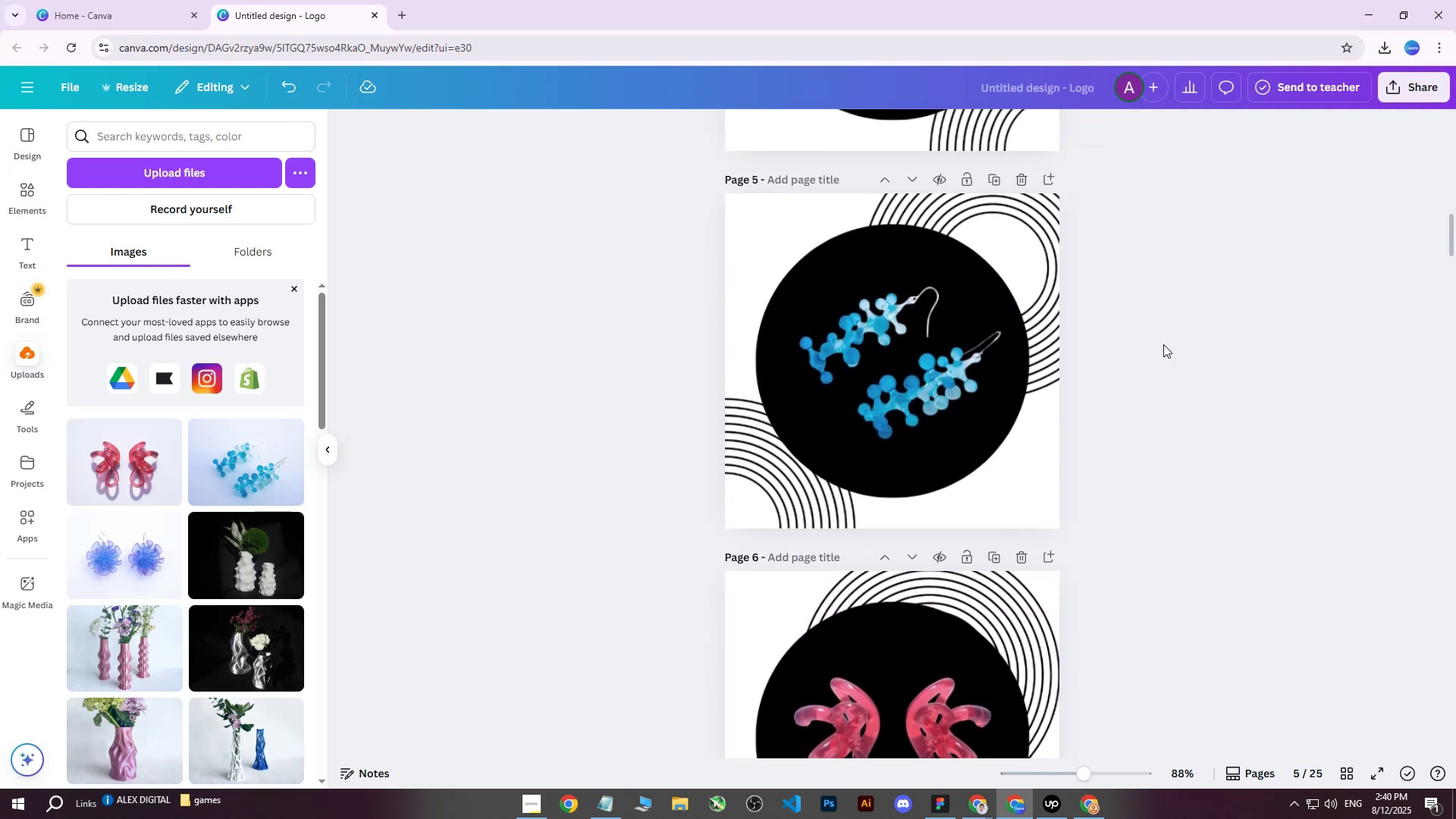 
scroll: coordinate [1163, 344], scroll_direction: down, amount: 2.0
 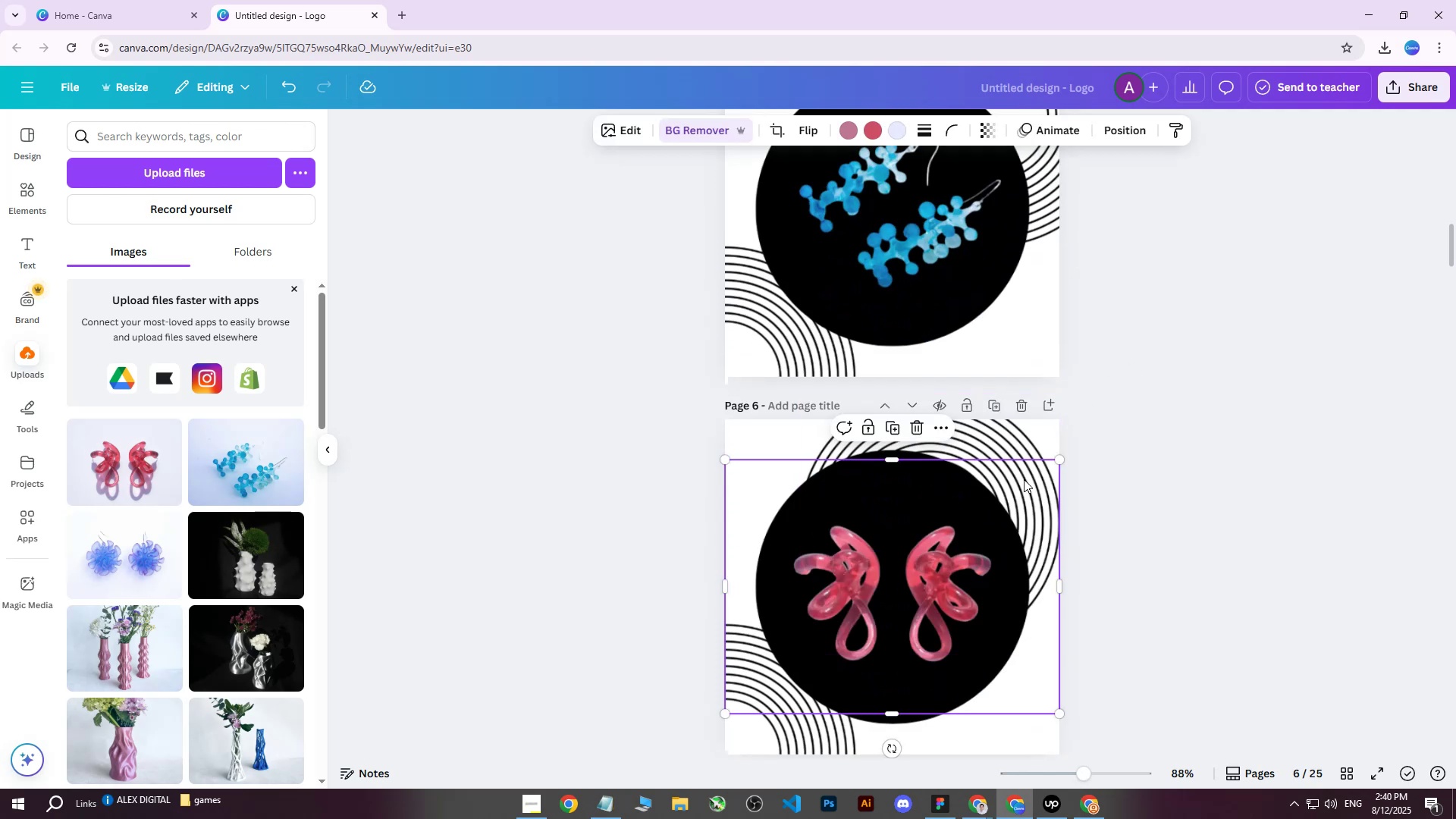 
double_click([1016, 445])
 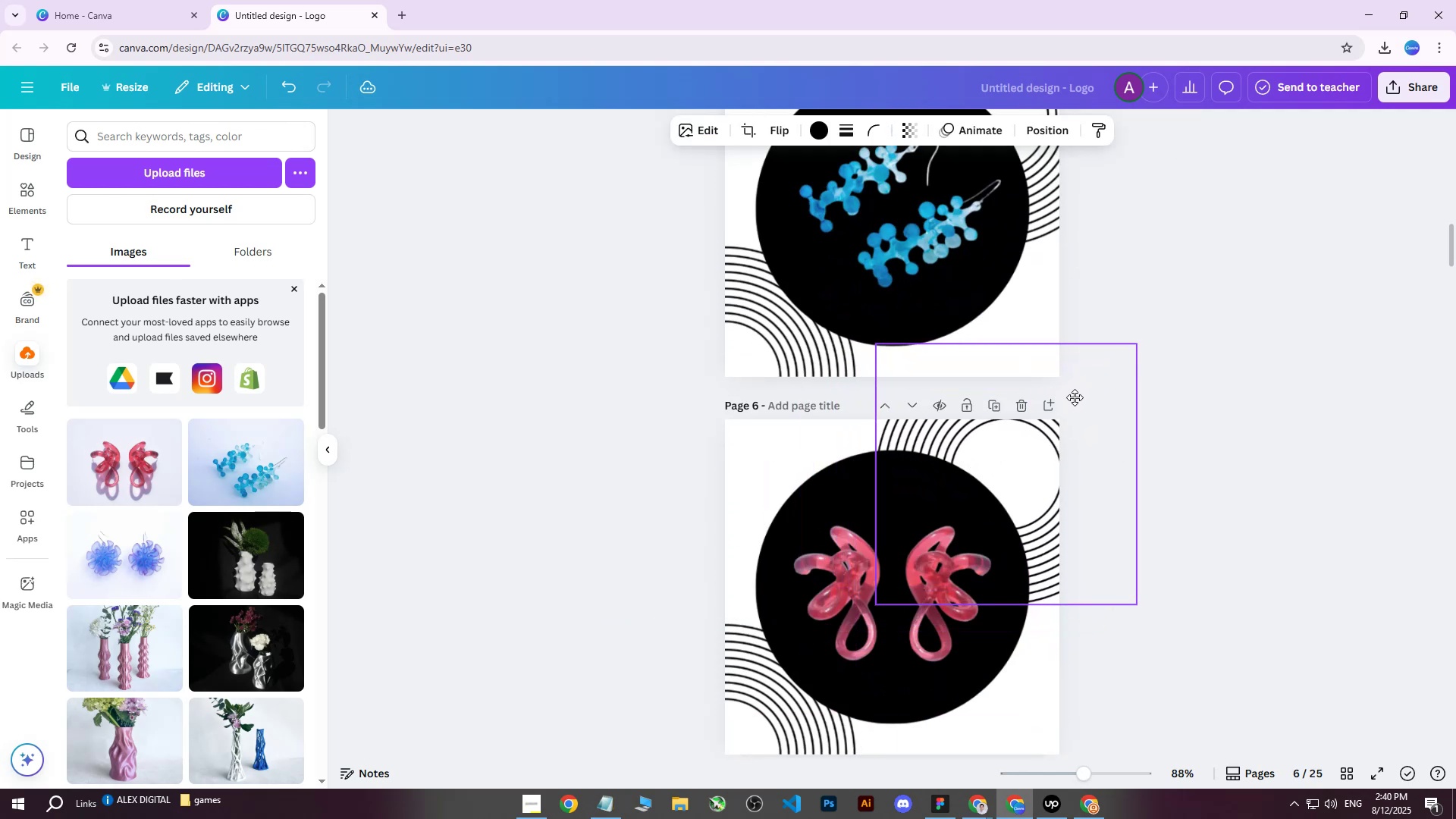 
left_click([1193, 310])
 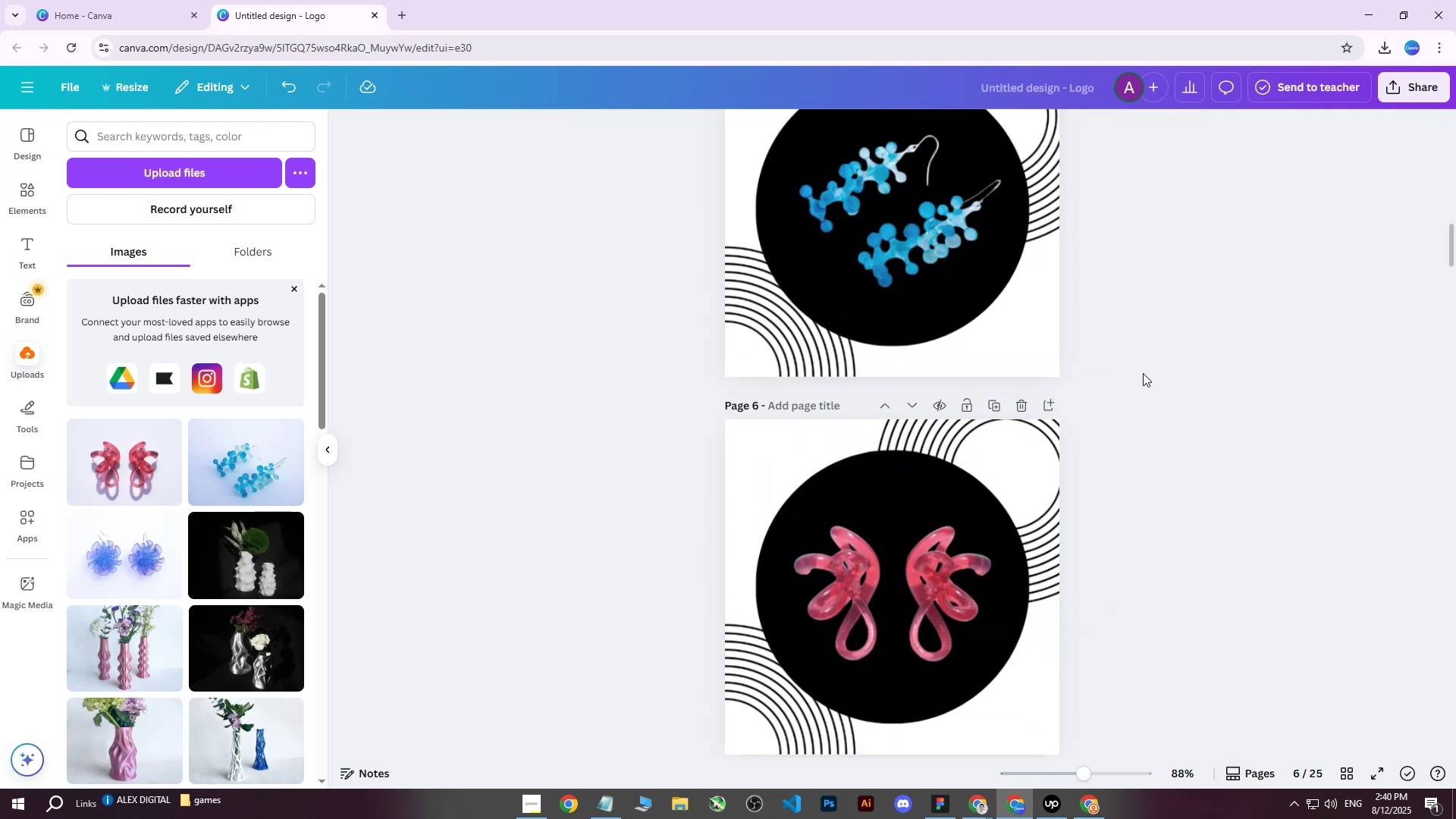 
scroll: coordinate [1142, 373], scroll_direction: up, amount: 3.0
 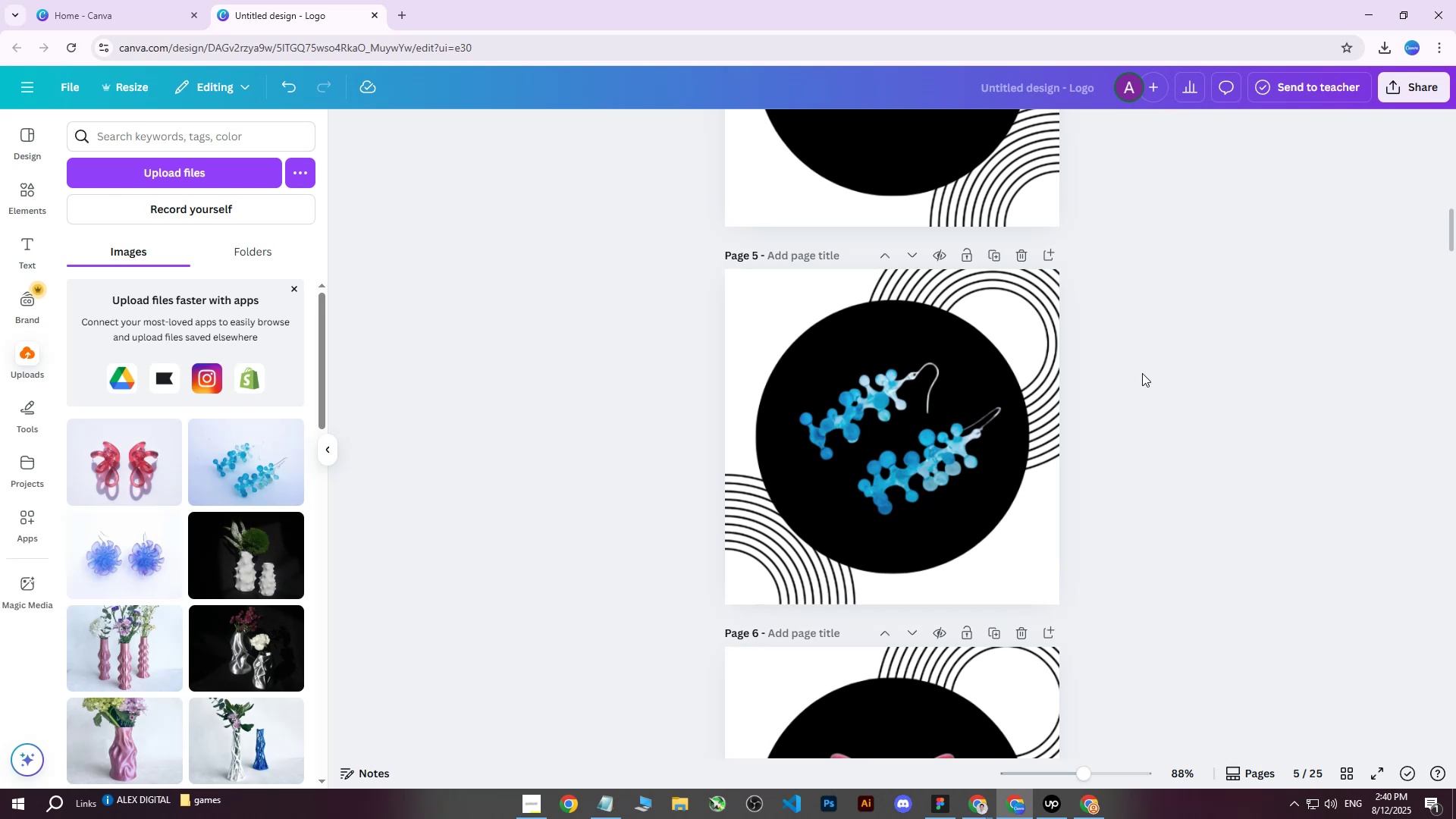 
scroll: coordinate [1003, 458], scroll_direction: down, amount: 5.0
 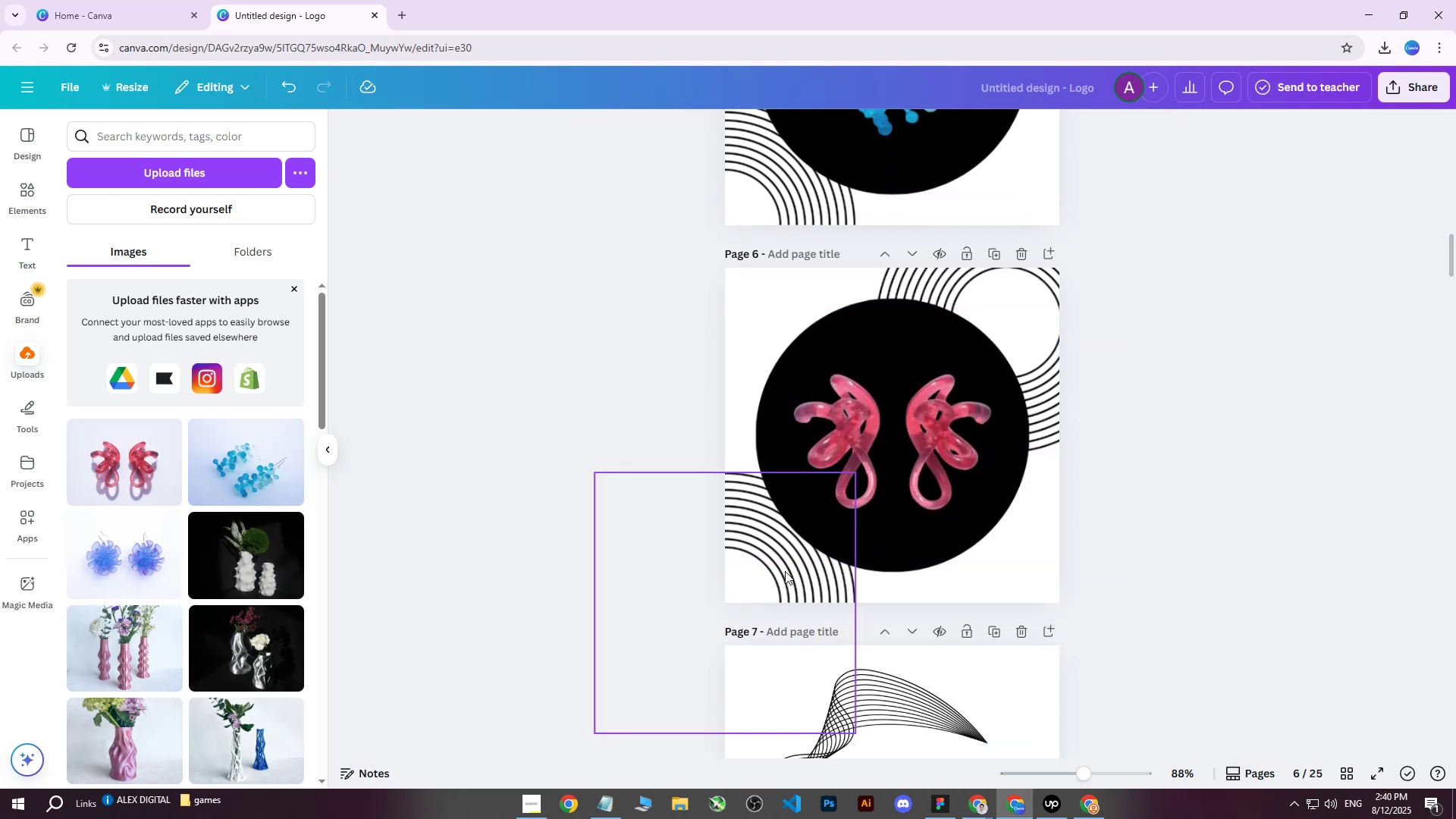 
scroll: coordinate [815, 524], scroll_direction: none, amount: 0.0
 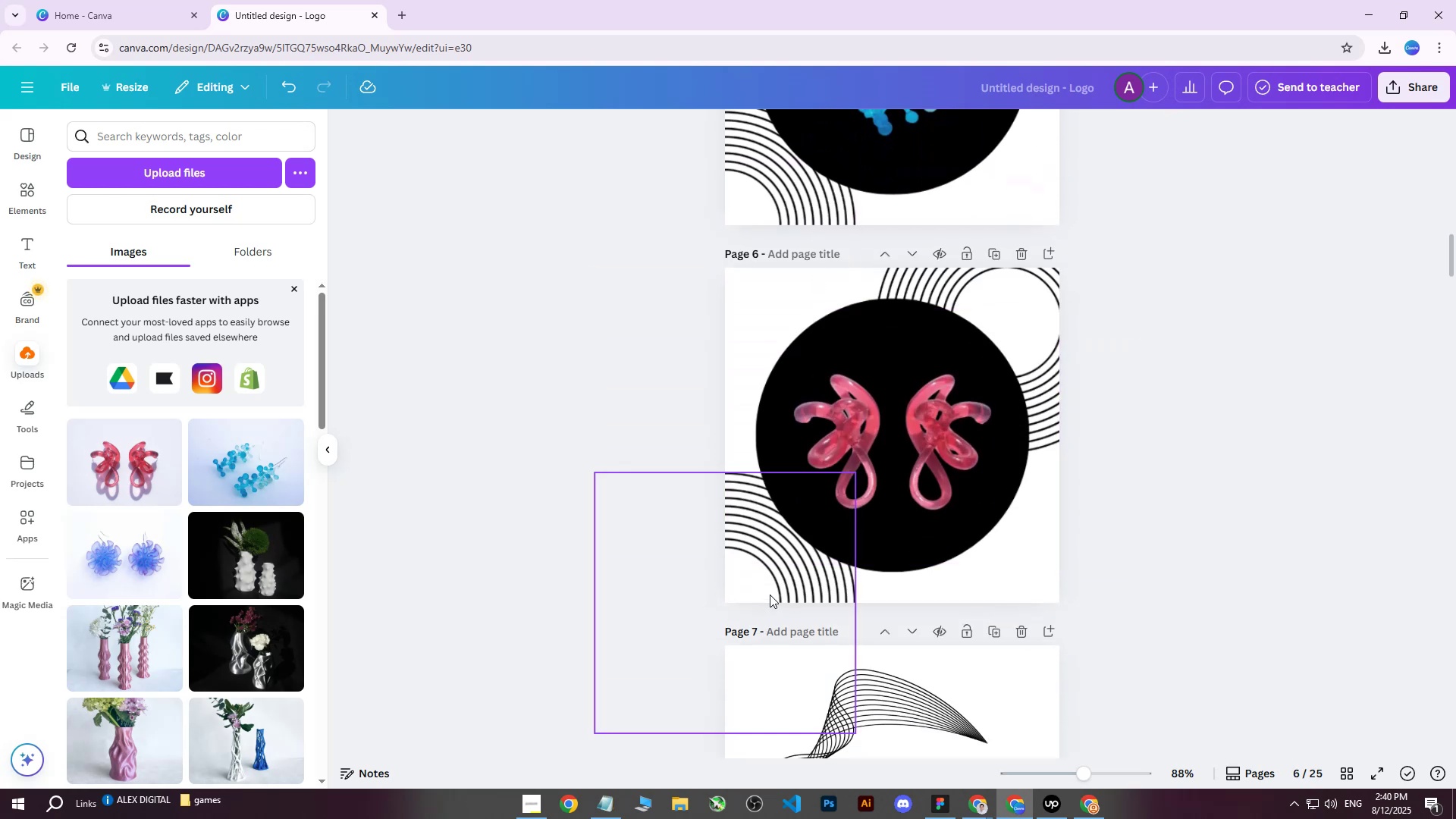 
left_click([772, 588])
 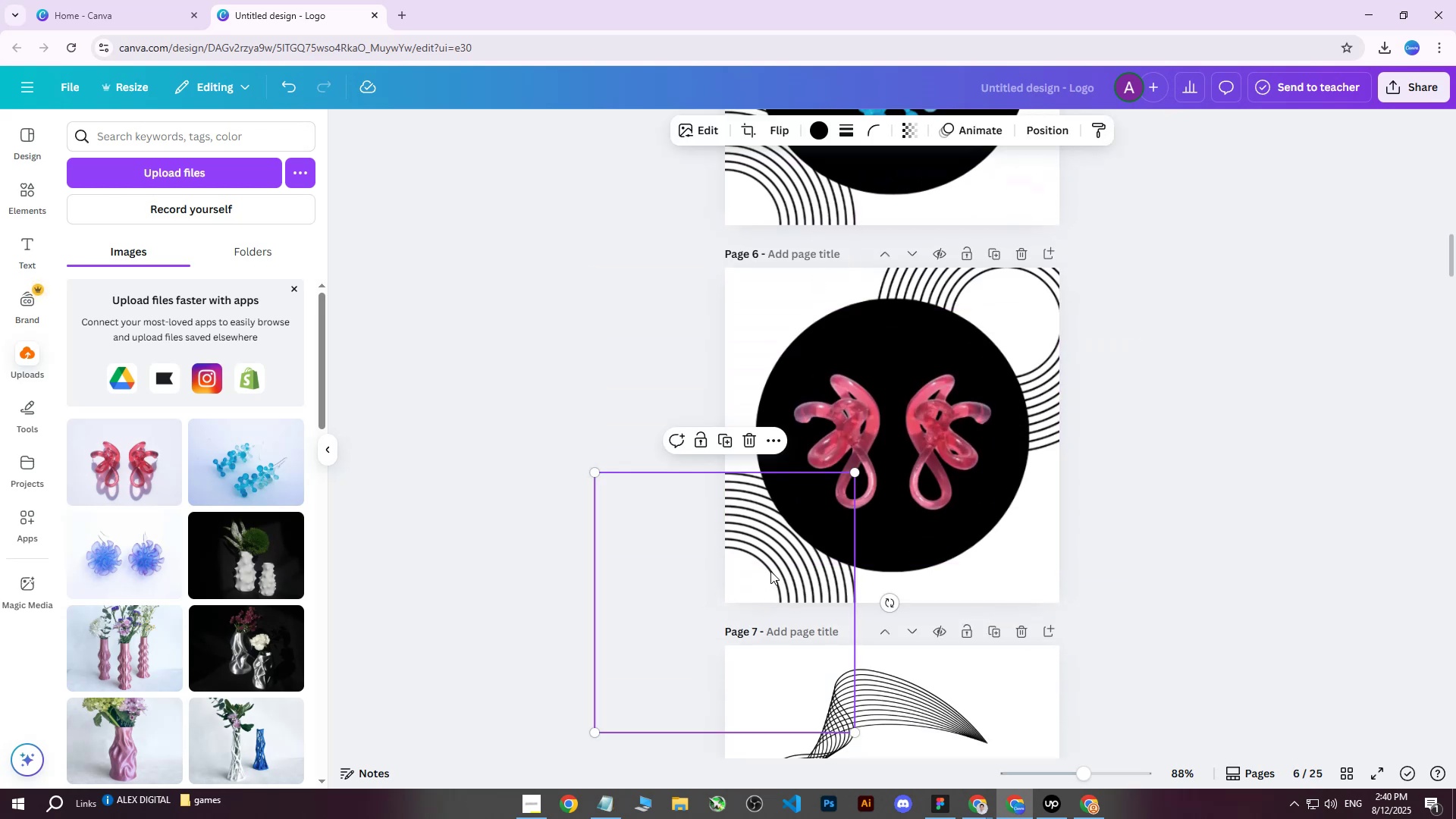 
scroll: coordinate [771, 411], scroll_direction: up, amount: 2.0
 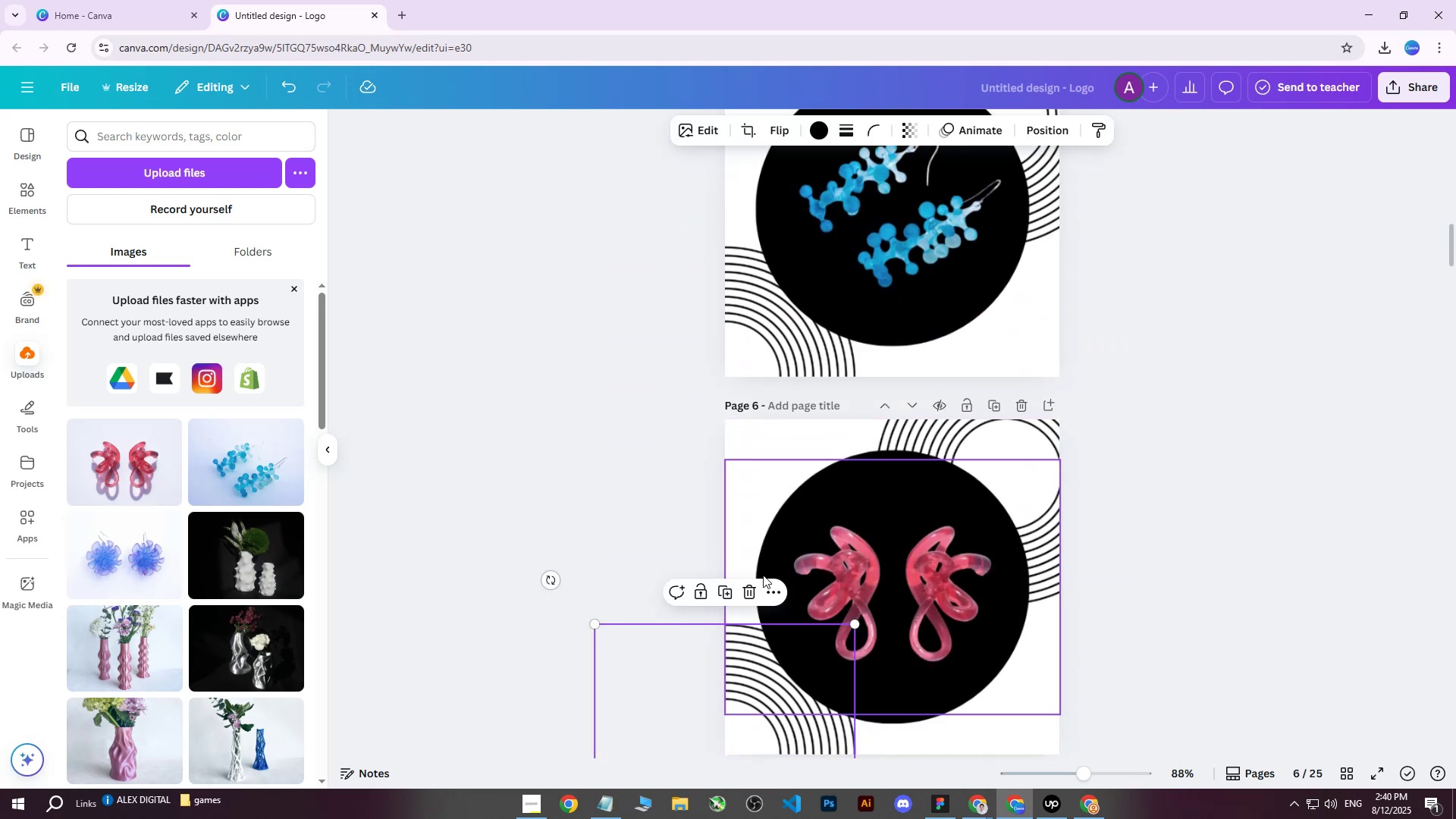 
scroll: coordinate [790, 620], scroll_direction: down, amount: 3.0
 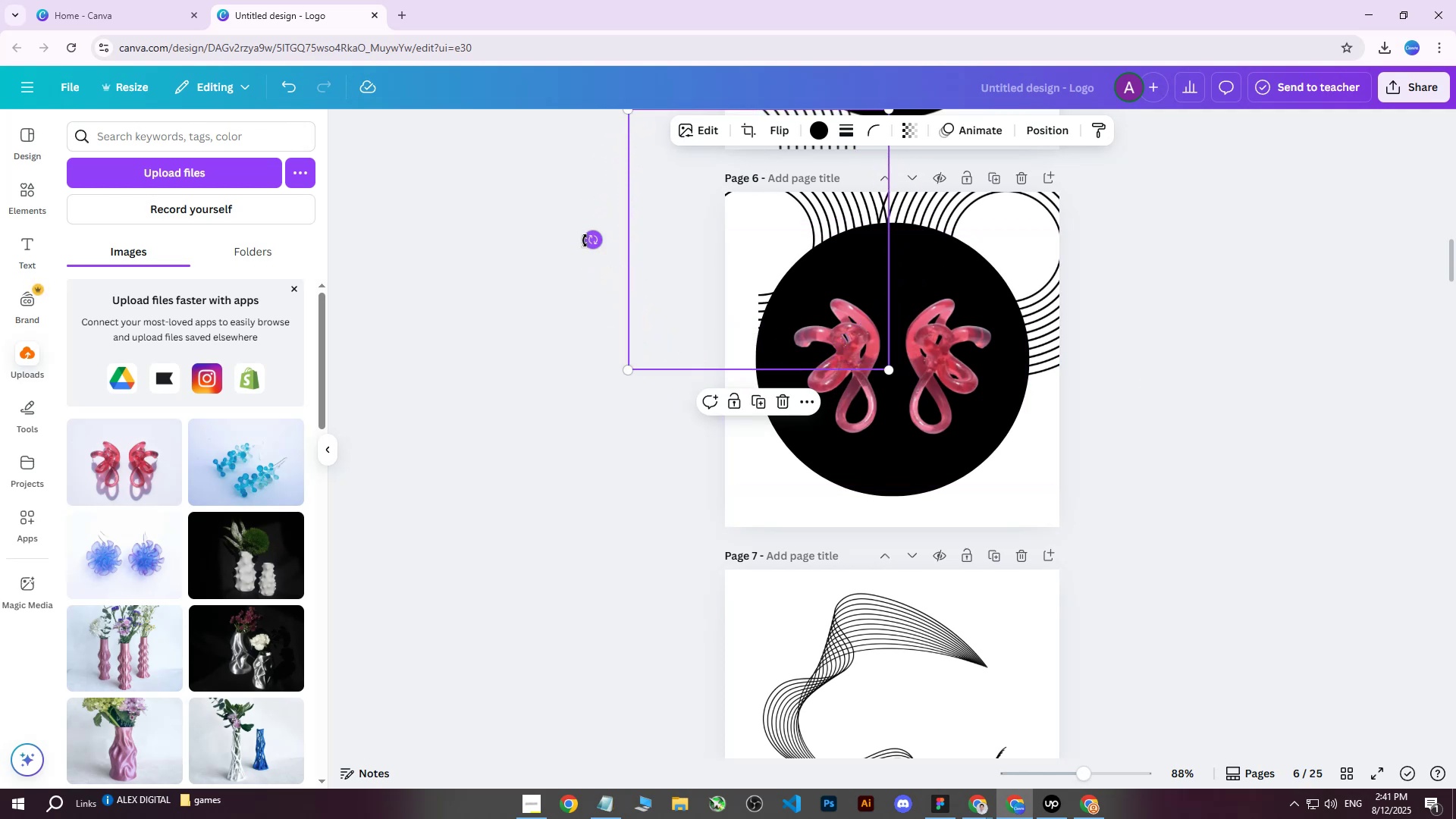 
wait(11.29)
 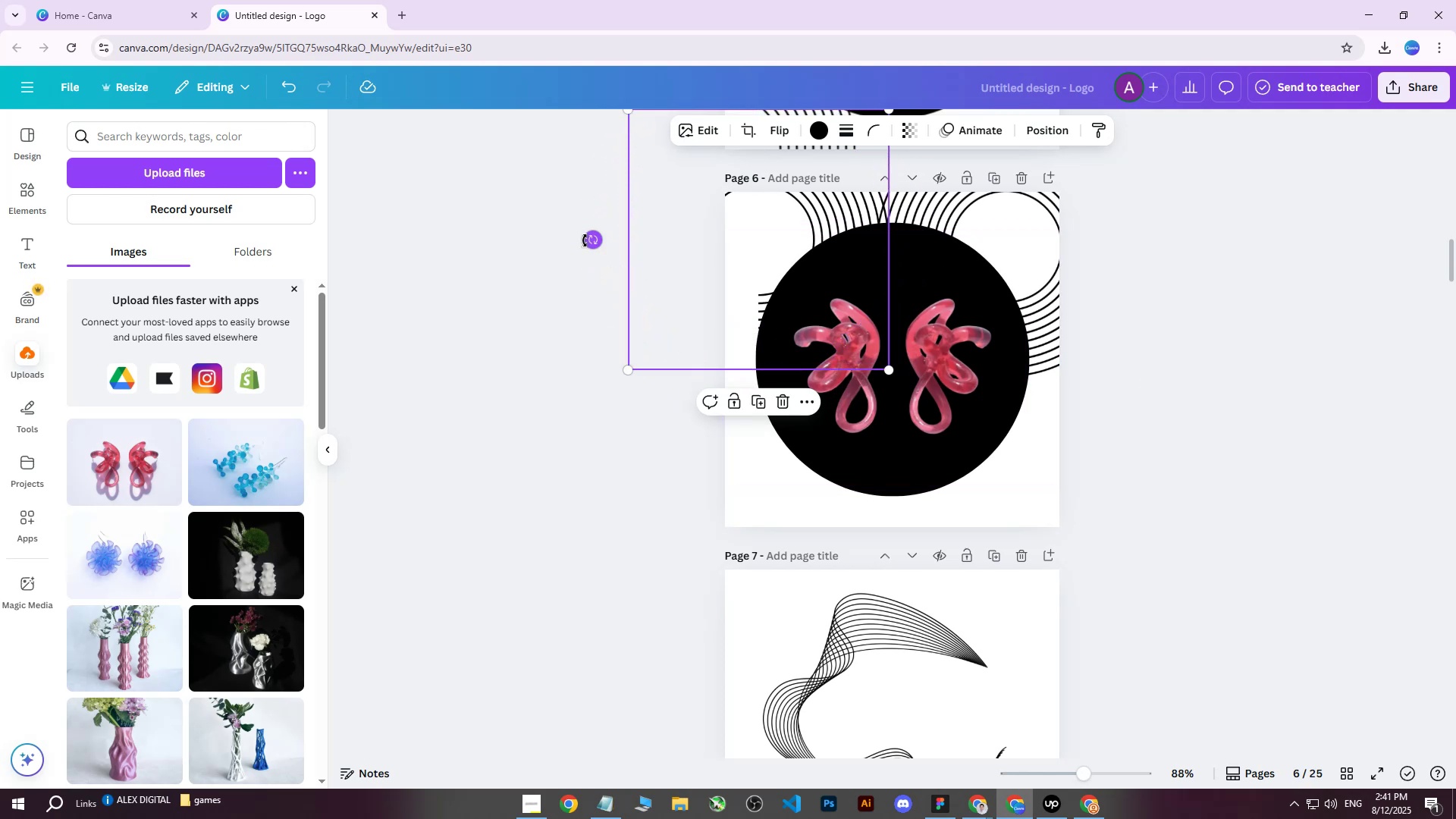 
left_click([458, 400])
 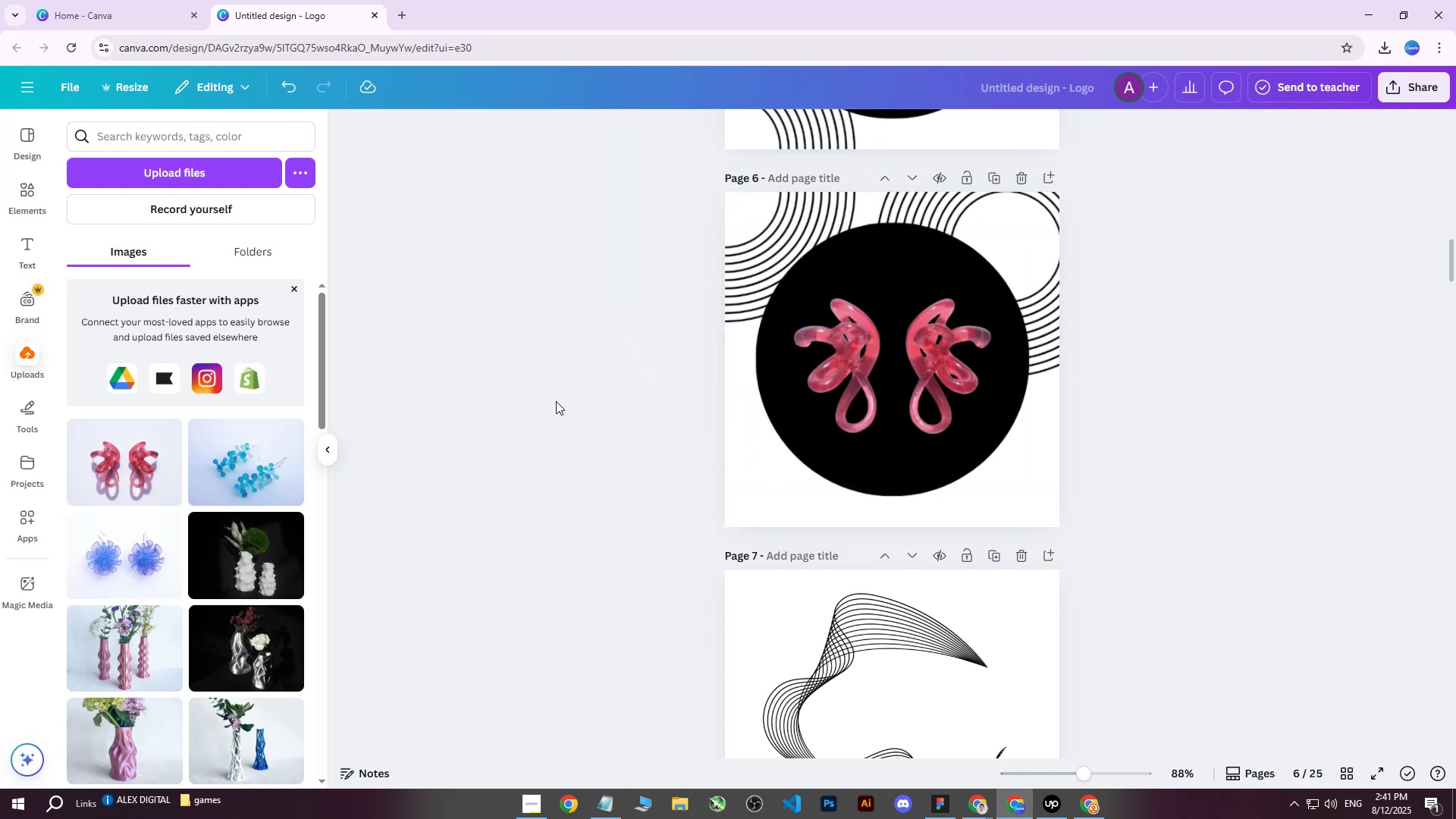 
scroll: coordinate [720, 416], scroll_direction: up, amount: 7.0
 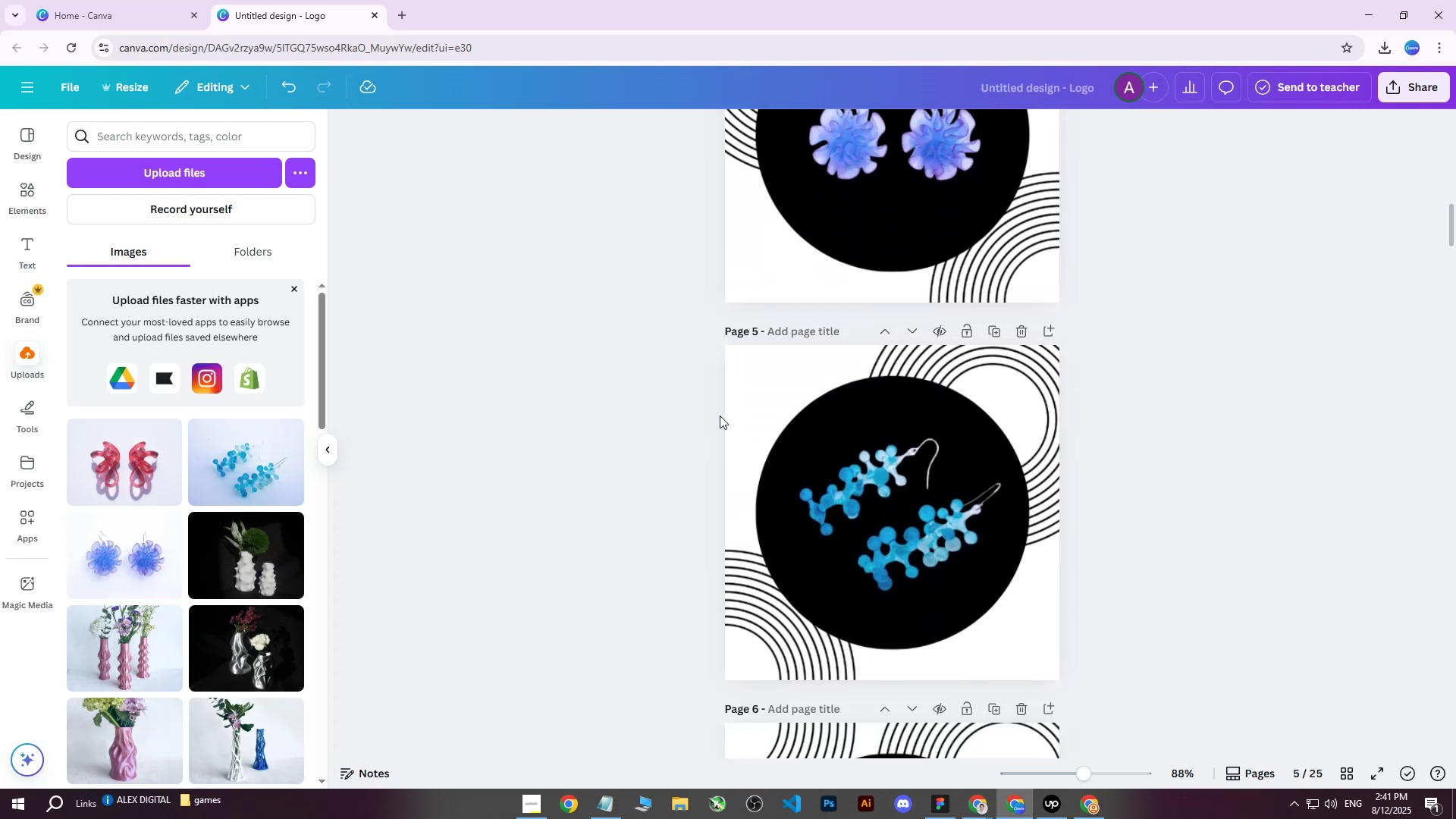 
scroll: coordinate [720, 416], scroll_direction: down, amount: 5.0
 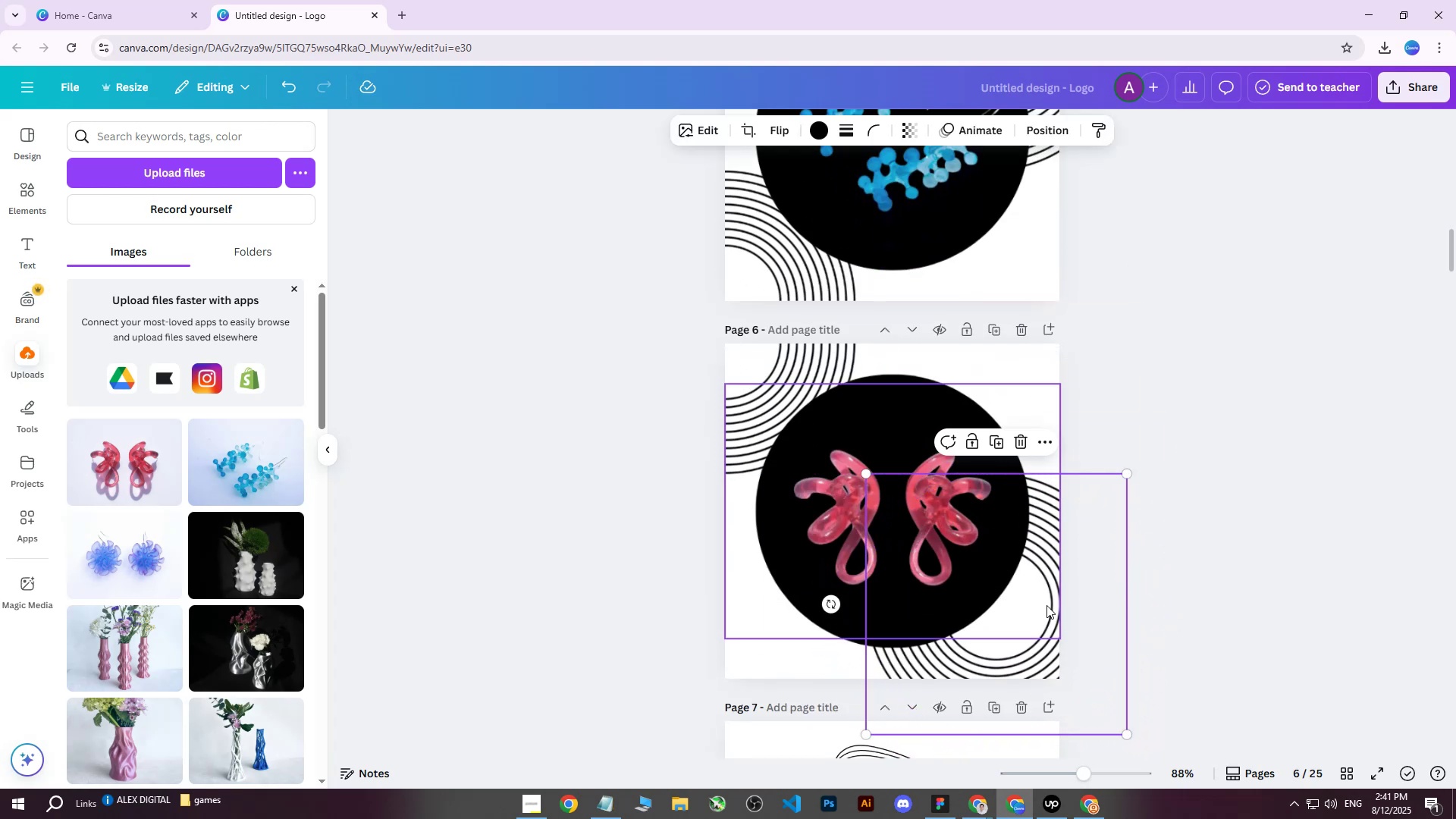 
wait(9.26)
 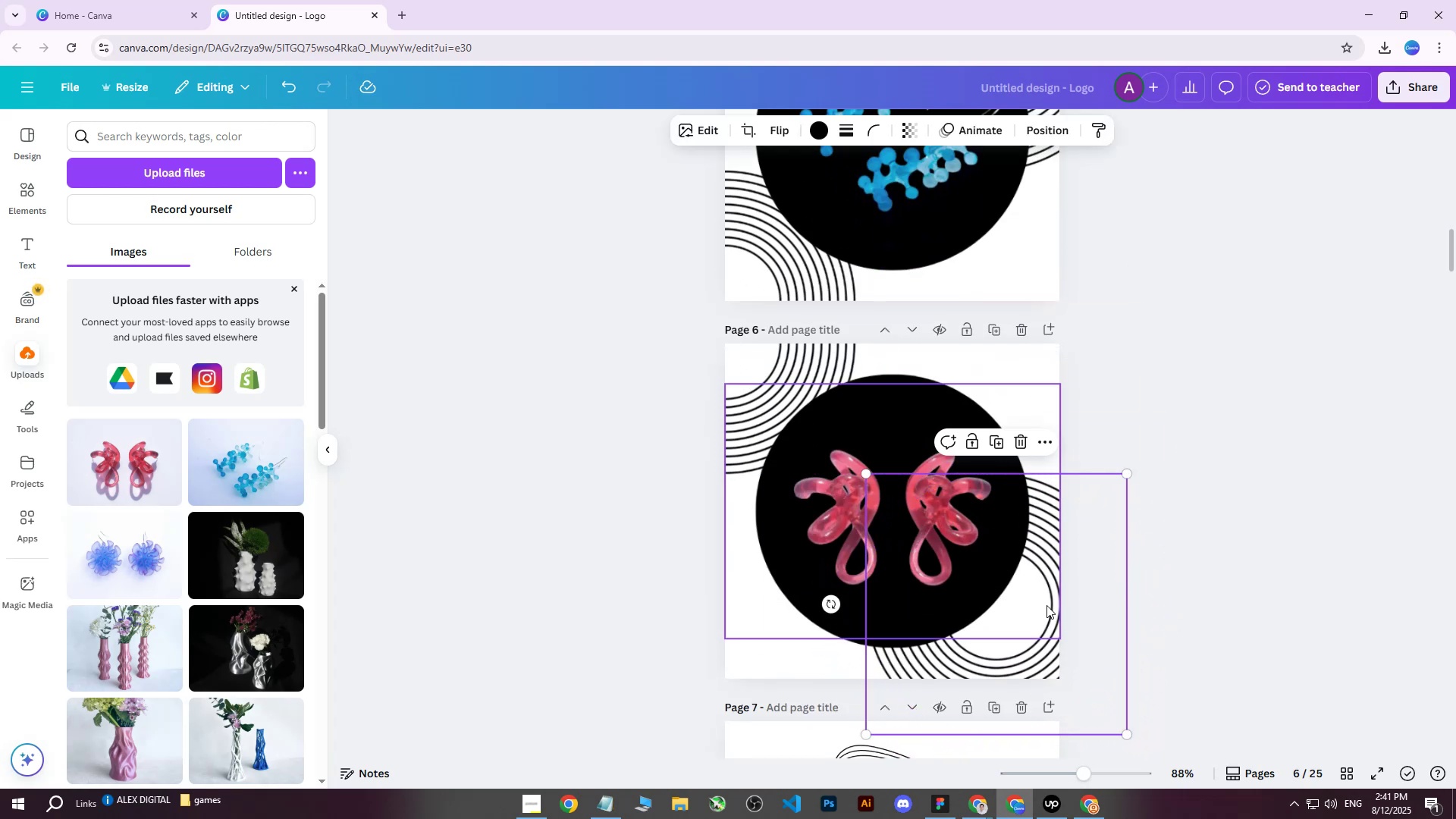 
left_click([1184, 439])
 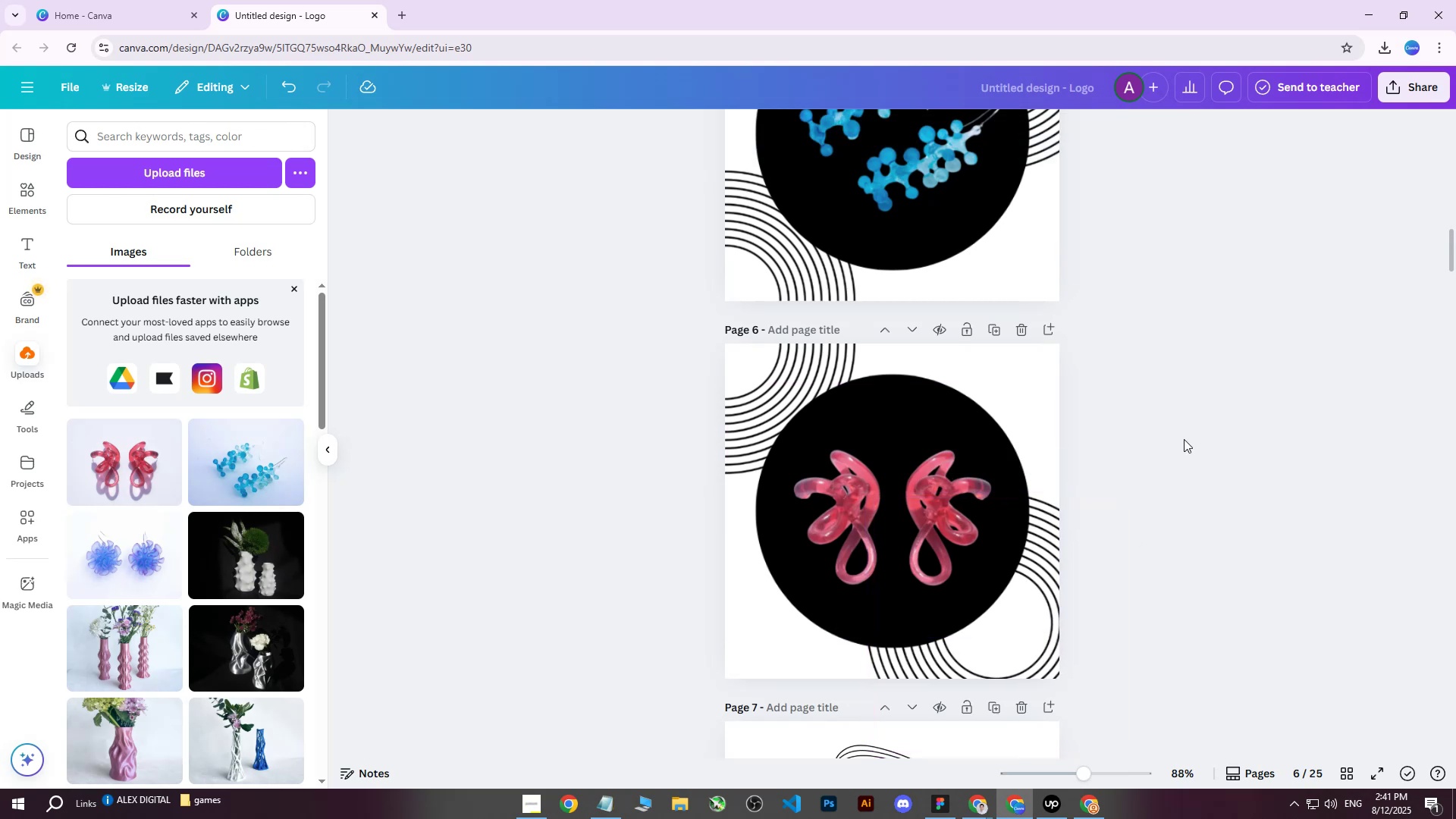 
scroll: coordinate [1182, 438], scroll_direction: down, amount: 2.0
 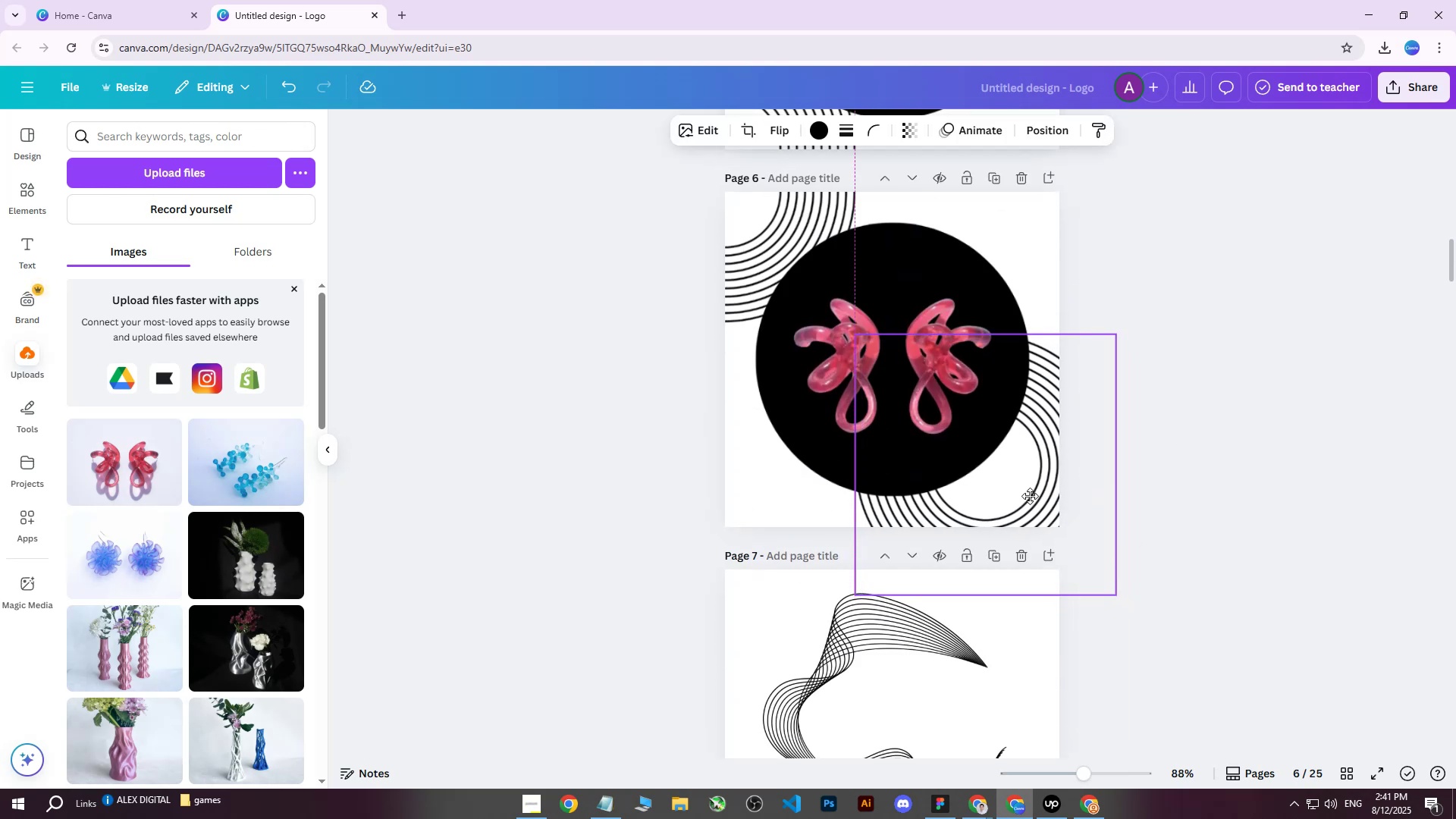 
left_click([1181, 313])
 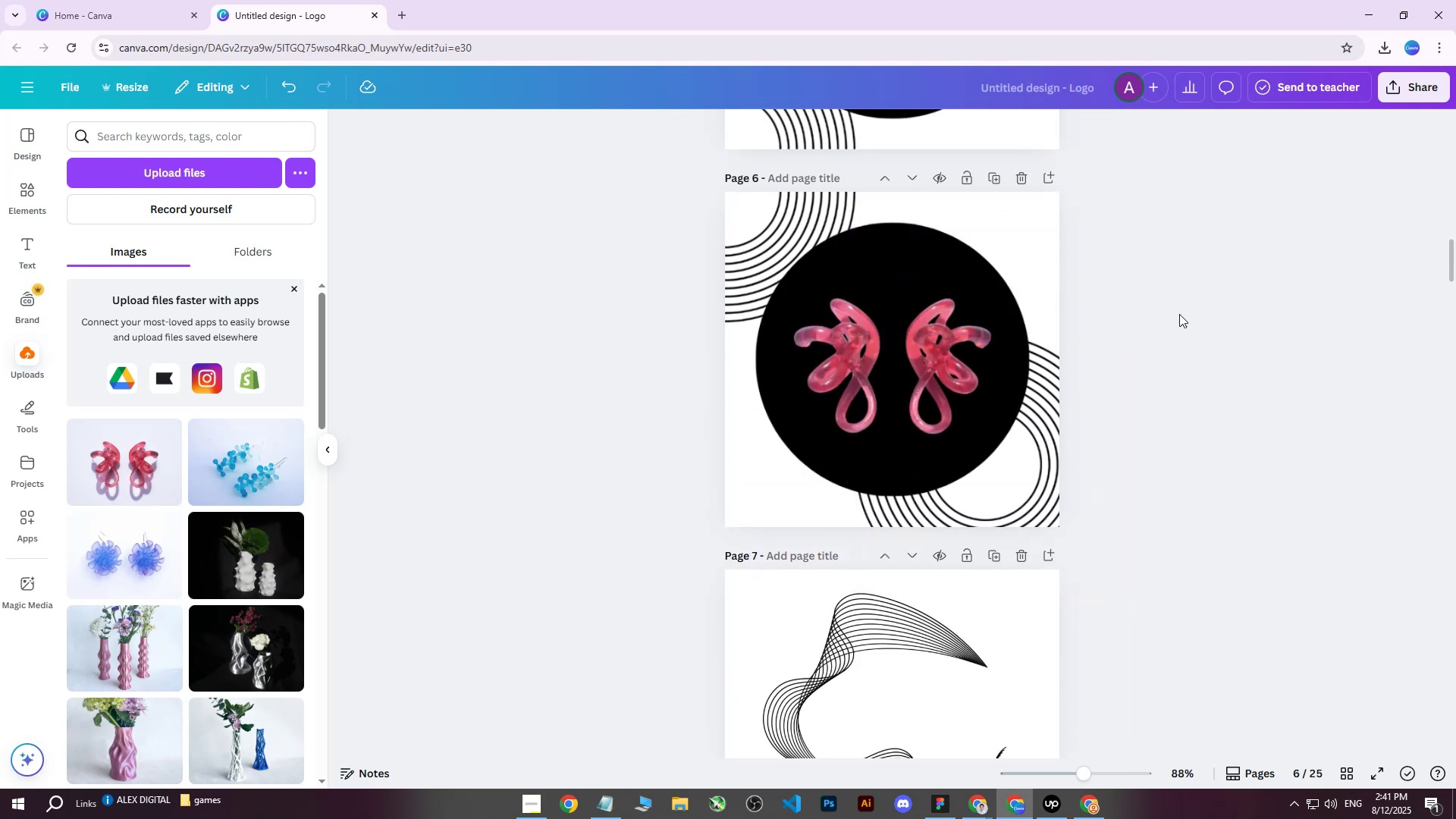 
scroll: coordinate [1104, 405], scroll_direction: none, amount: 0.0
 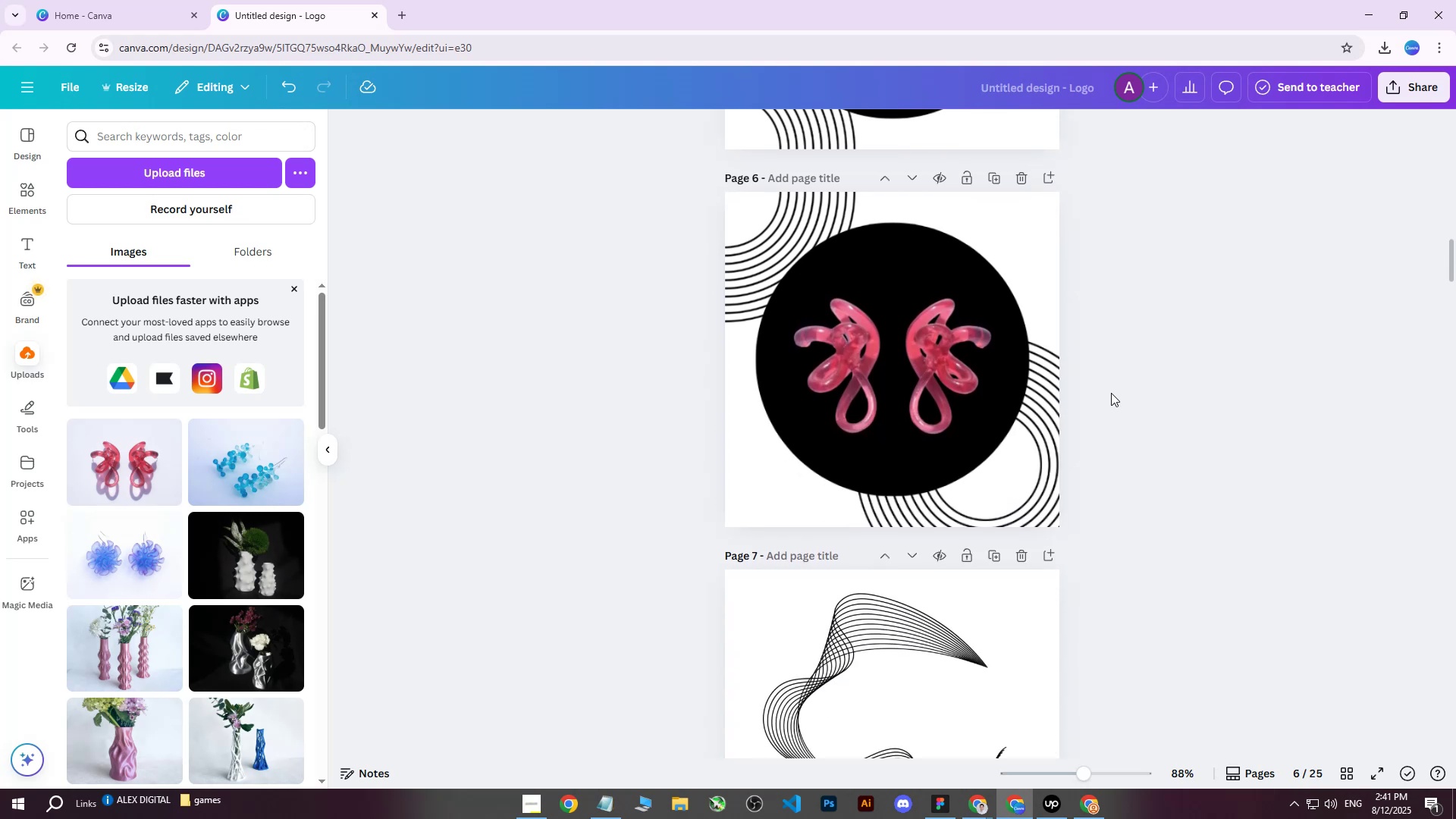 
scroll: coordinate [1116, 392], scroll_direction: up, amount: 11.0
 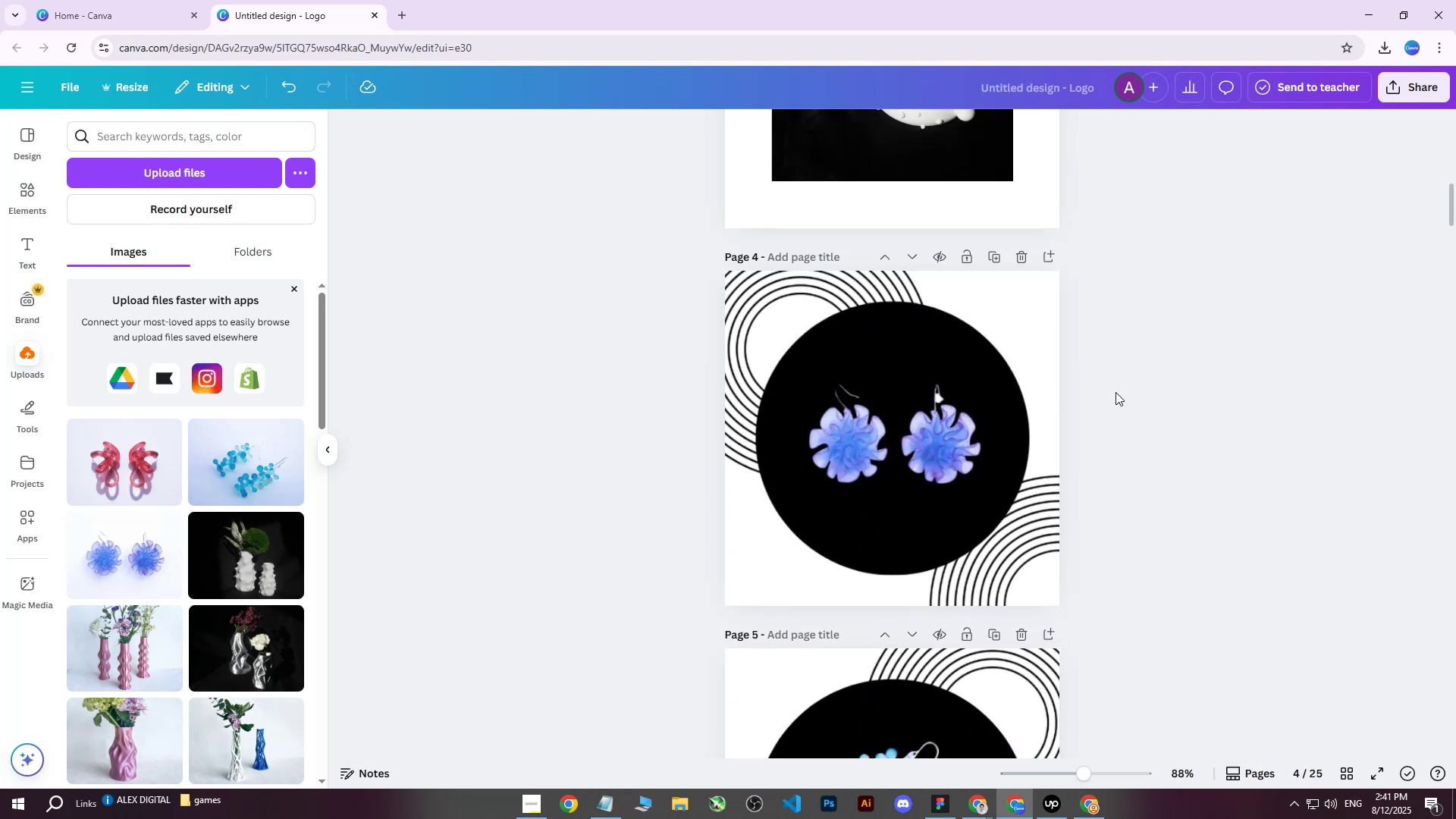 
scroll: coordinate [1109, 401], scroll_direction: down, amount: 9.0
 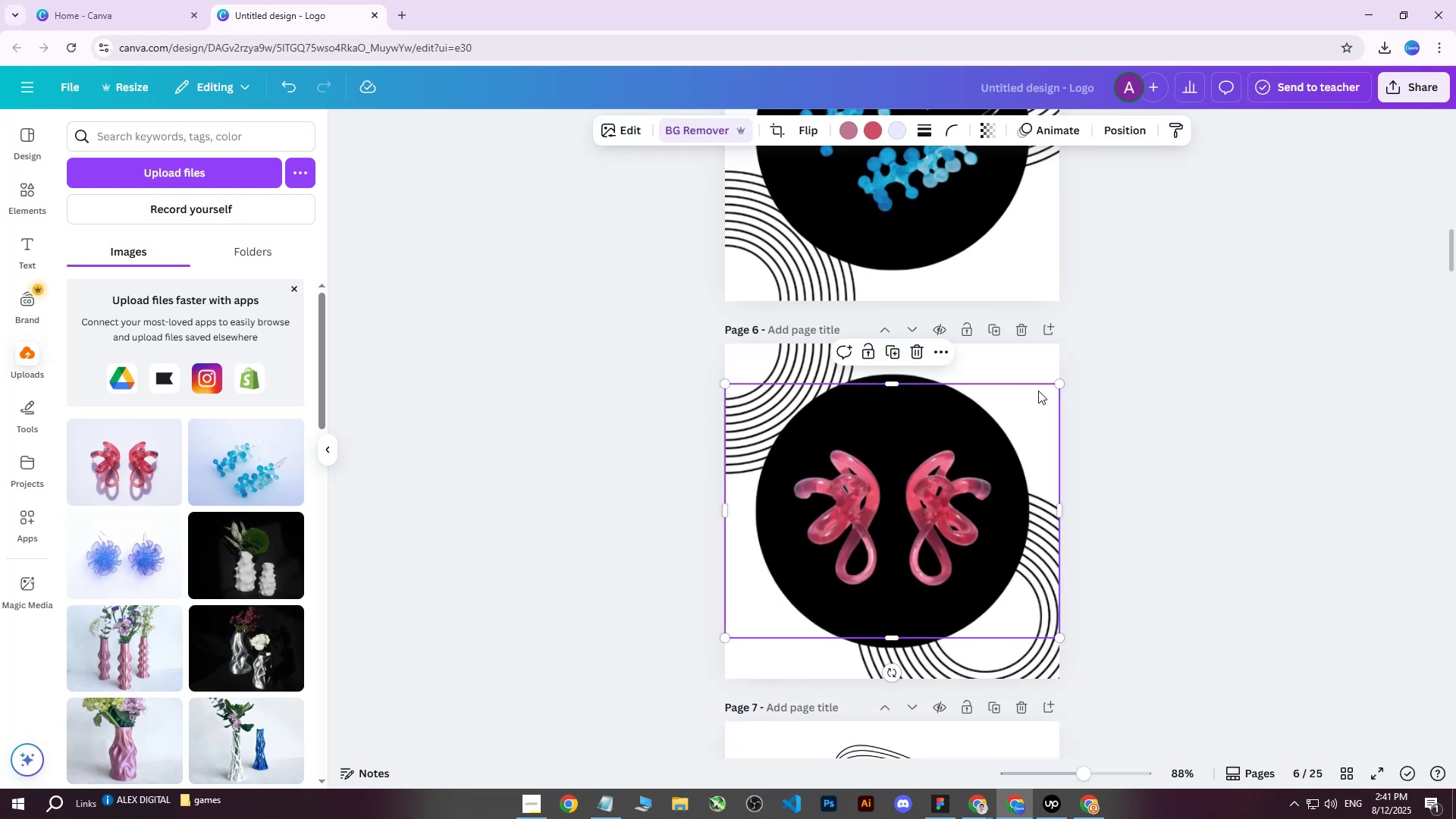 
double_click([1042, 360])
 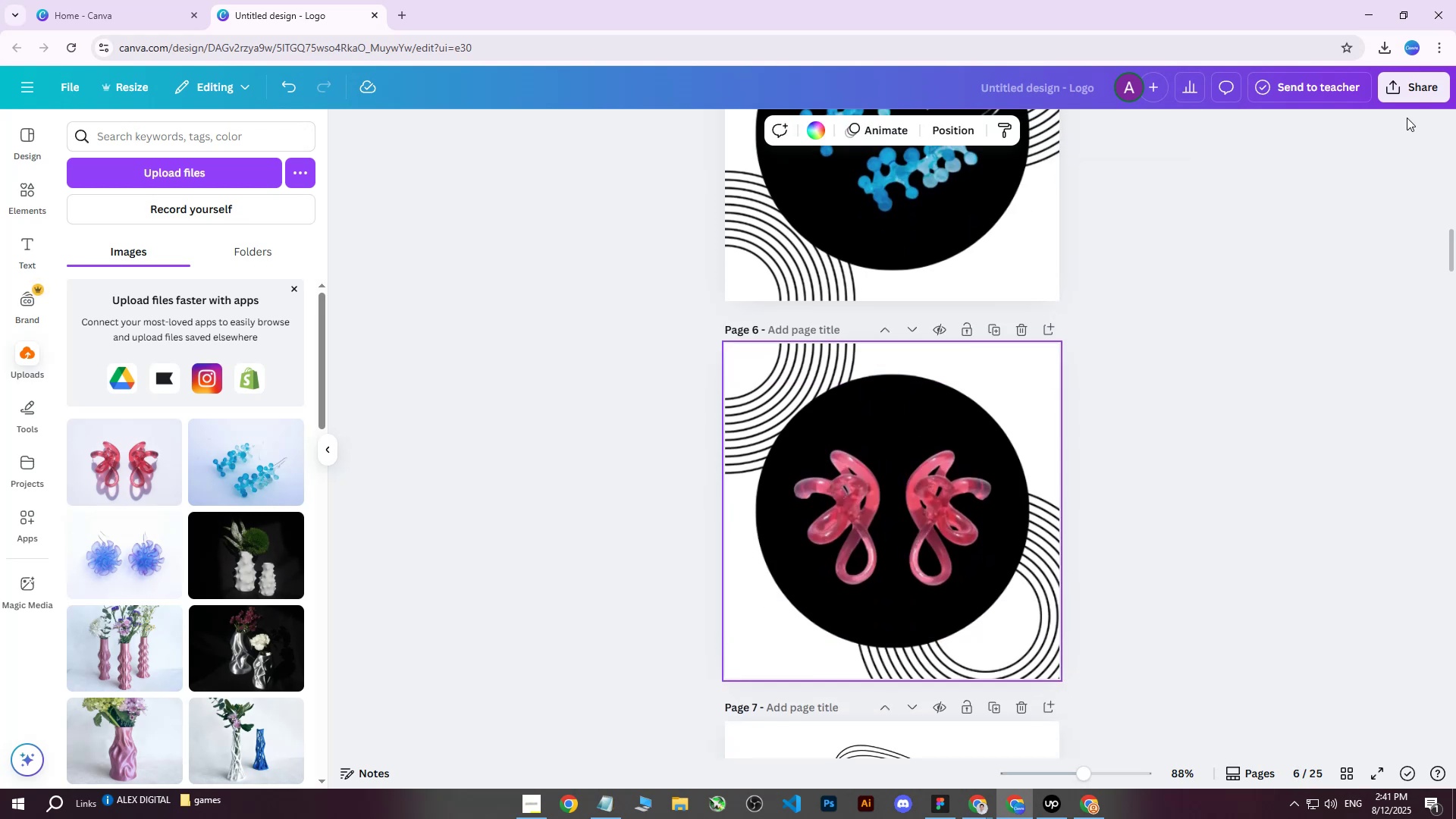 
left_click([1410, 108])
 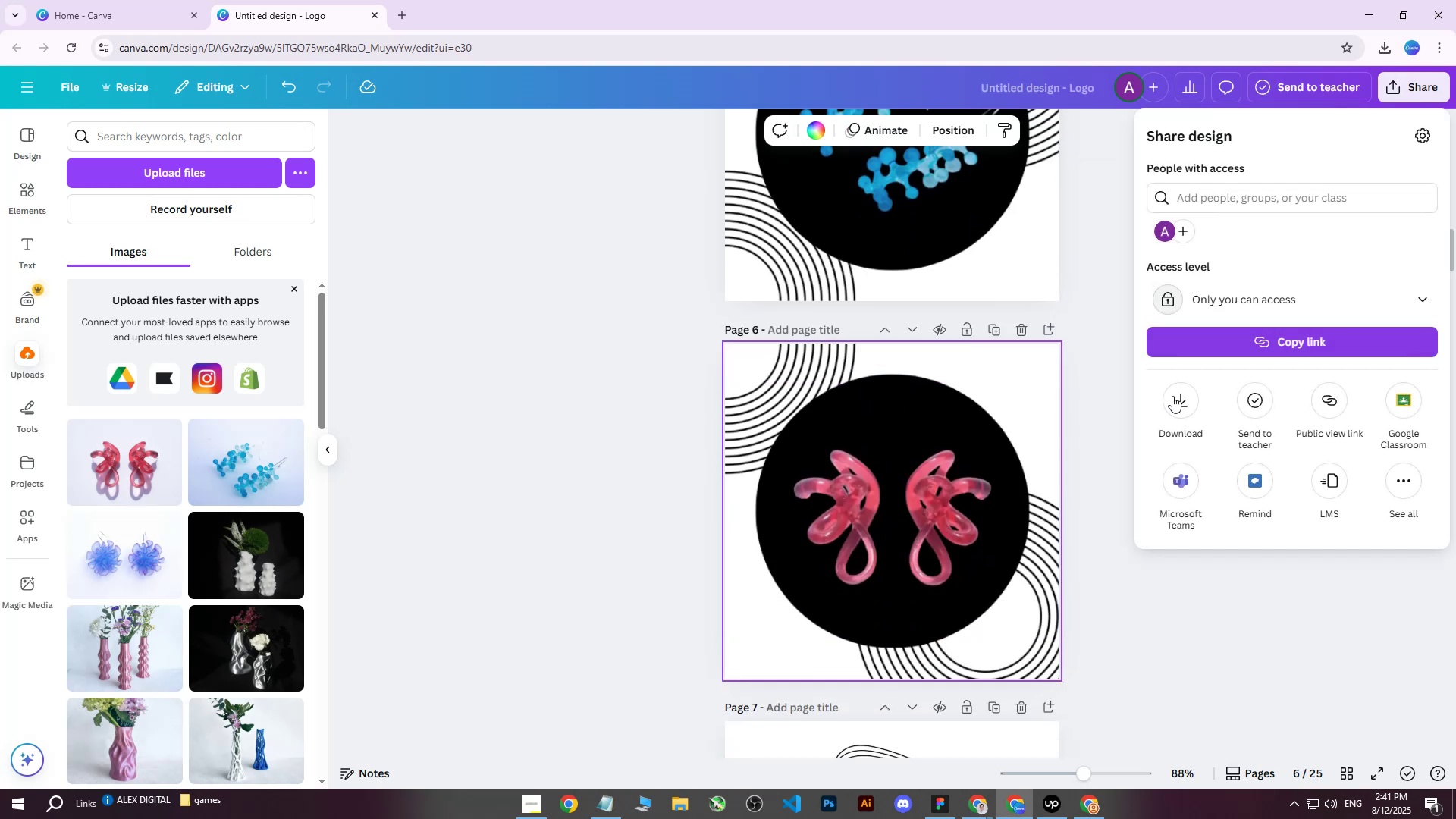 
double_click([1192, 391])
 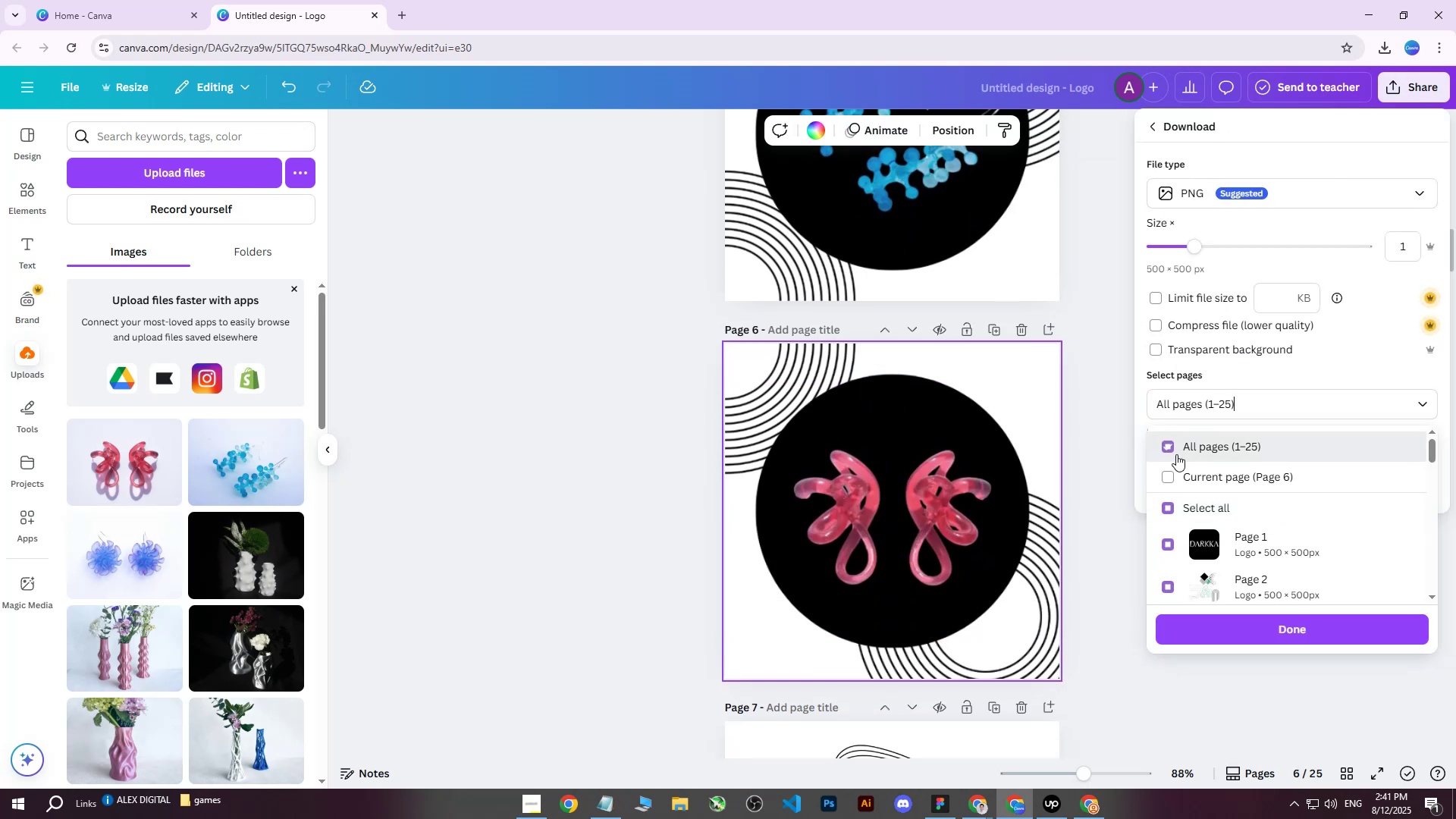 
triple_click([1182, 475])
 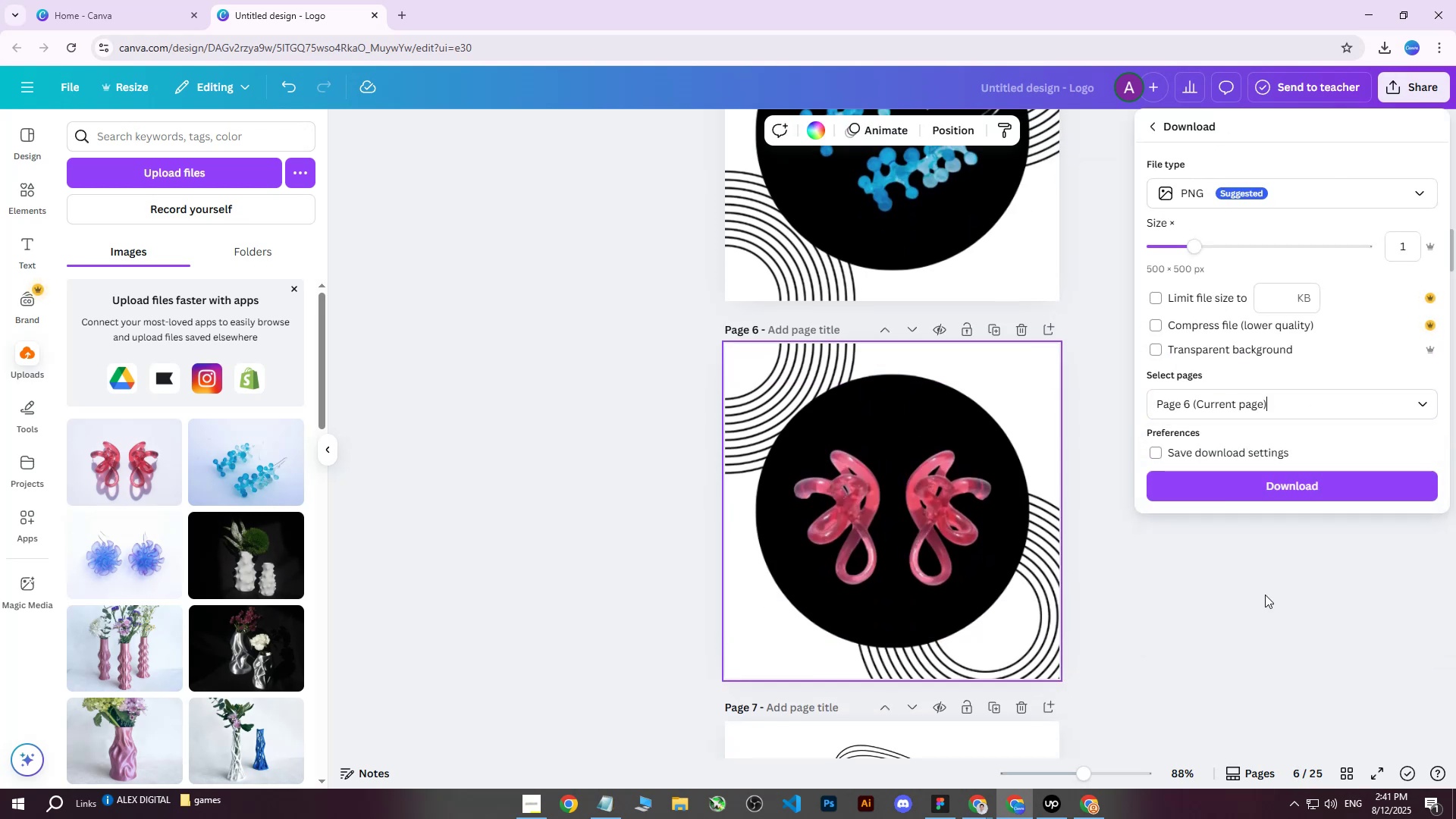 
left_click([1285, 497])
 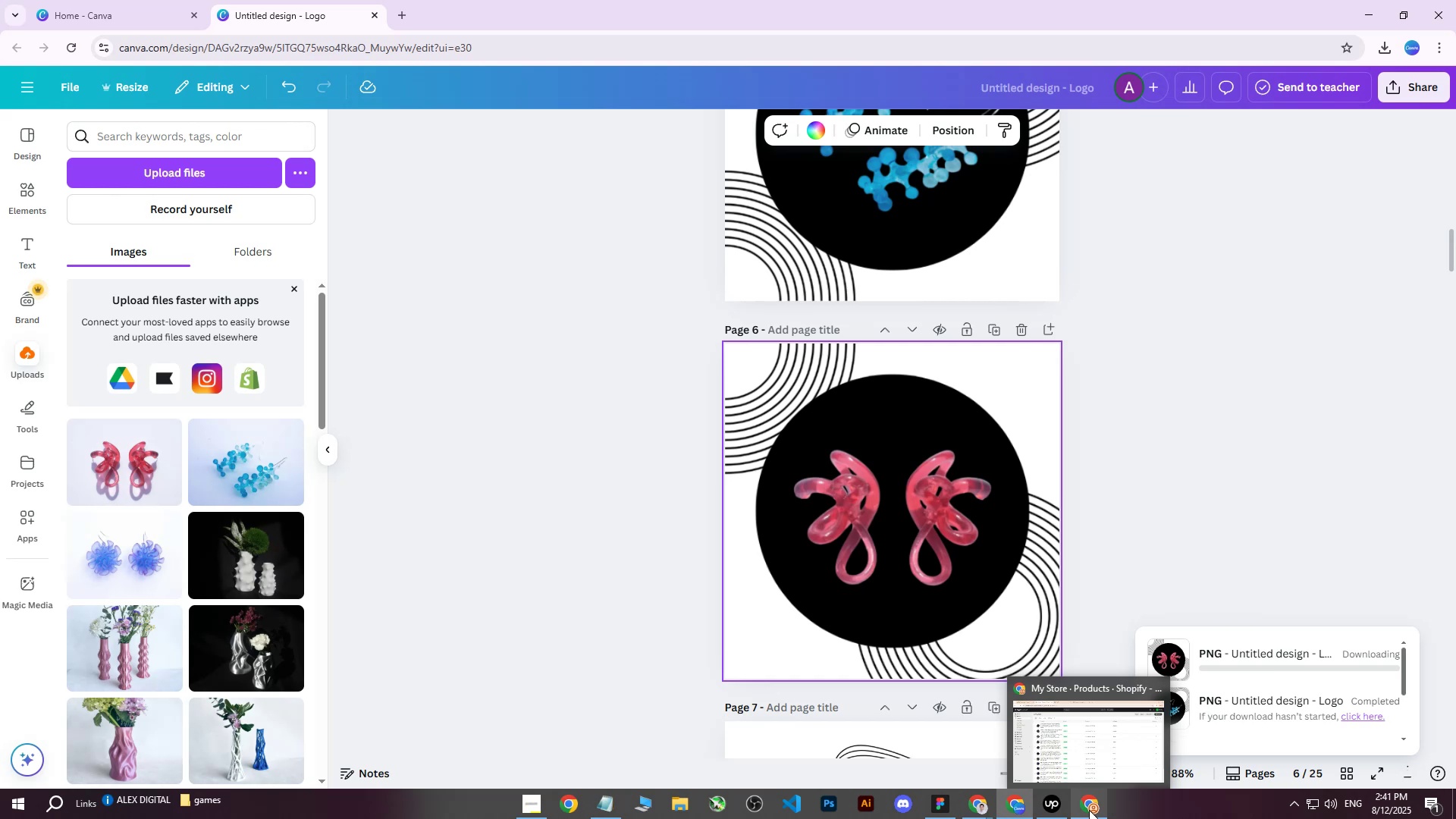 
left_click([1089, 810])
 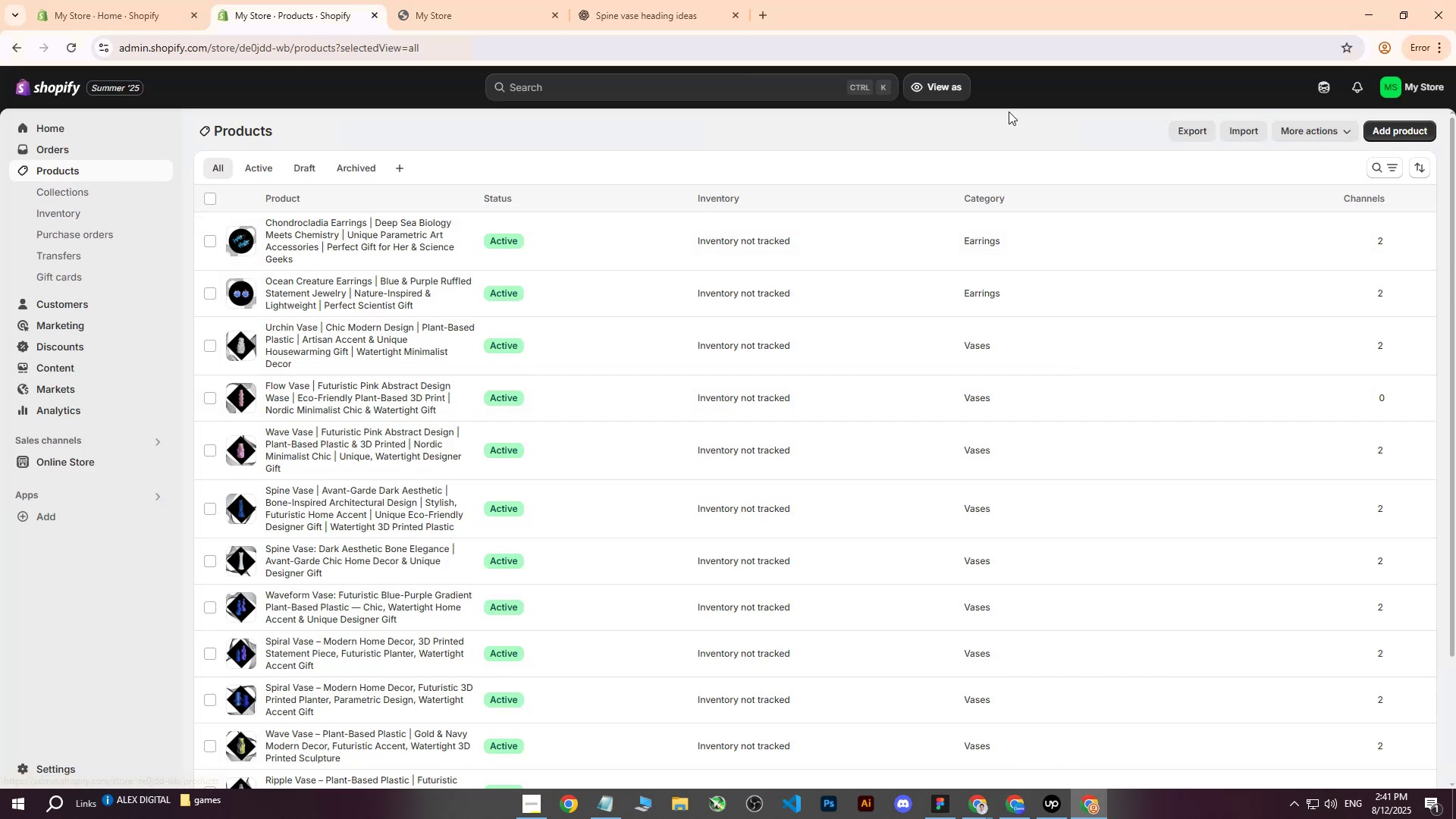 
left_click([1406, 130])
 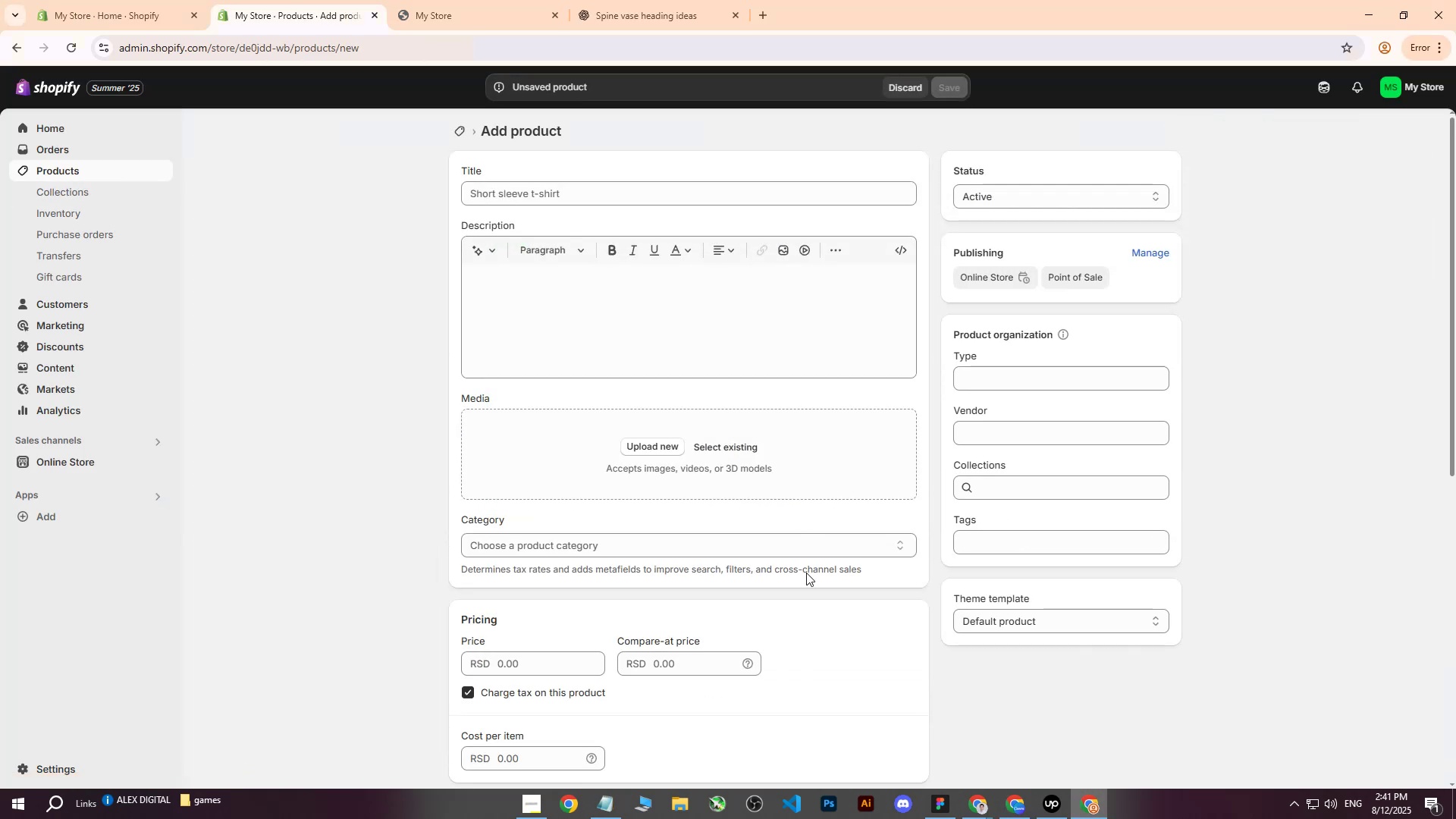 
wait(5.71)
 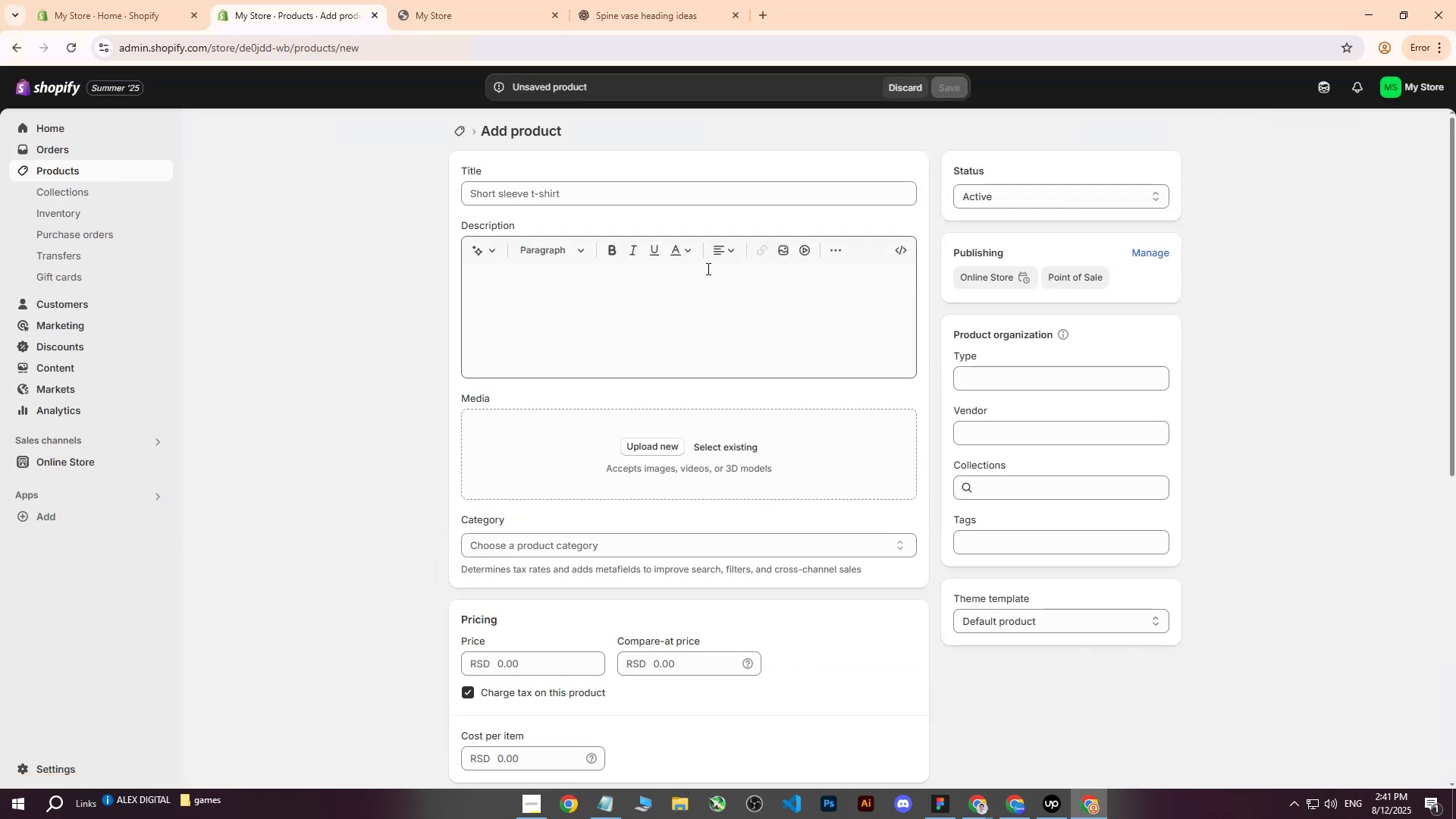 
left_click([886, 739])
 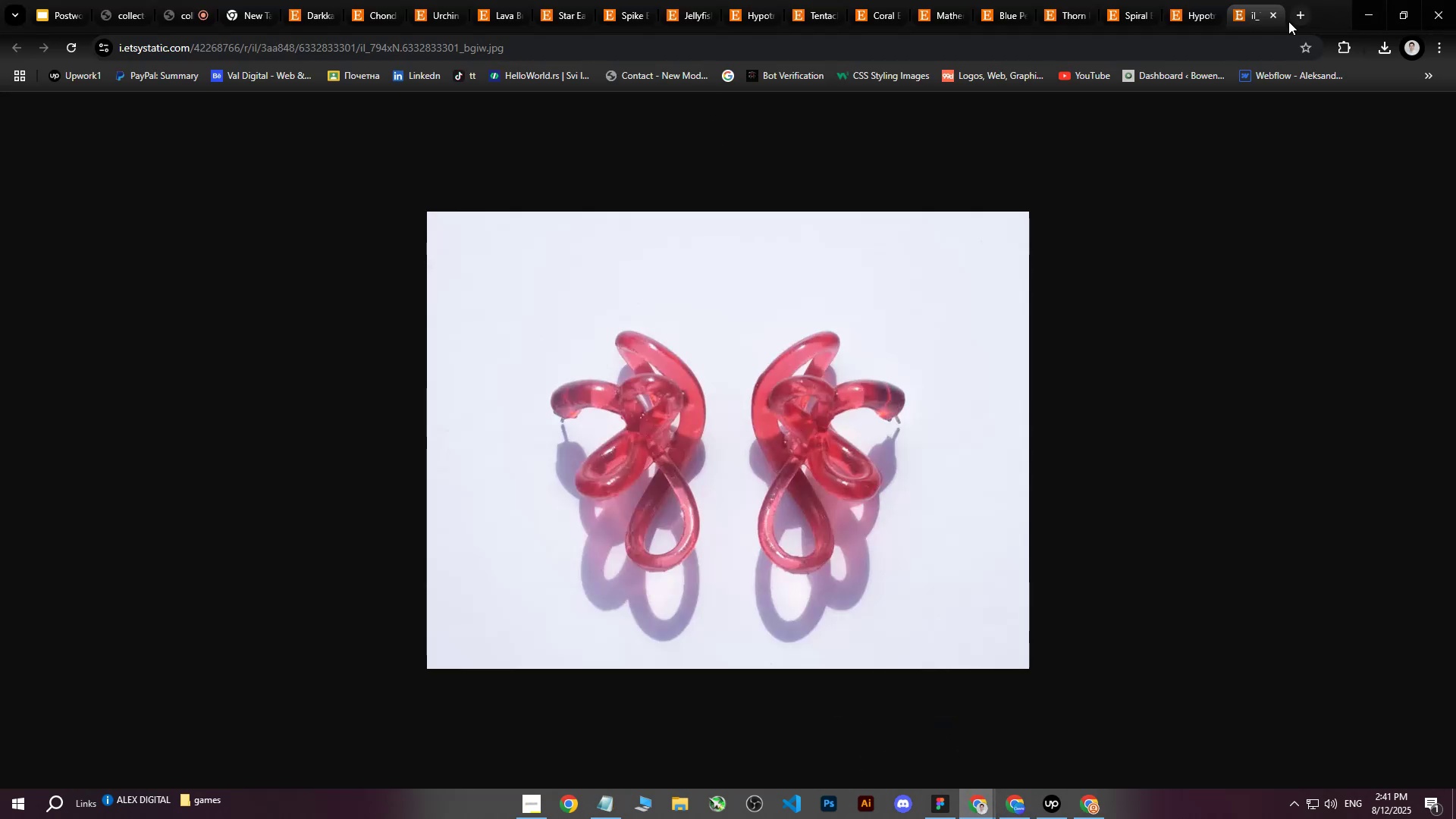 
left_click([1277, 14])
 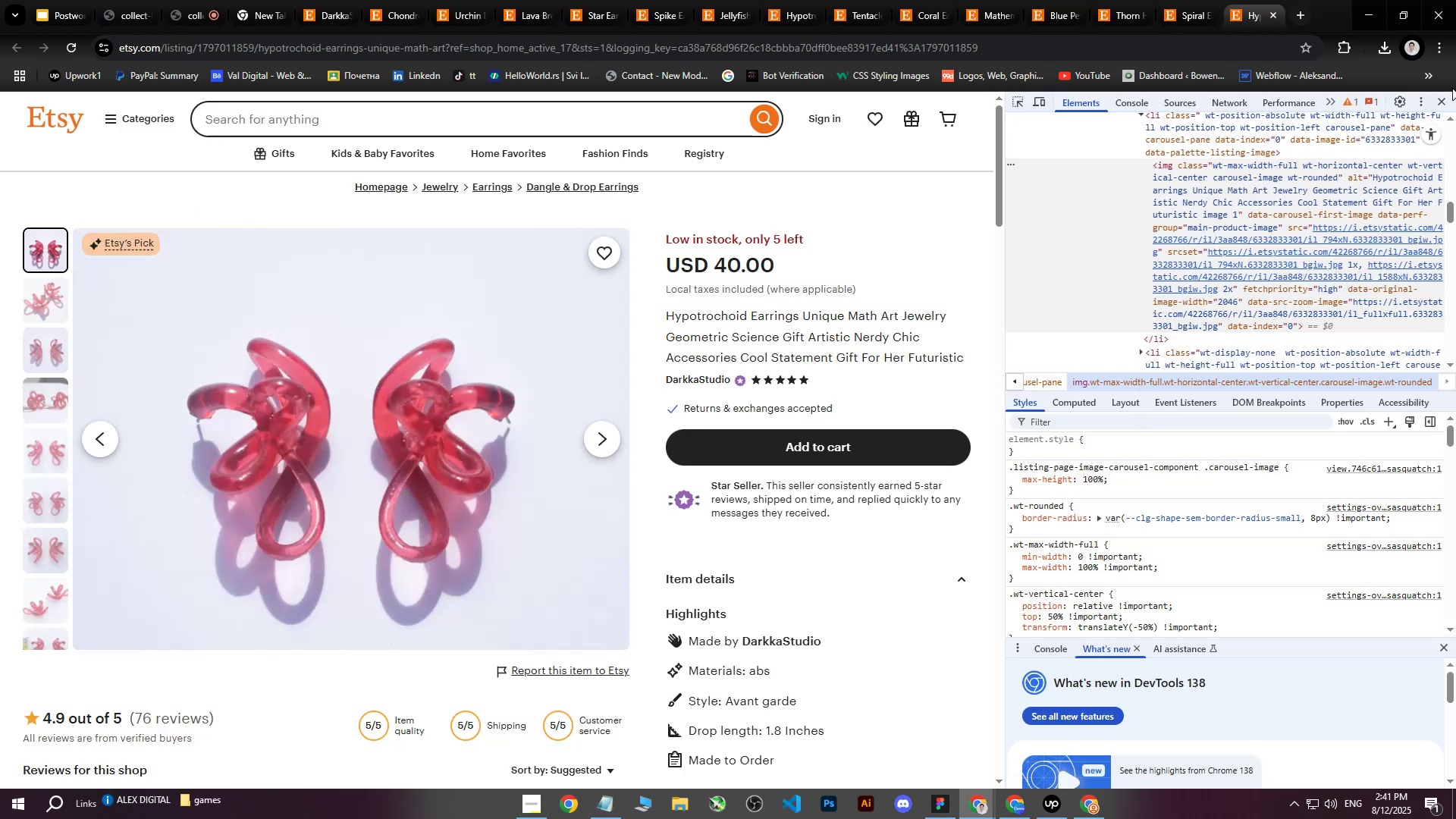 
left_click([1445, 101])
 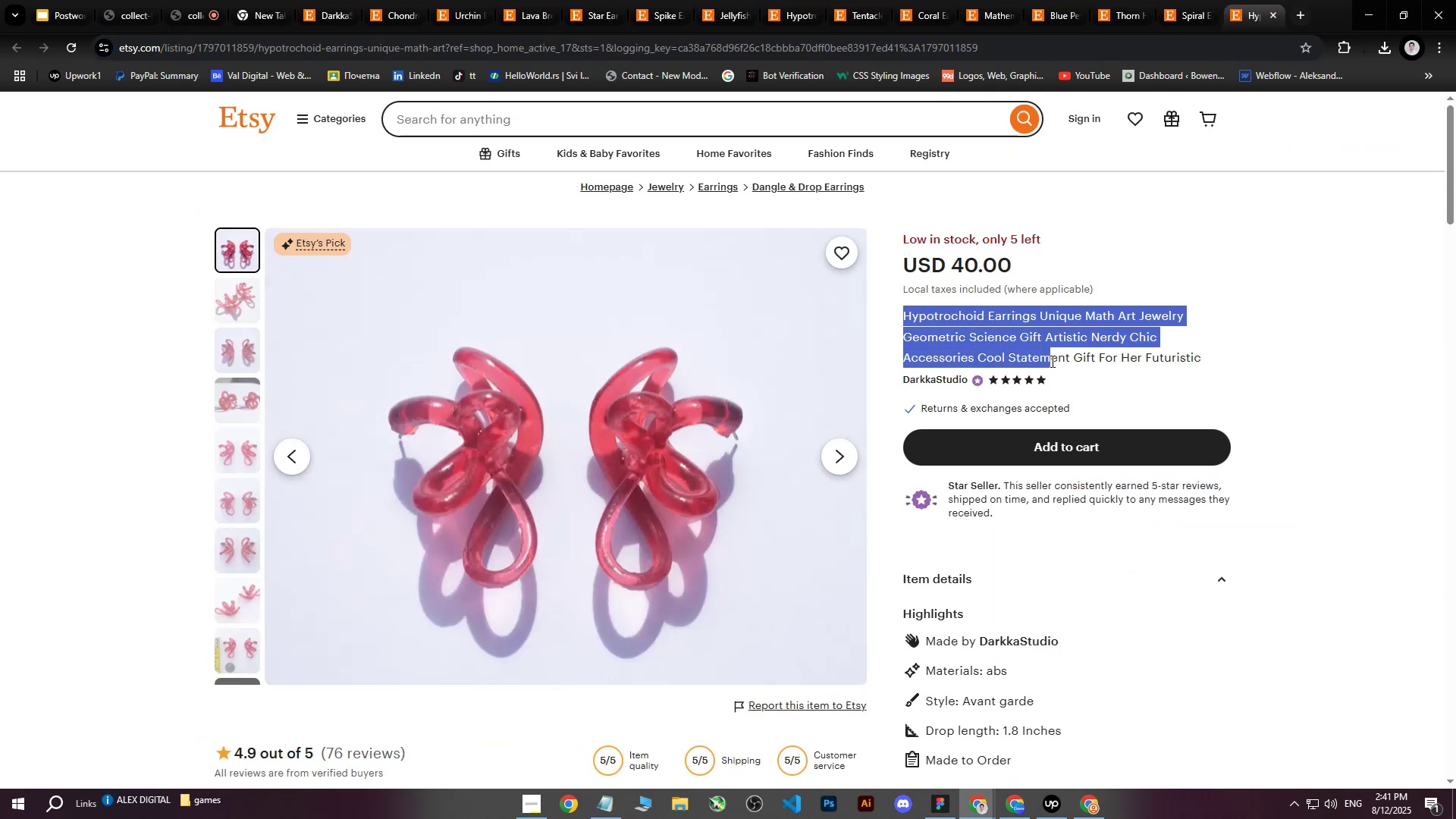 
key(Control+C)
 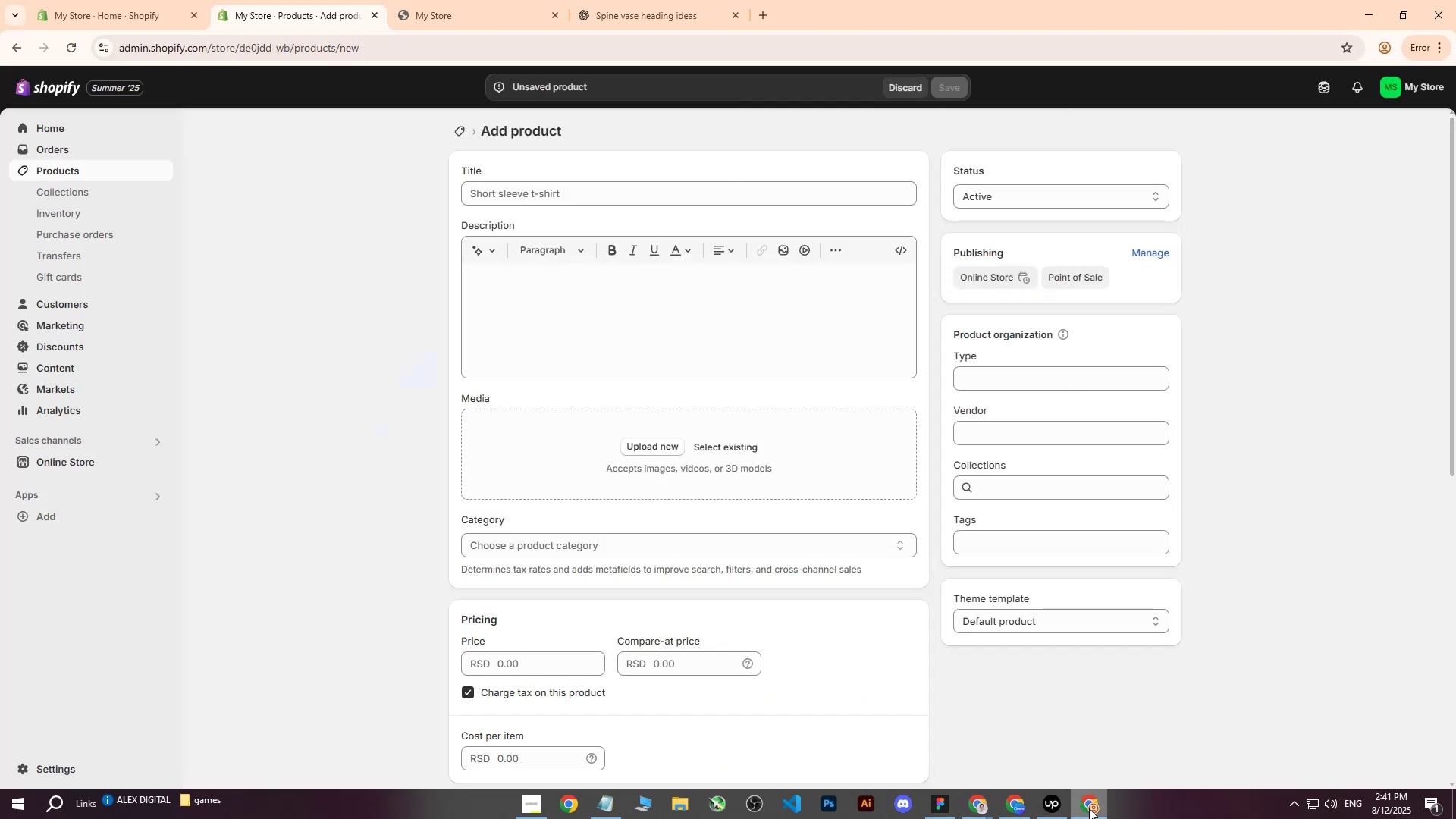 
left_click([662, 0])
 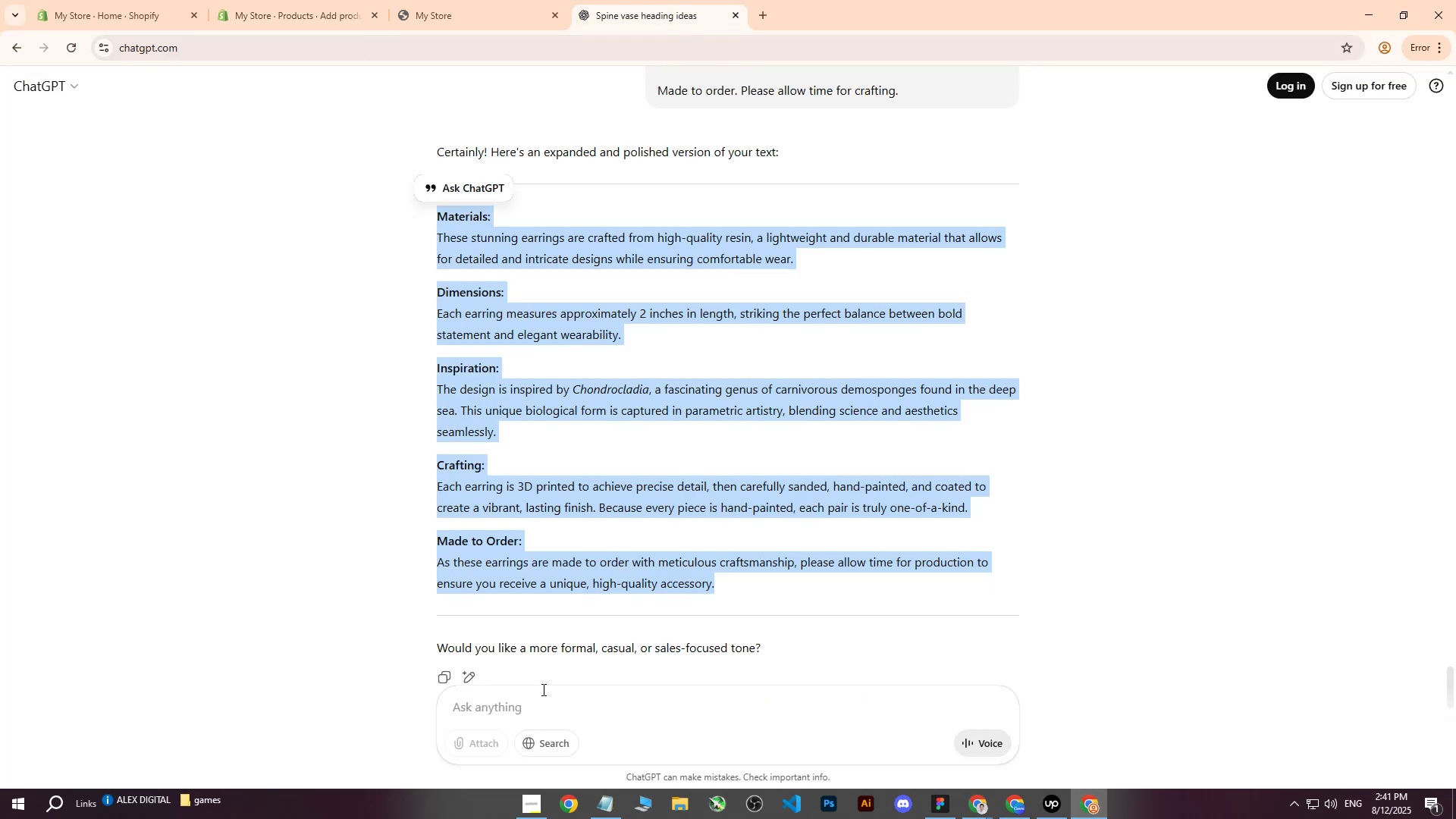 
left_click([532, 702])
 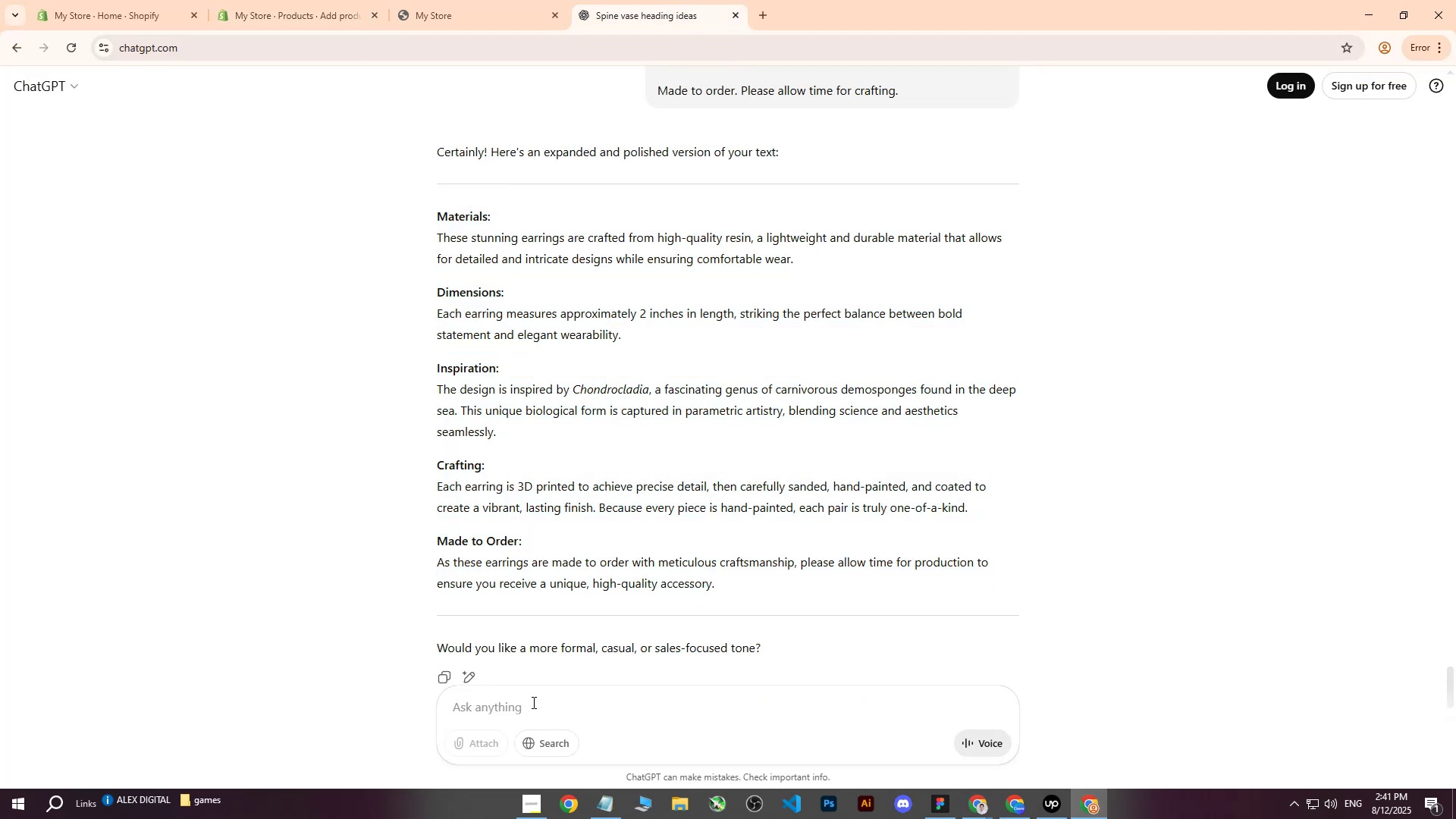 
type(attractive hea)
key(Backspace)
type(e)
key(Backspace)
key(Backspace)
type(eading: )
 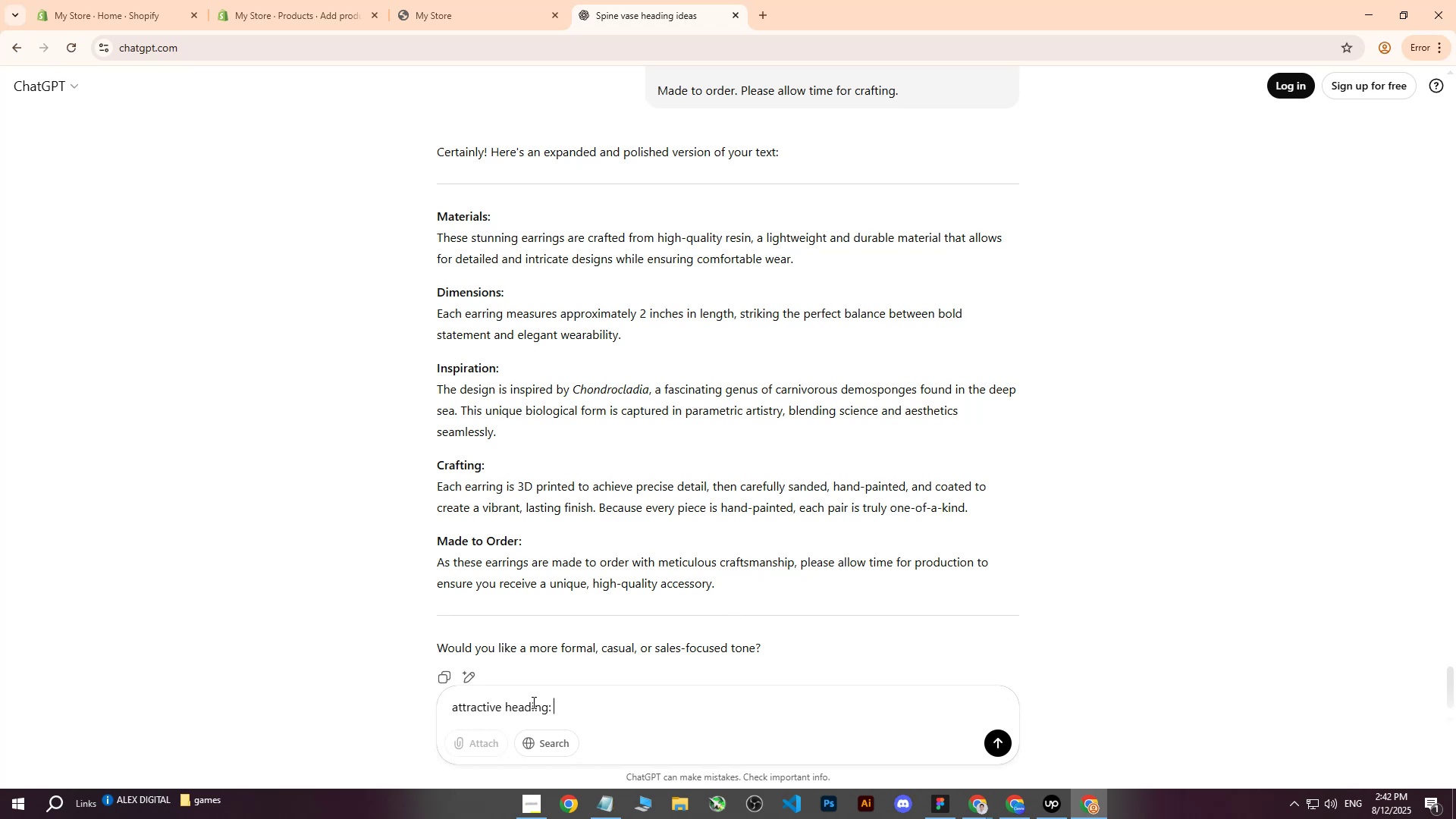 
key(Control+ControlLeft)
 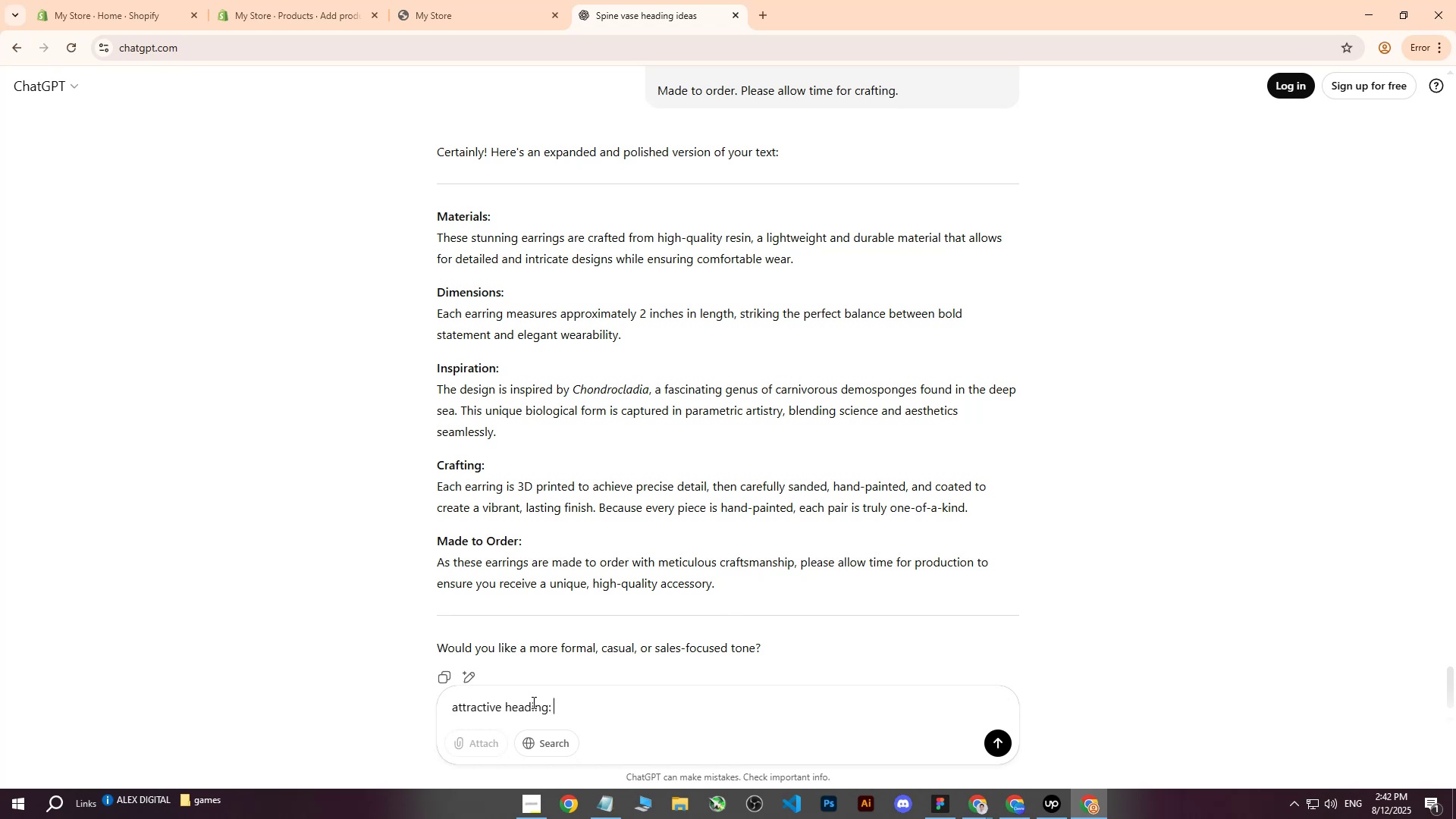 
key(Control+V)
 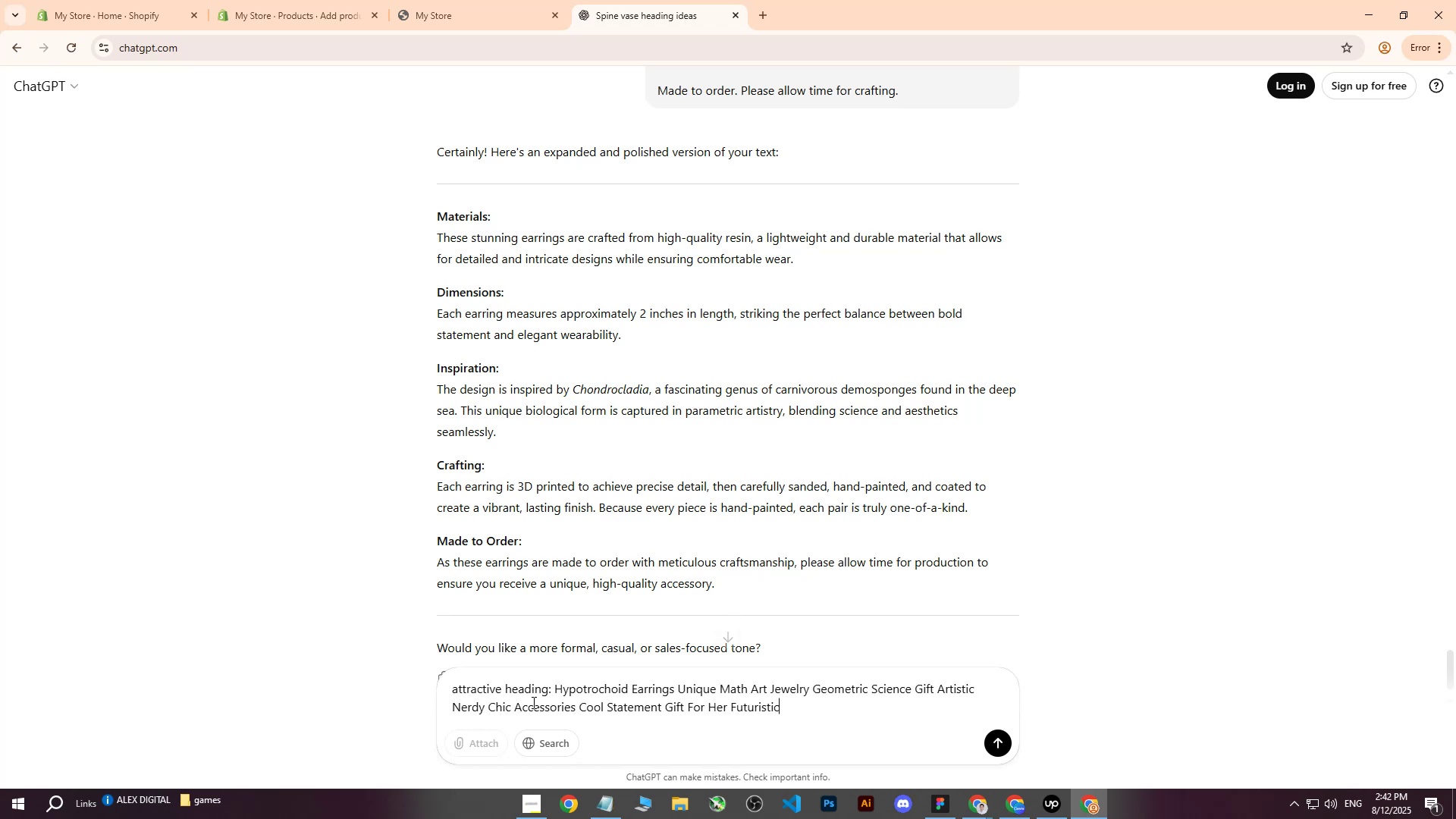 
key(Enter)
 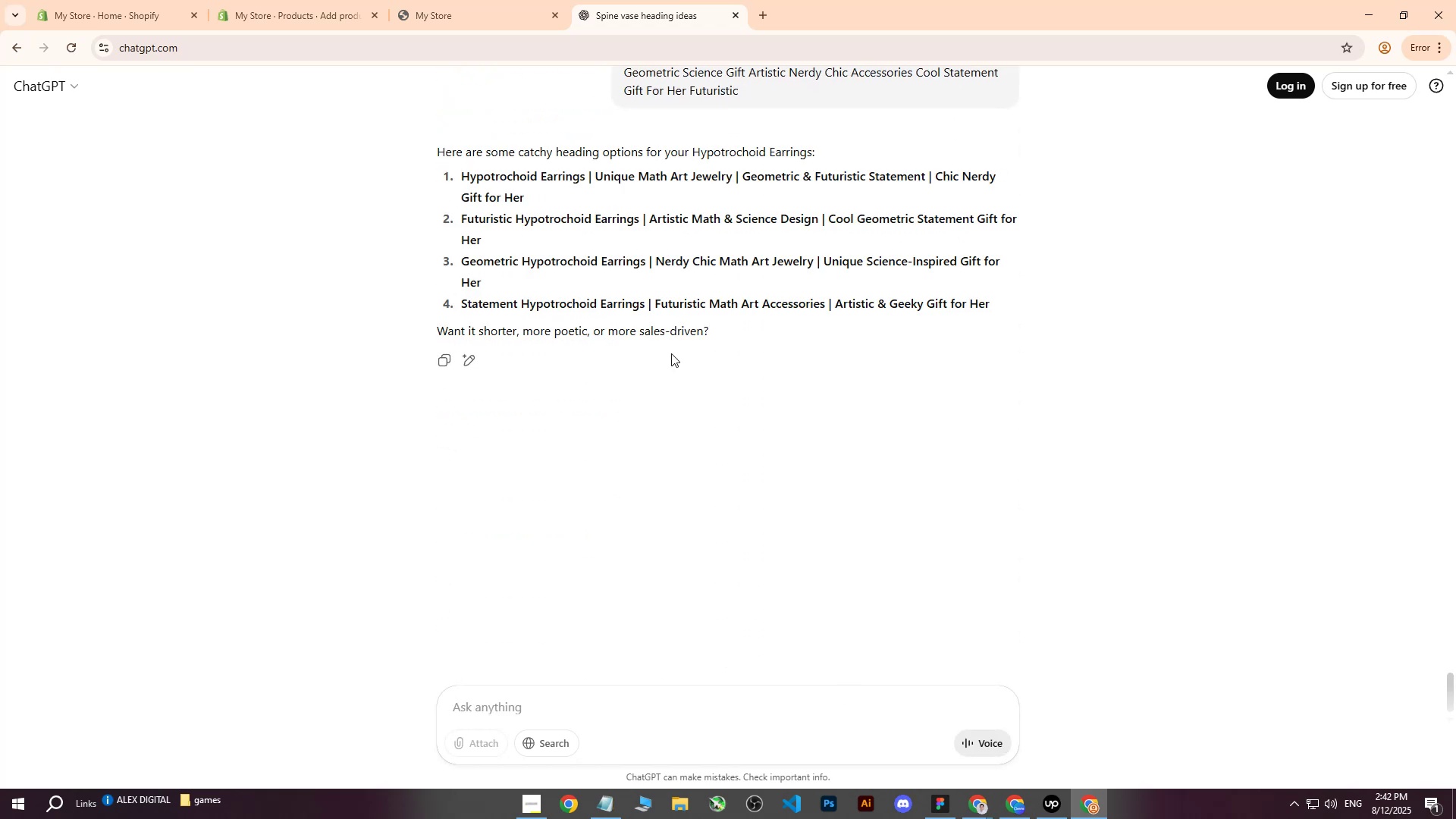 
wait(5.85)
 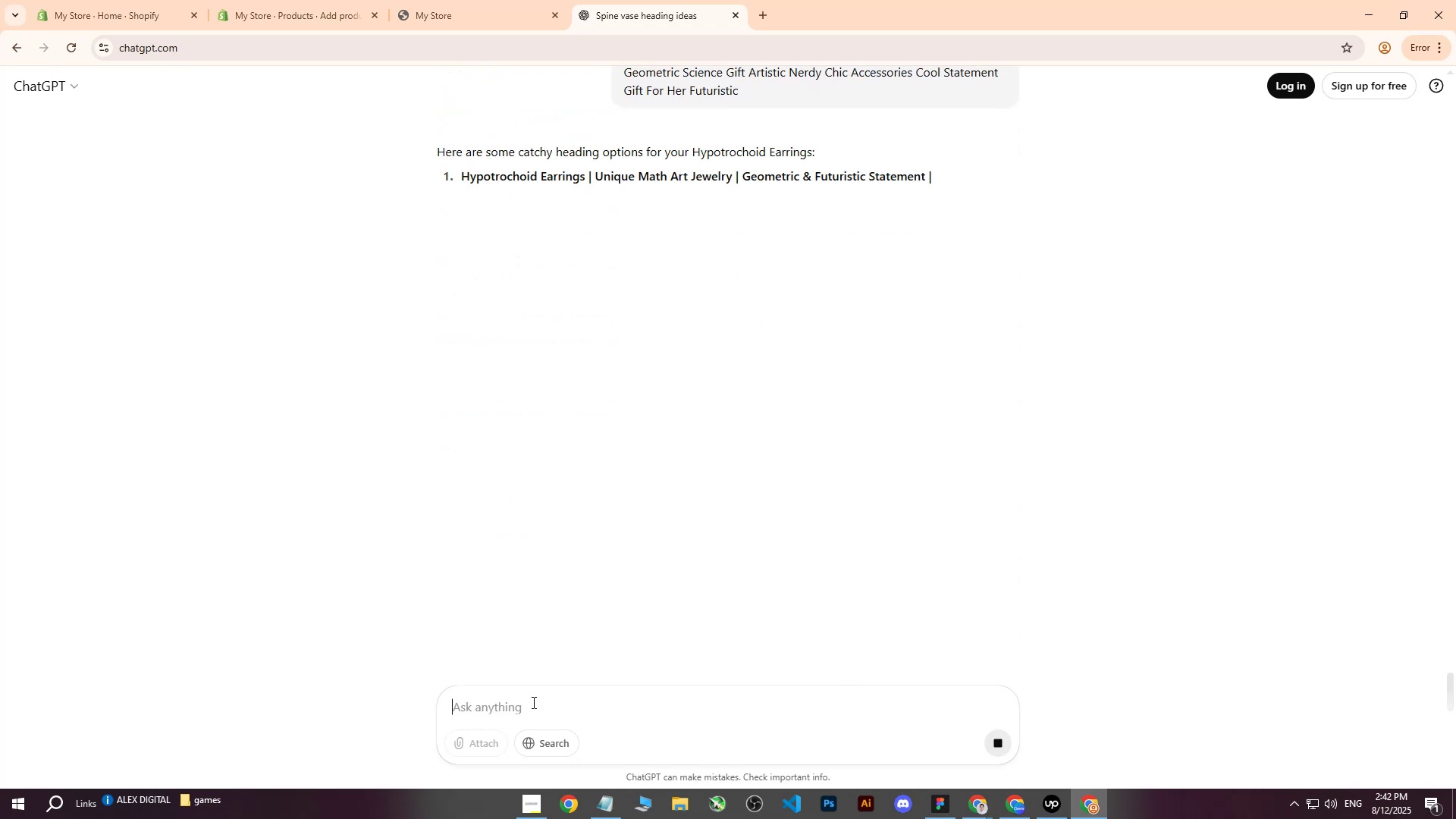 
key(Control+C)
 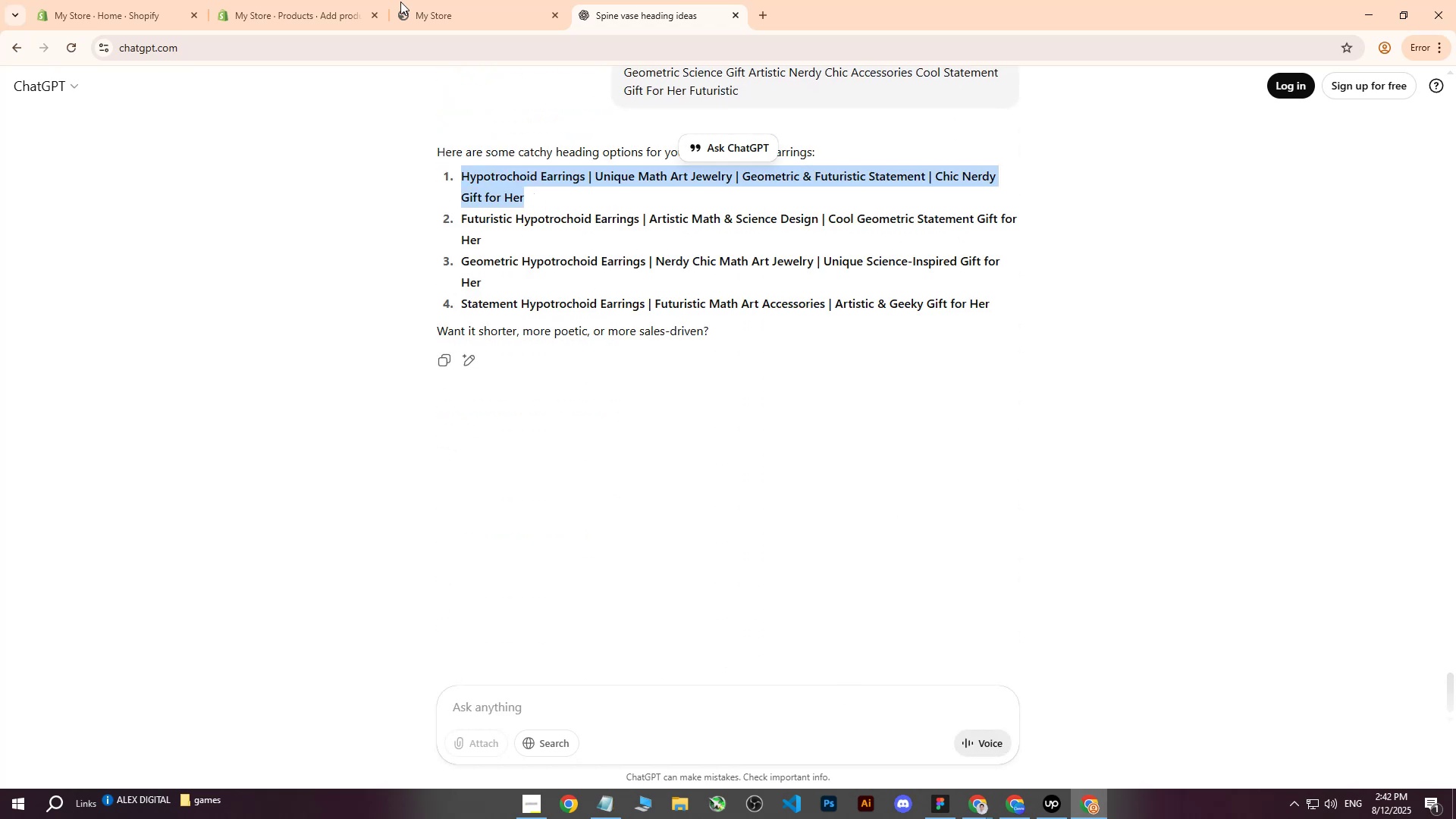 
left_click([292, 0])
 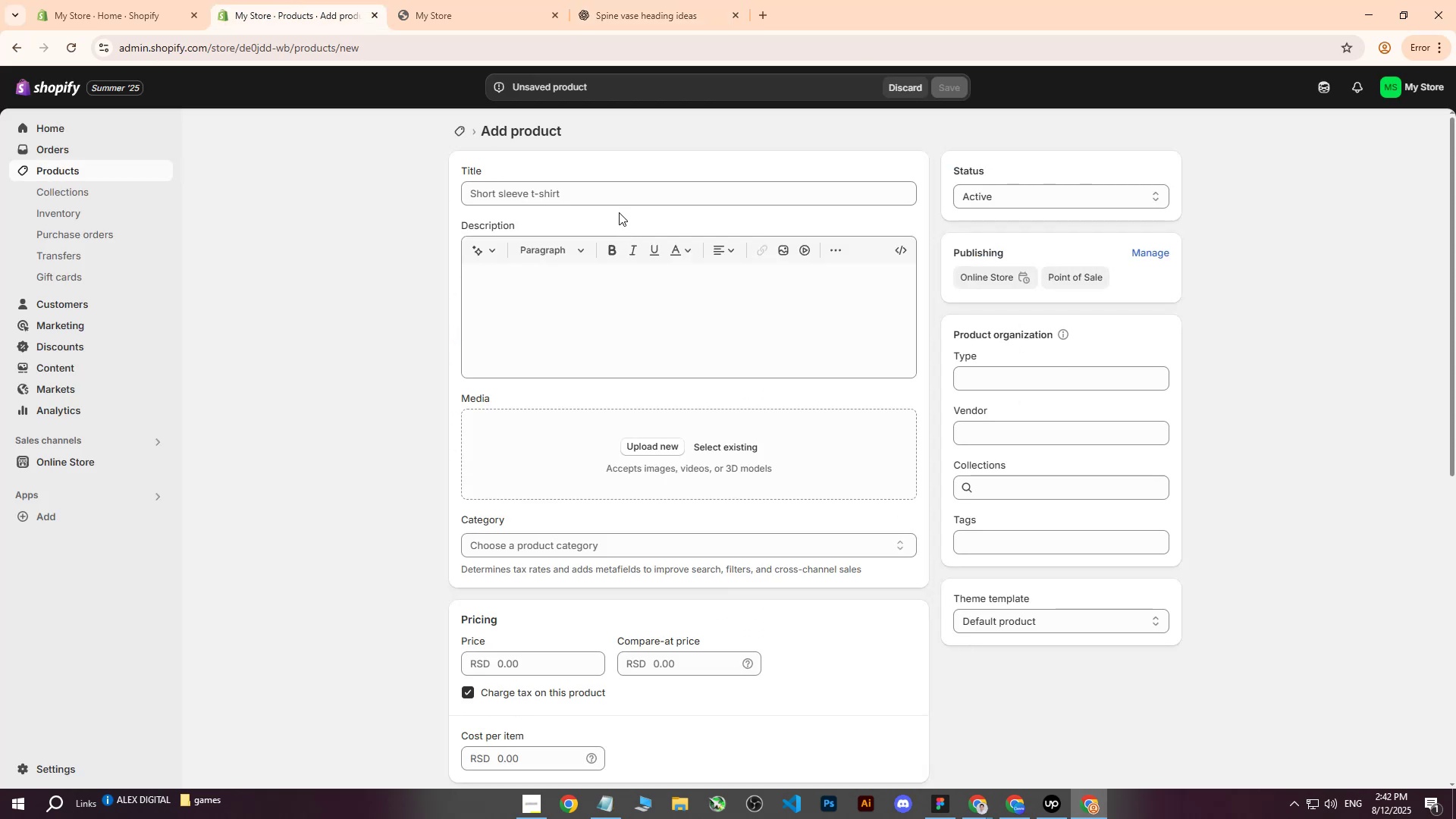 
left_click([612, 202])
 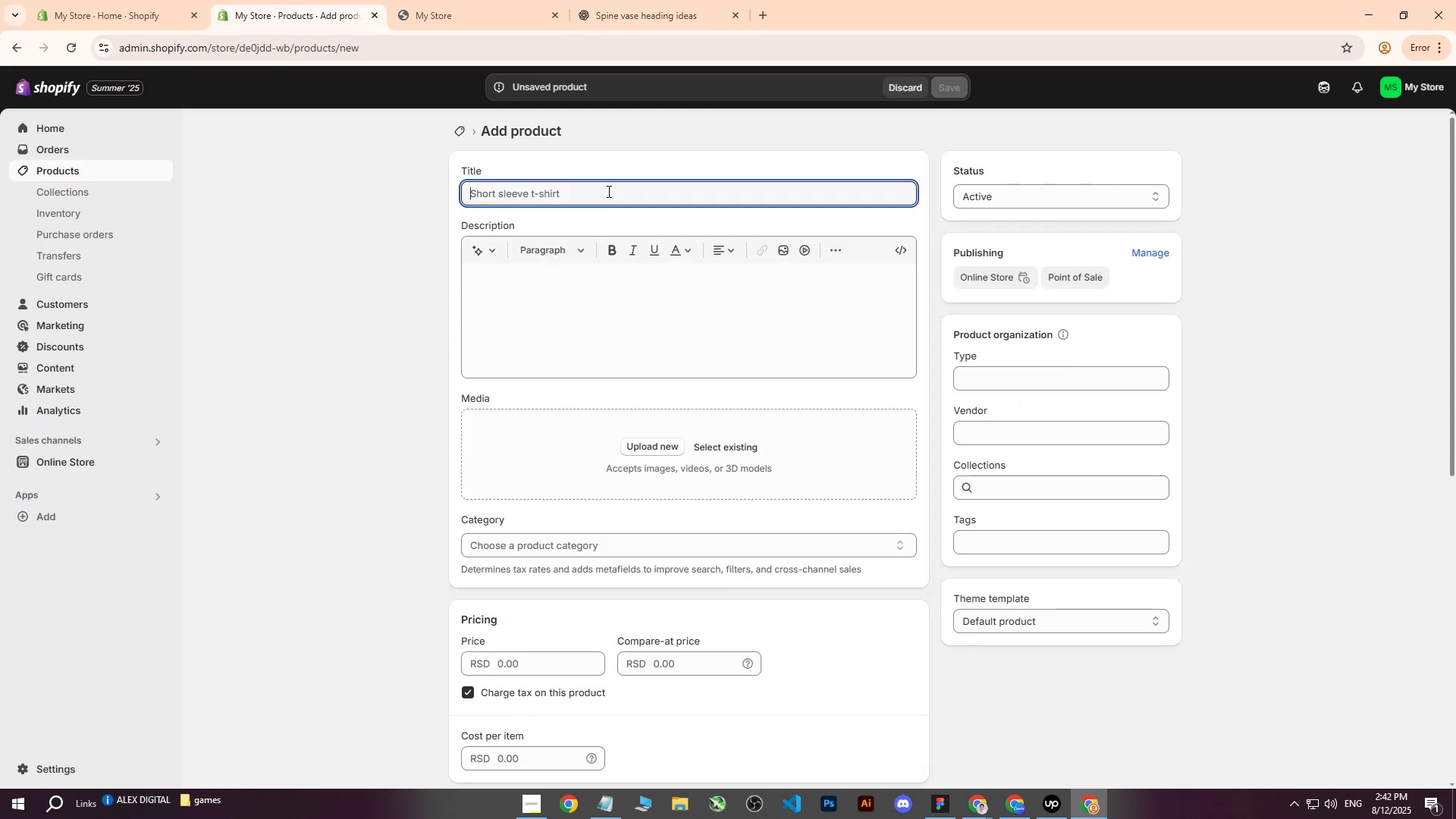 
key(Control+ControlLeft)
 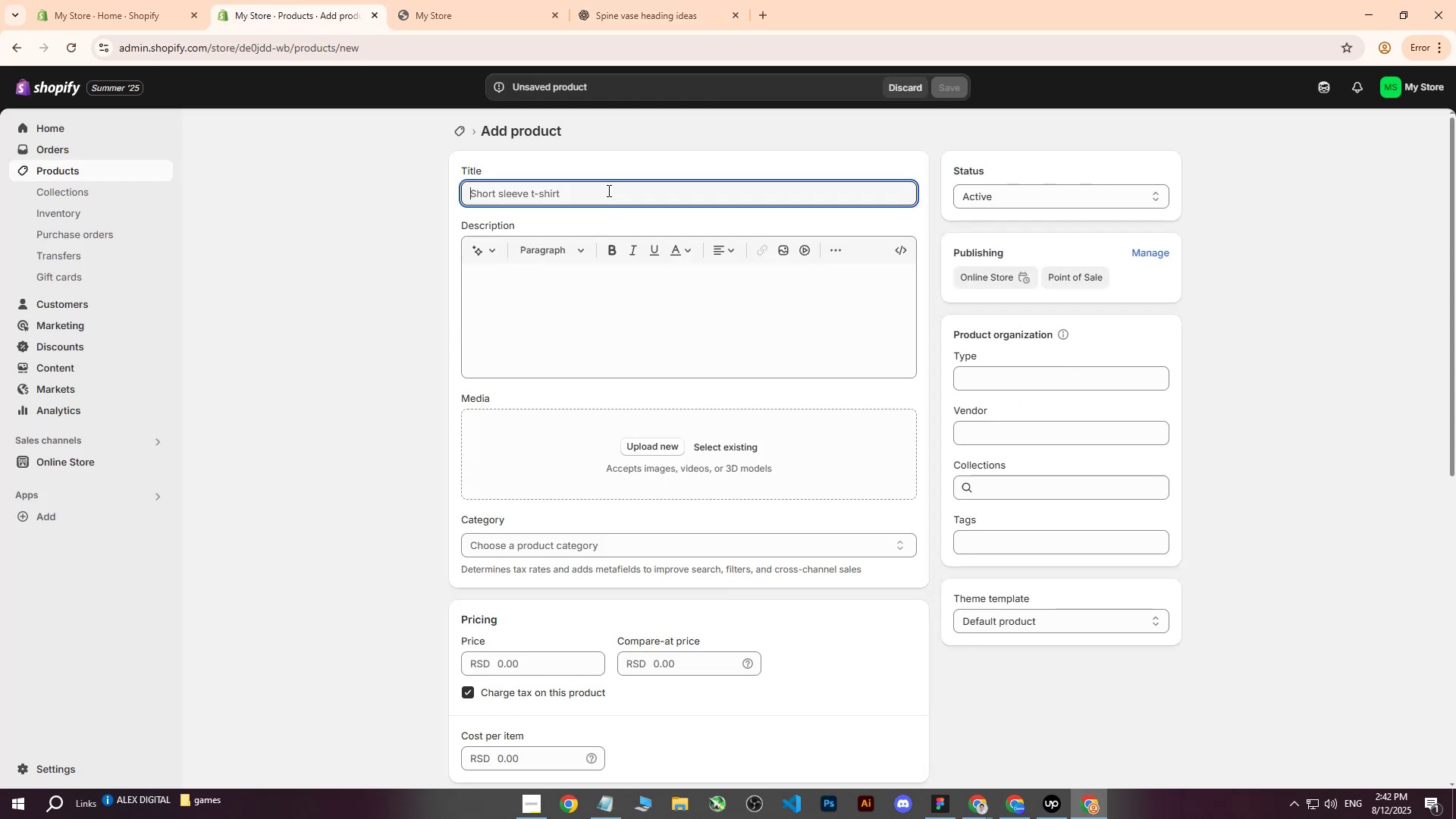 
key(Control+V)
 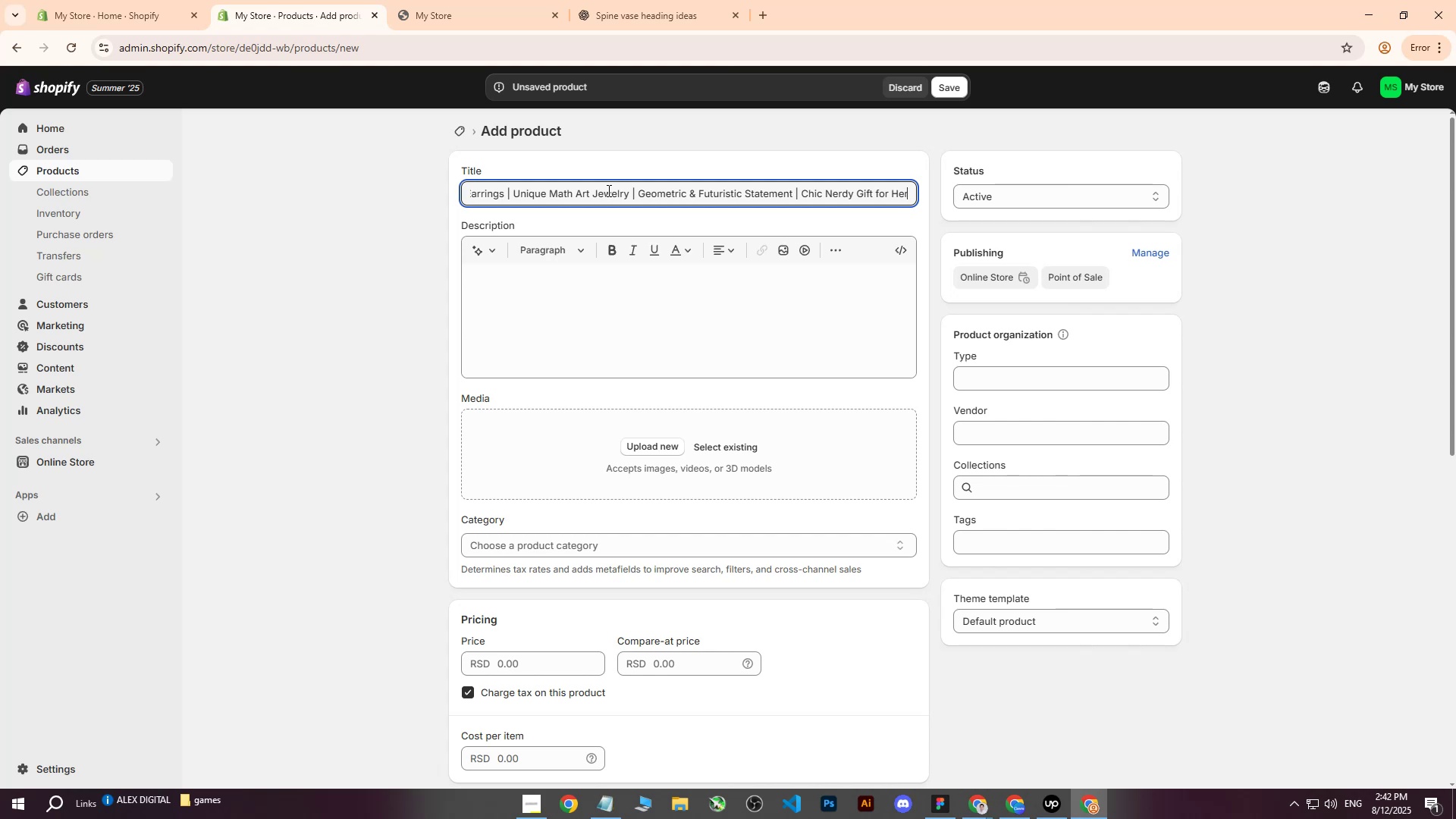 
wait(7.45)
 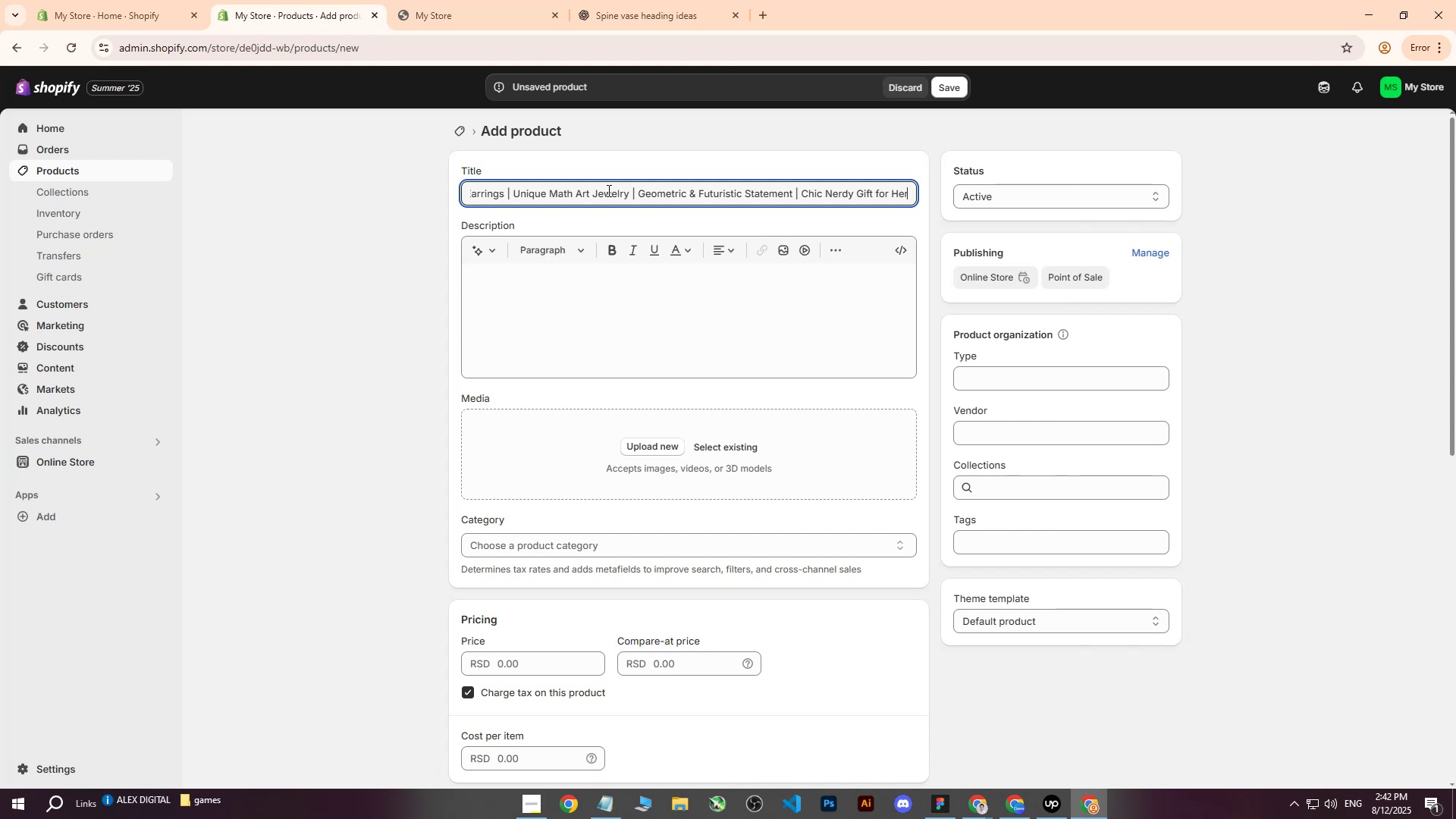 
double_click([894, 688])
 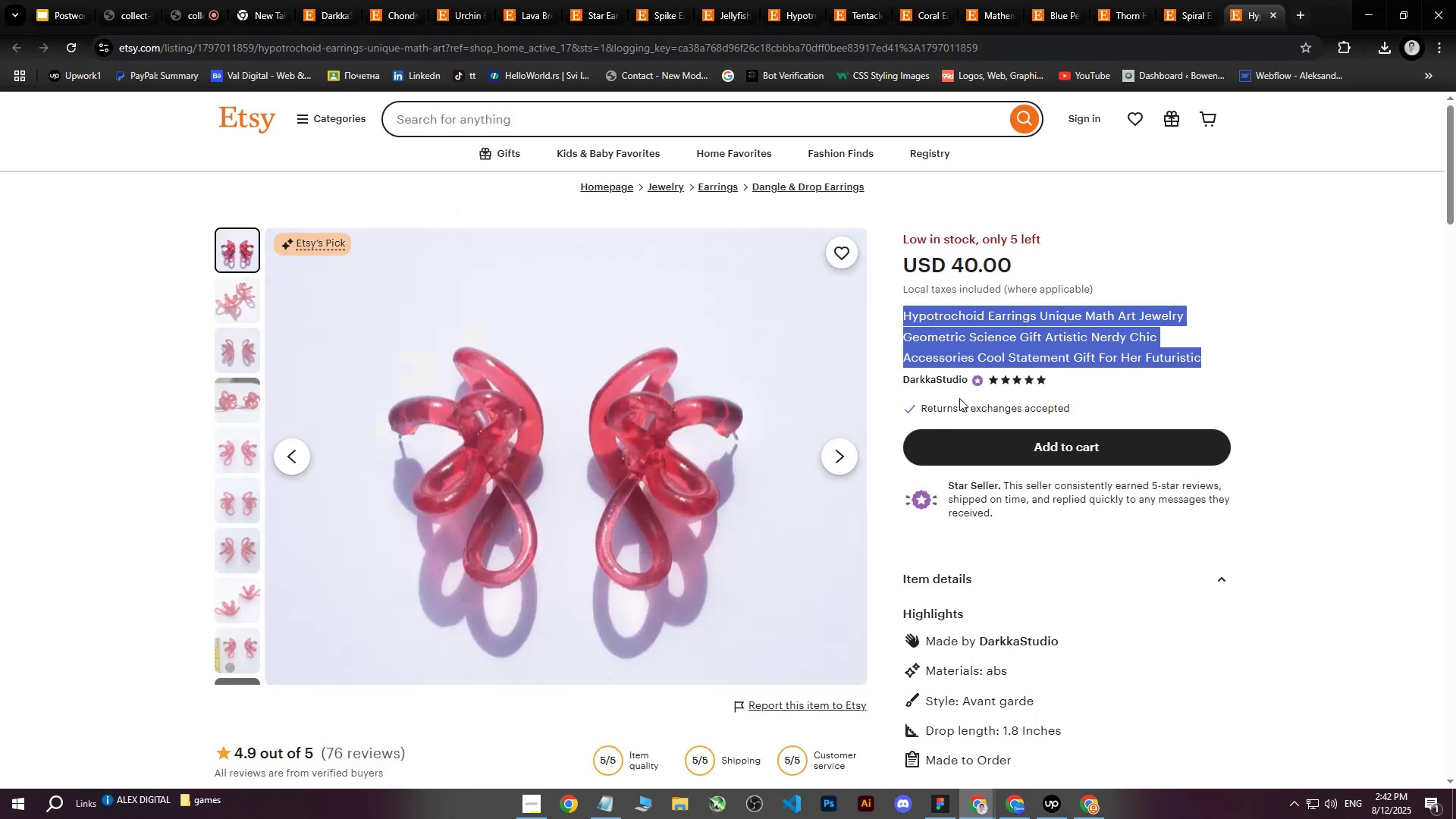 
scroll: coordinate [973, 477], scroll_direction: down, amount: 5.0
 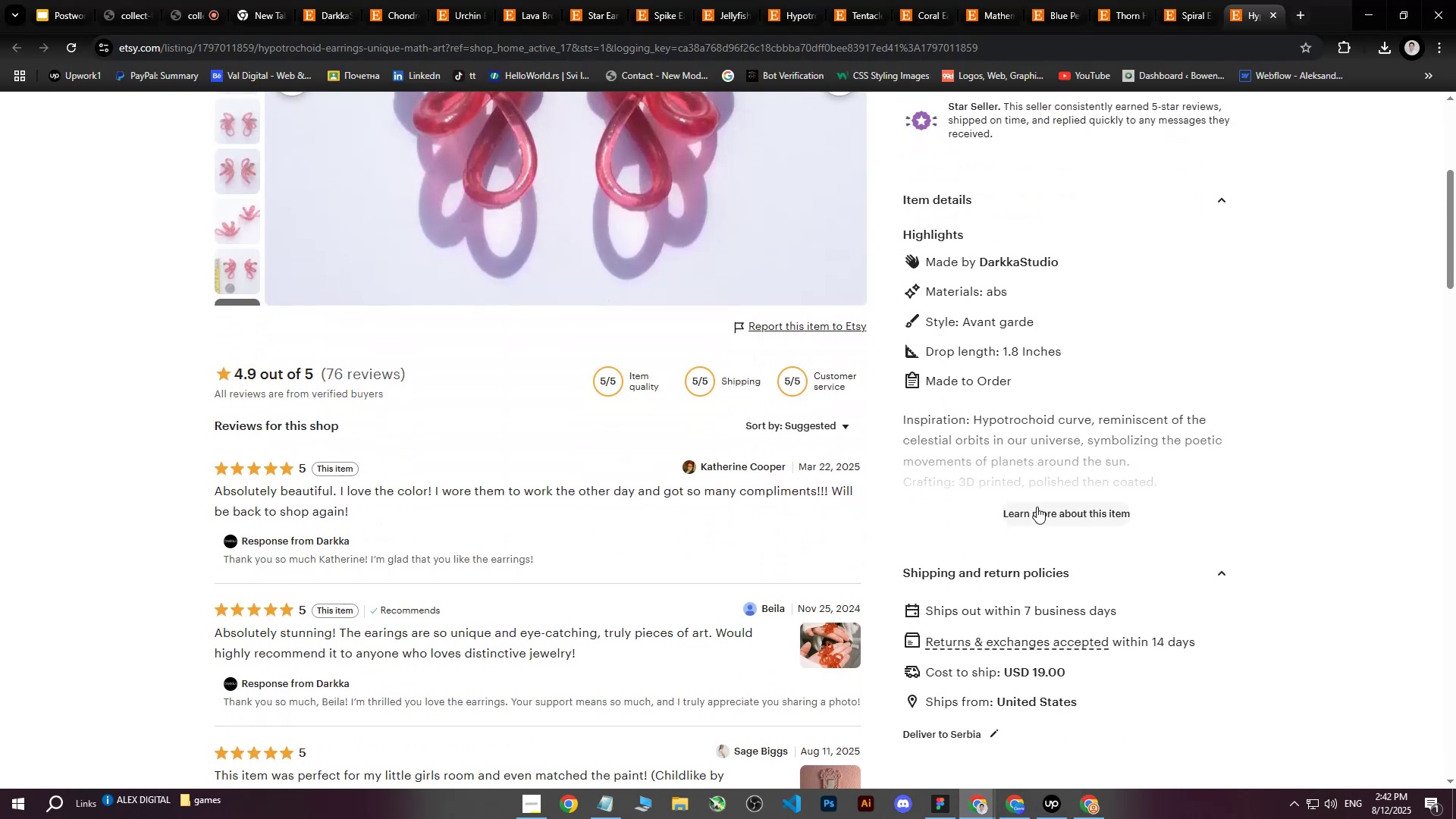 
left_click([1037, 509])
 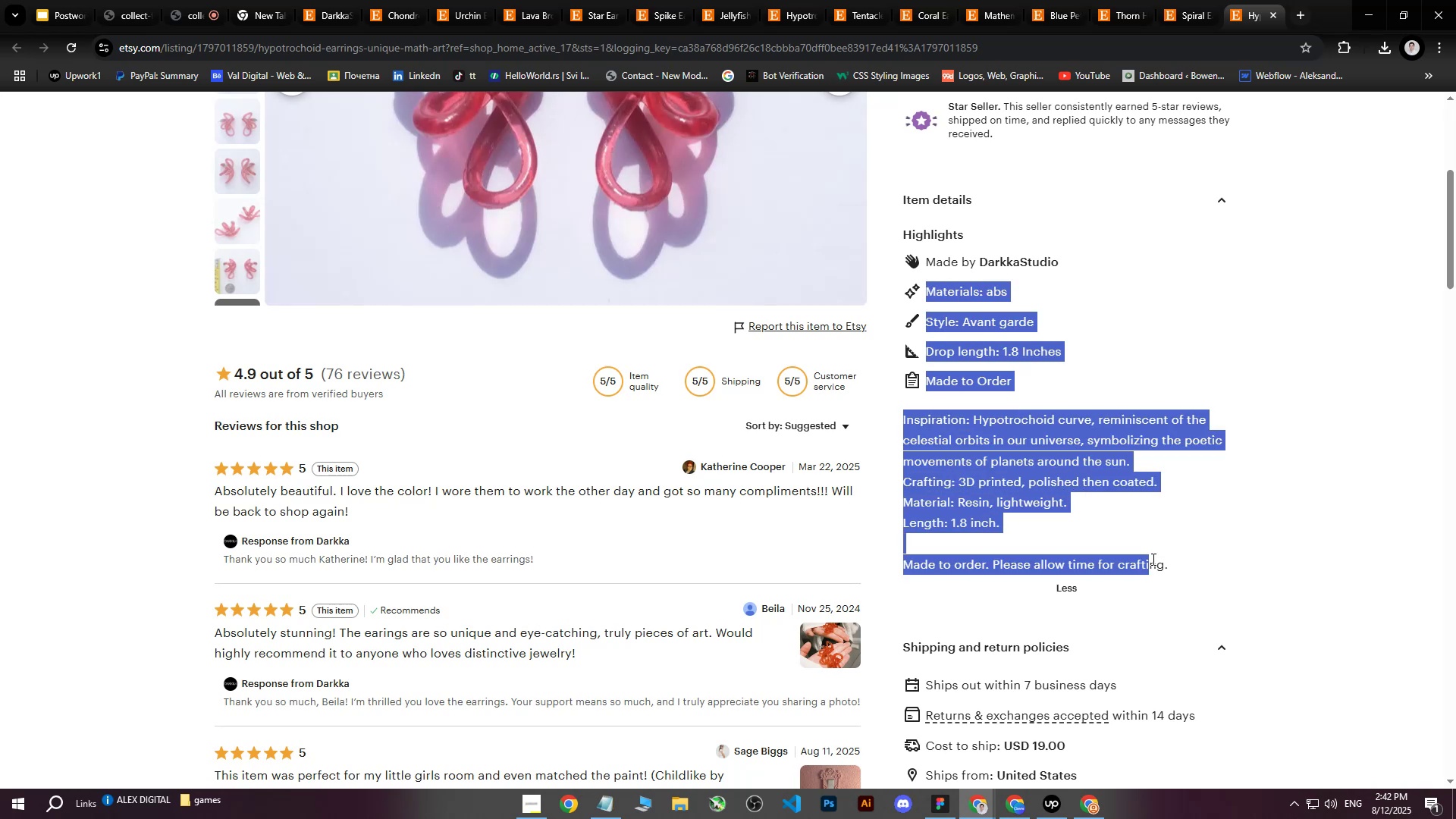 
key(Control+C)
 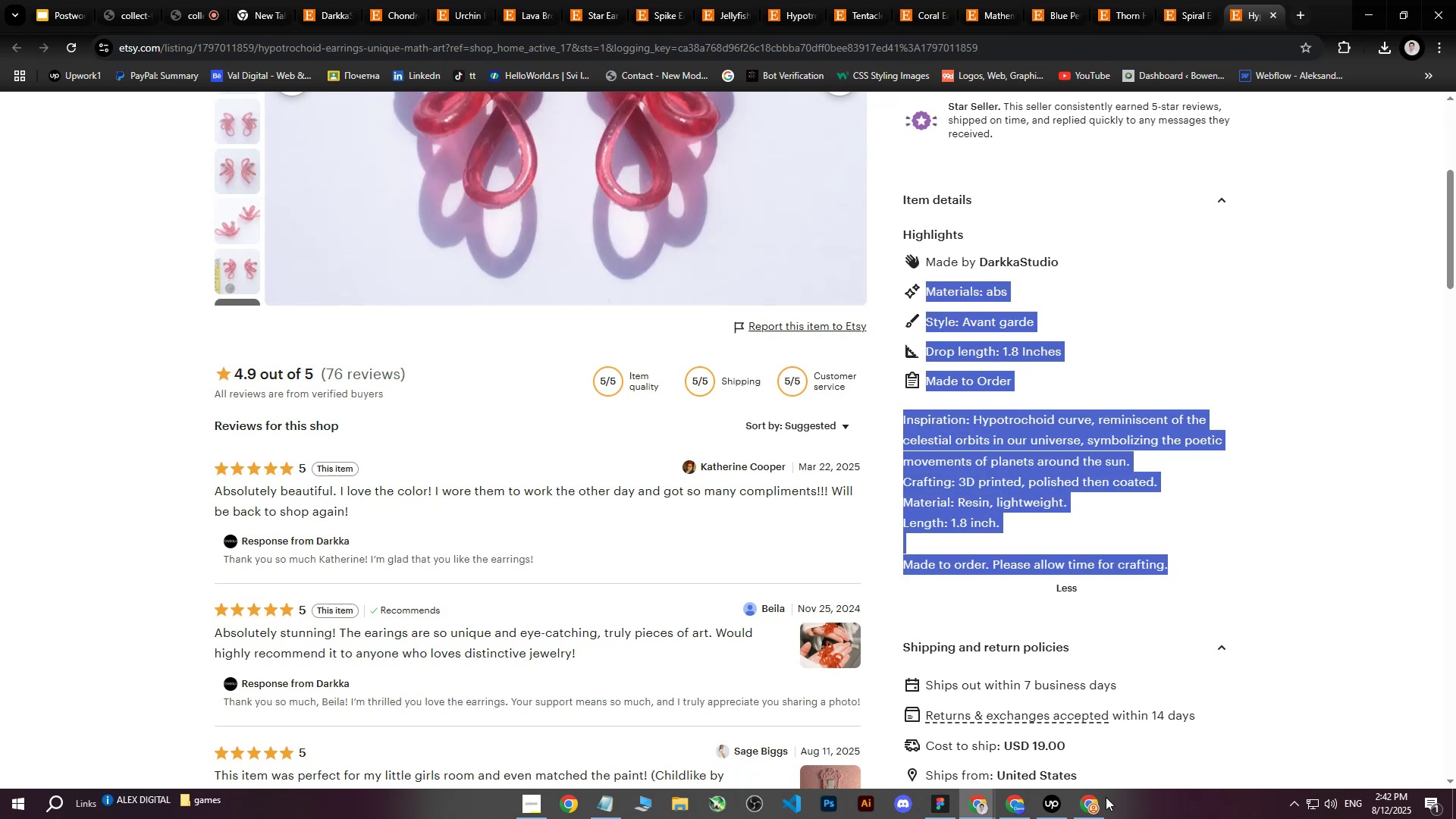 
left_click([1083, 804])
 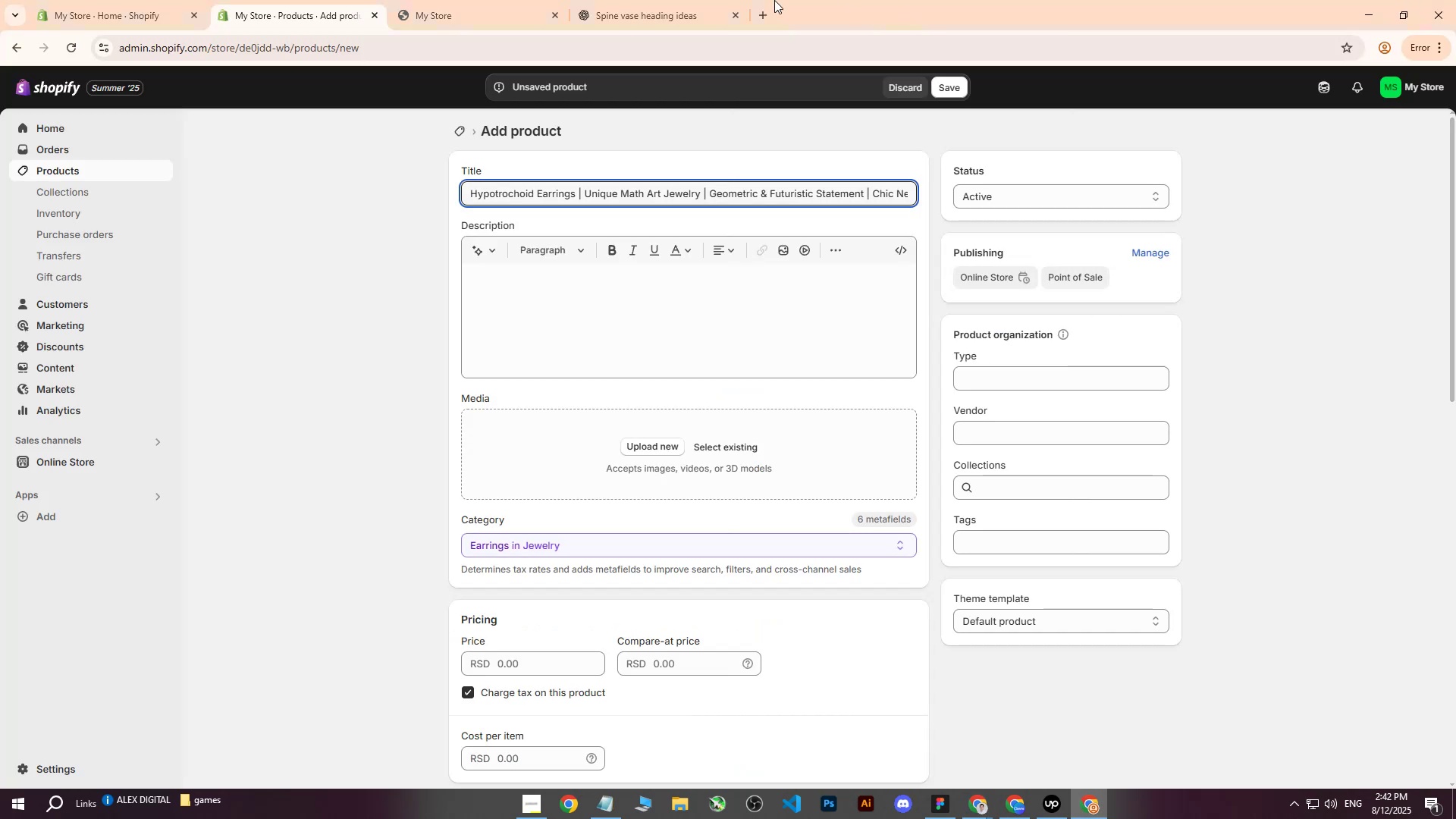 
left_click([628, 0])
 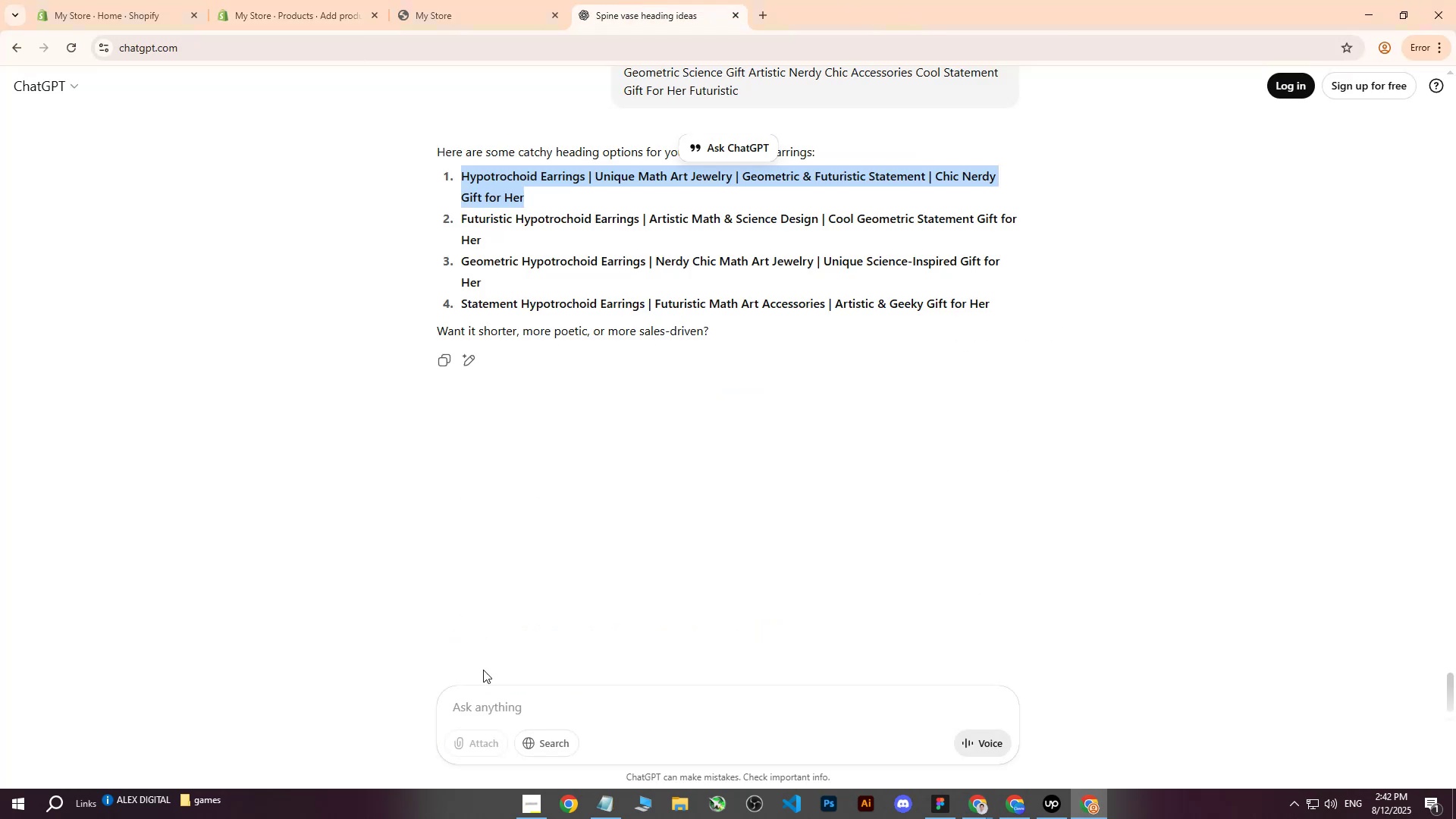 
left_click([481, 709])
 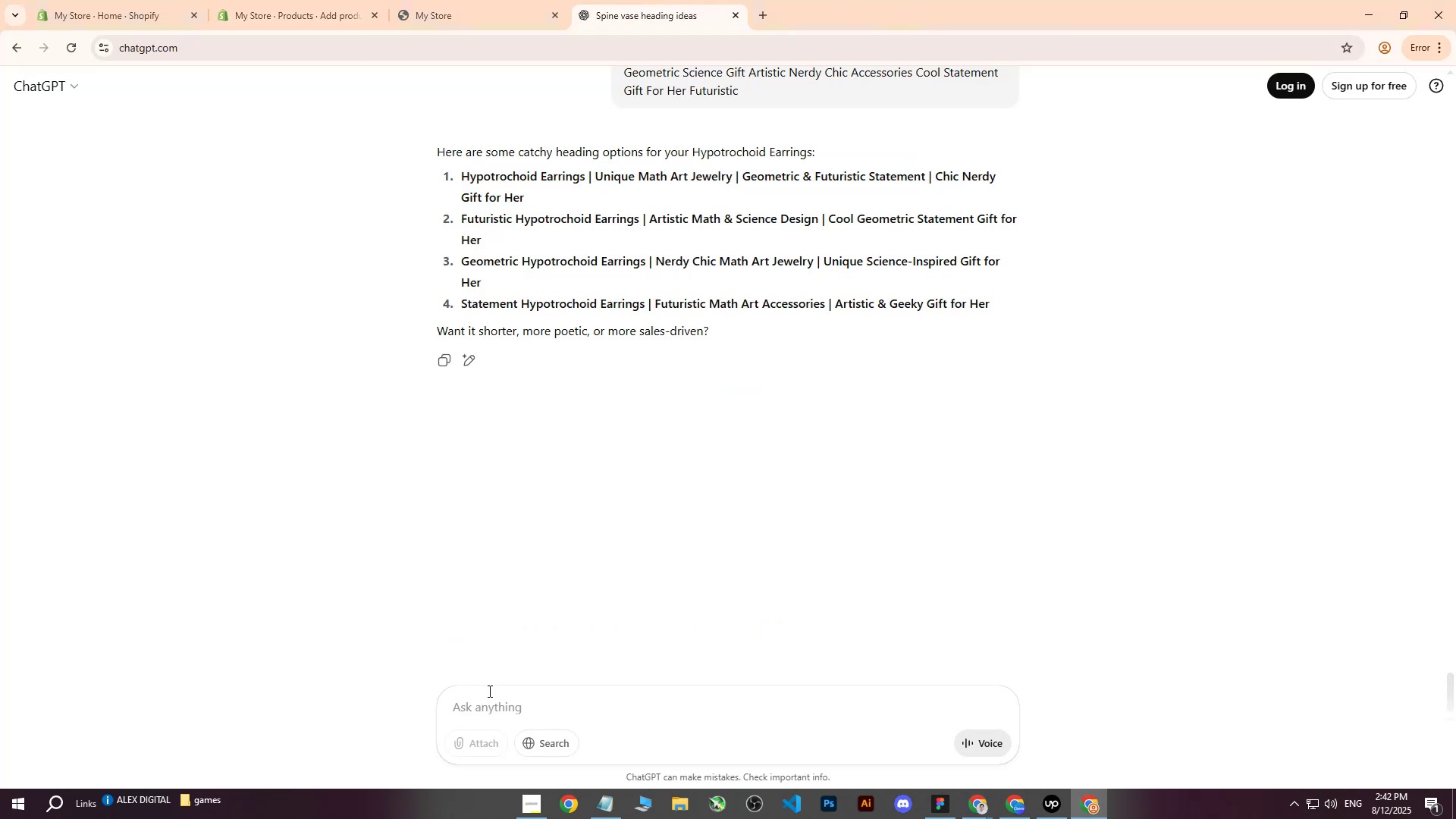 
type(expand me : )
 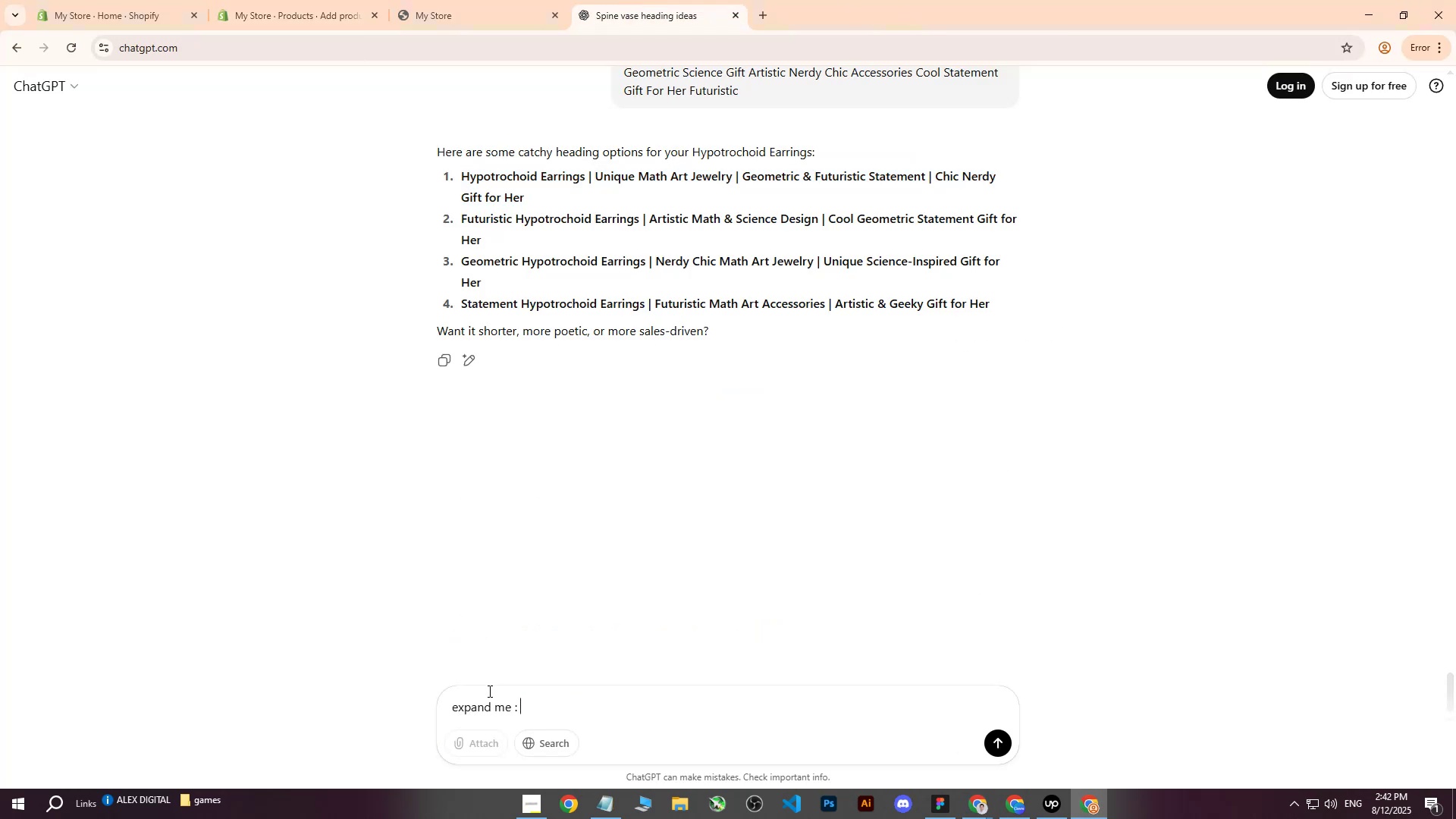 
key(Control+V)
 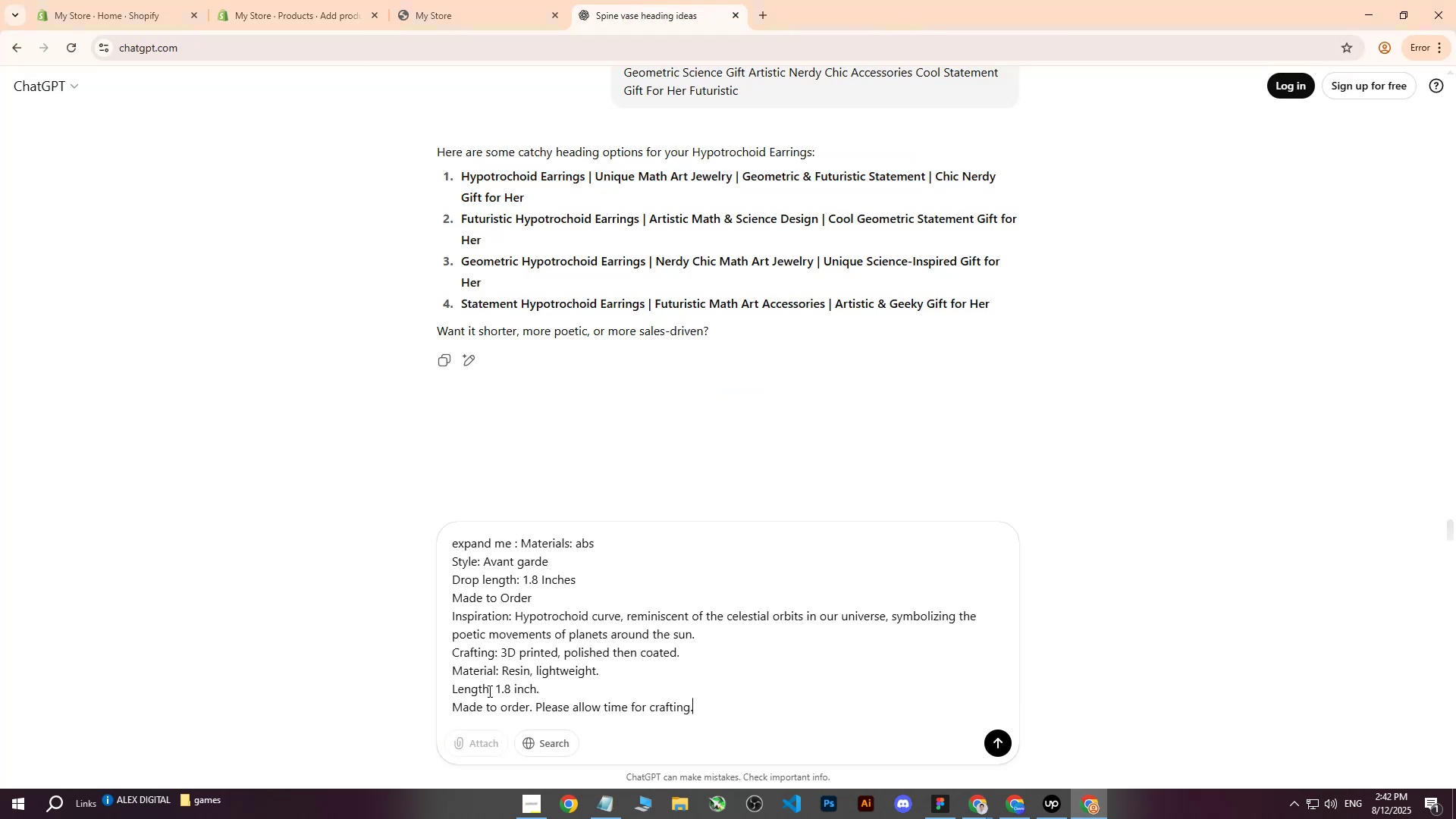 
key(Enter)
 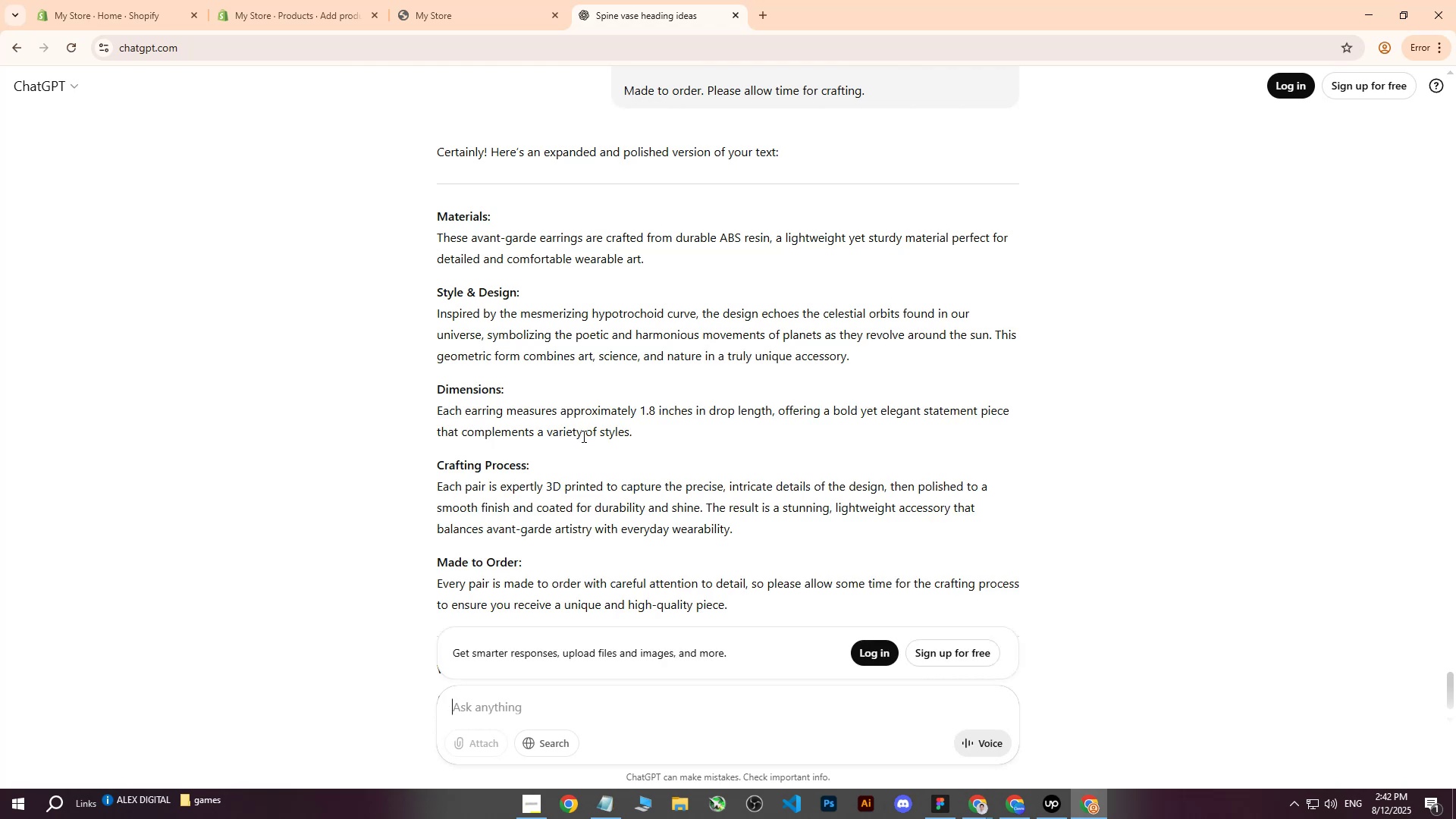 
wait(9.85)
 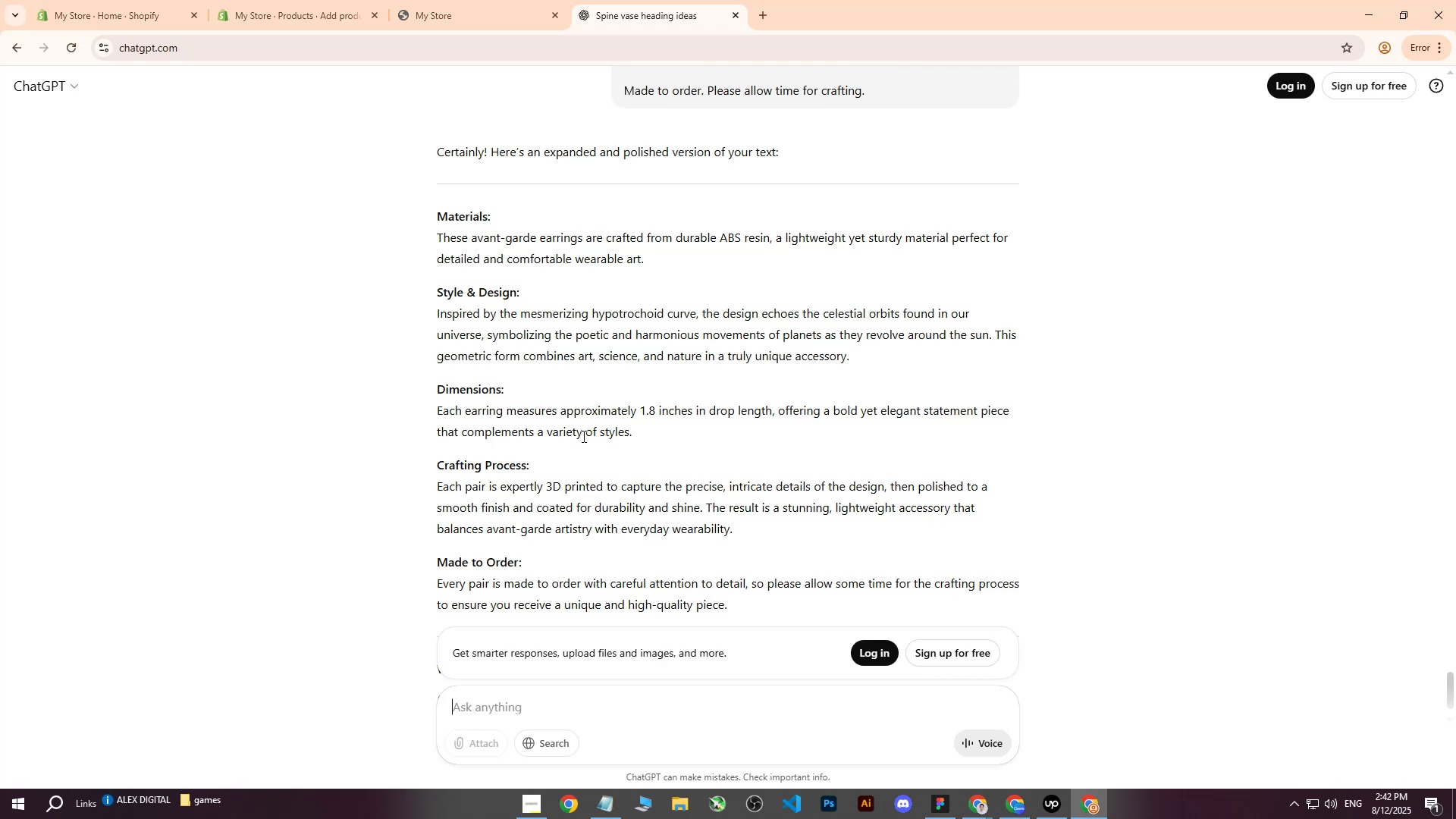 
scroll: coordinate [687, 394], scroll_direction: down, amount: 3.0
 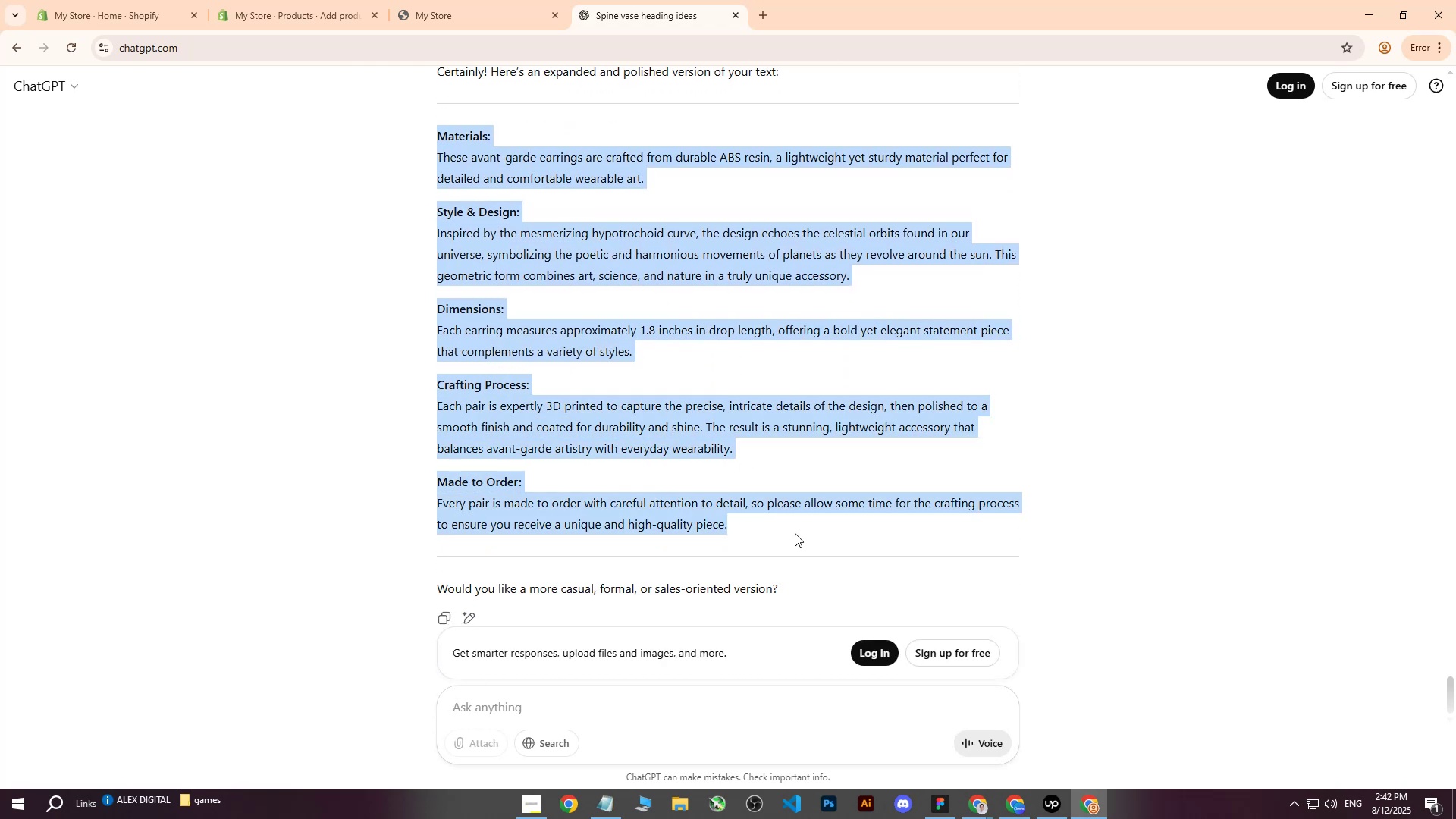 
key(Control+ControlLeft)
 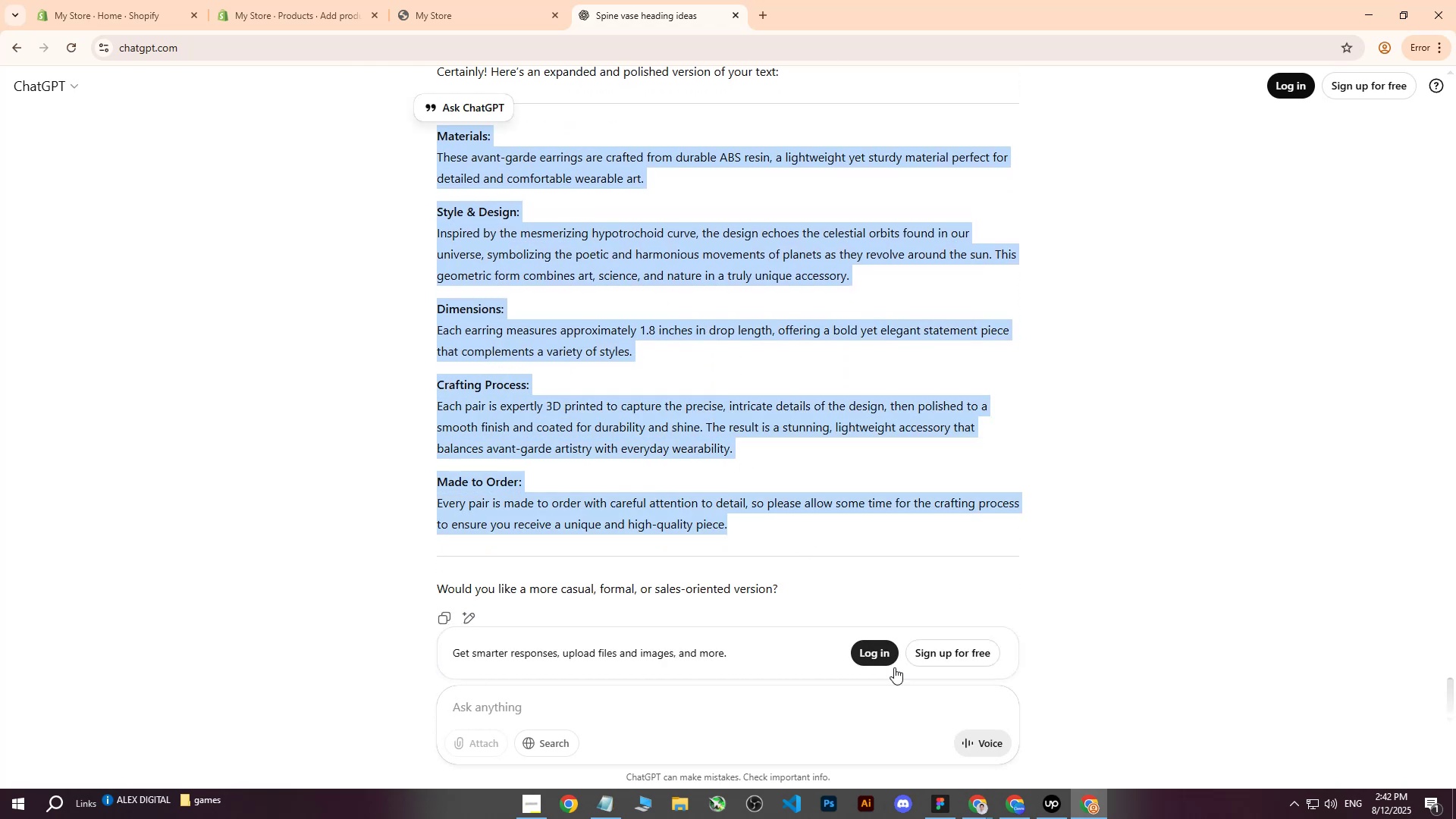 
key(Control+C)
 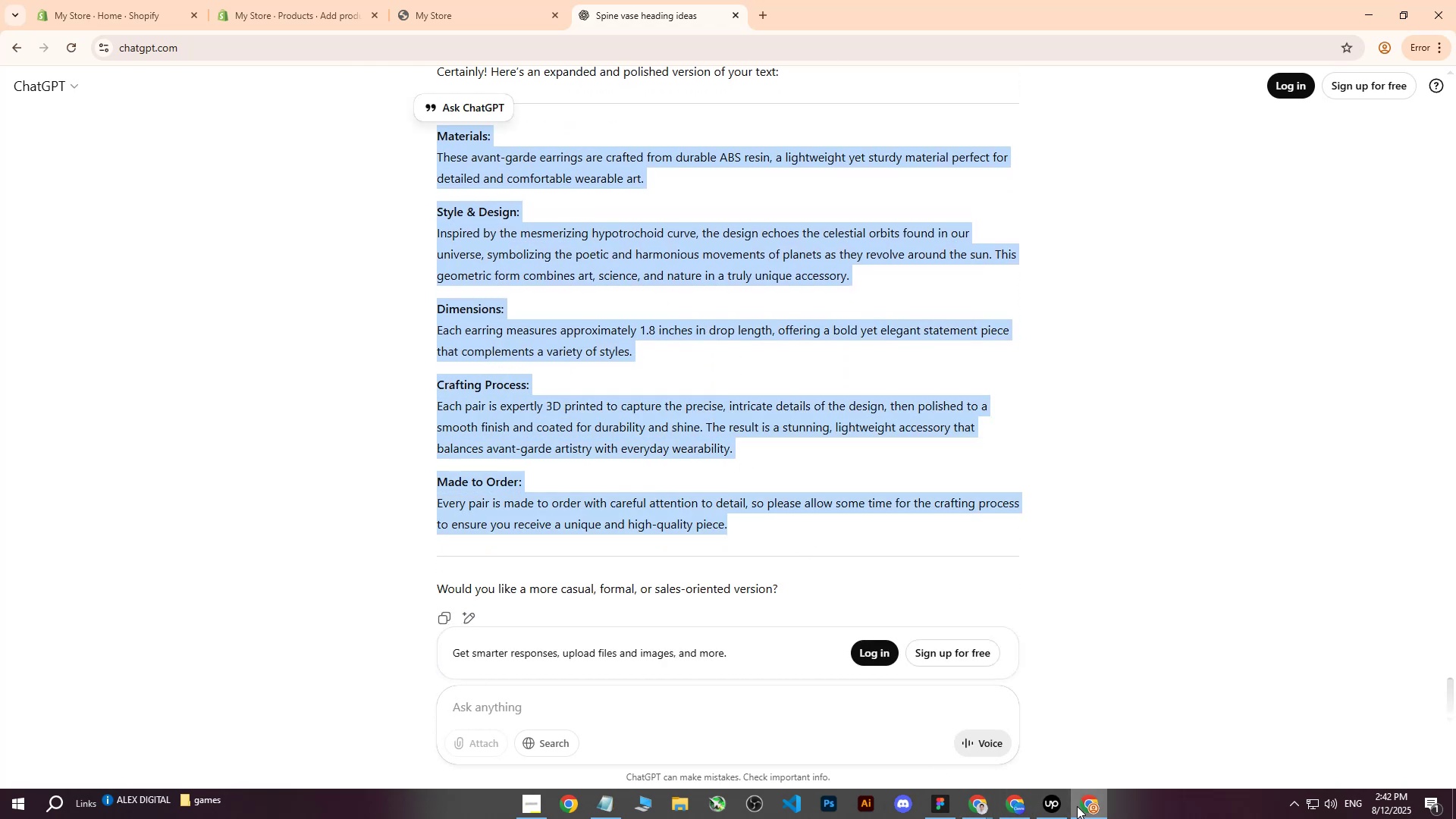 
left_click([1081, 806])
 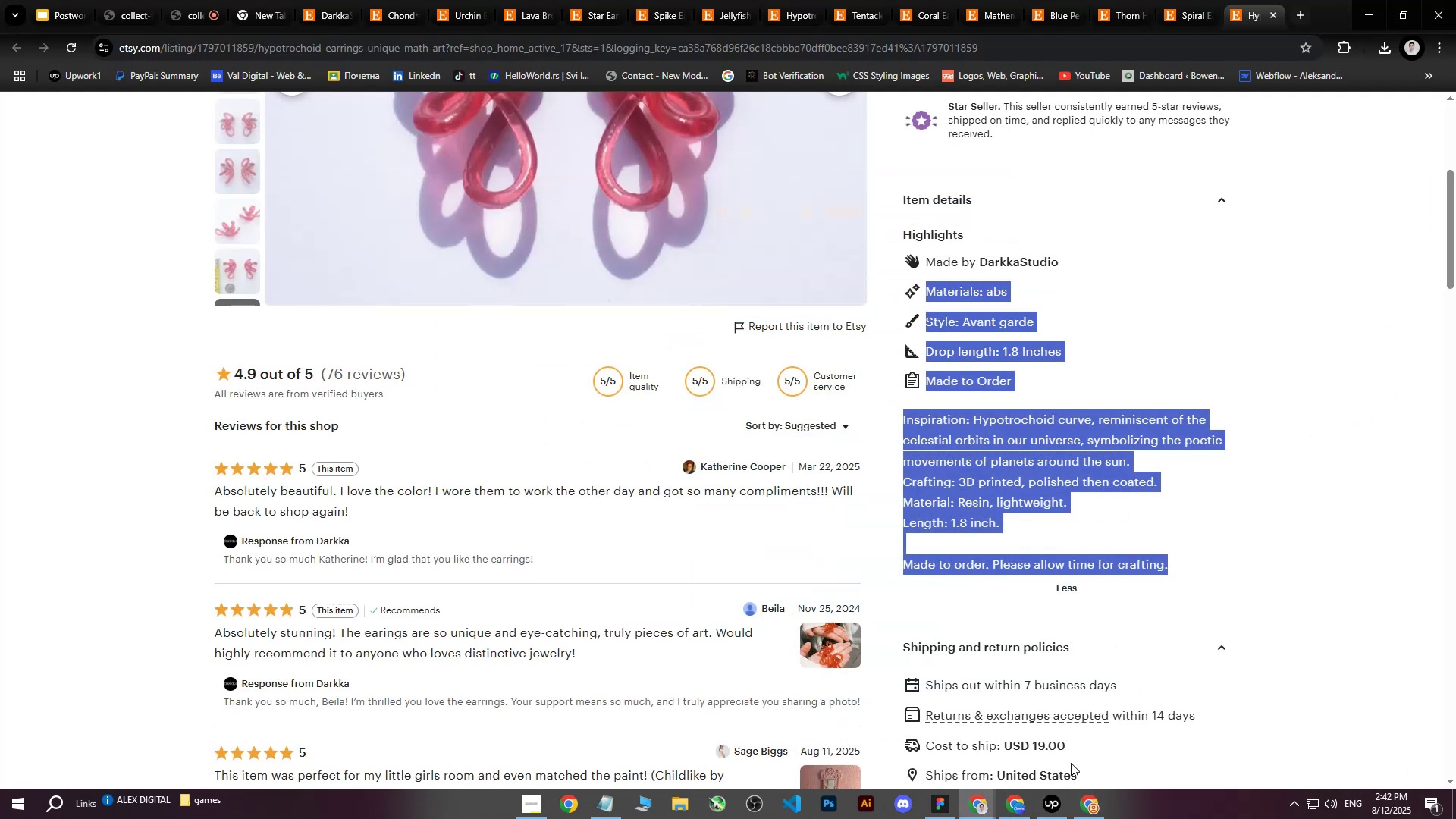 
left_click([1086, 809])
 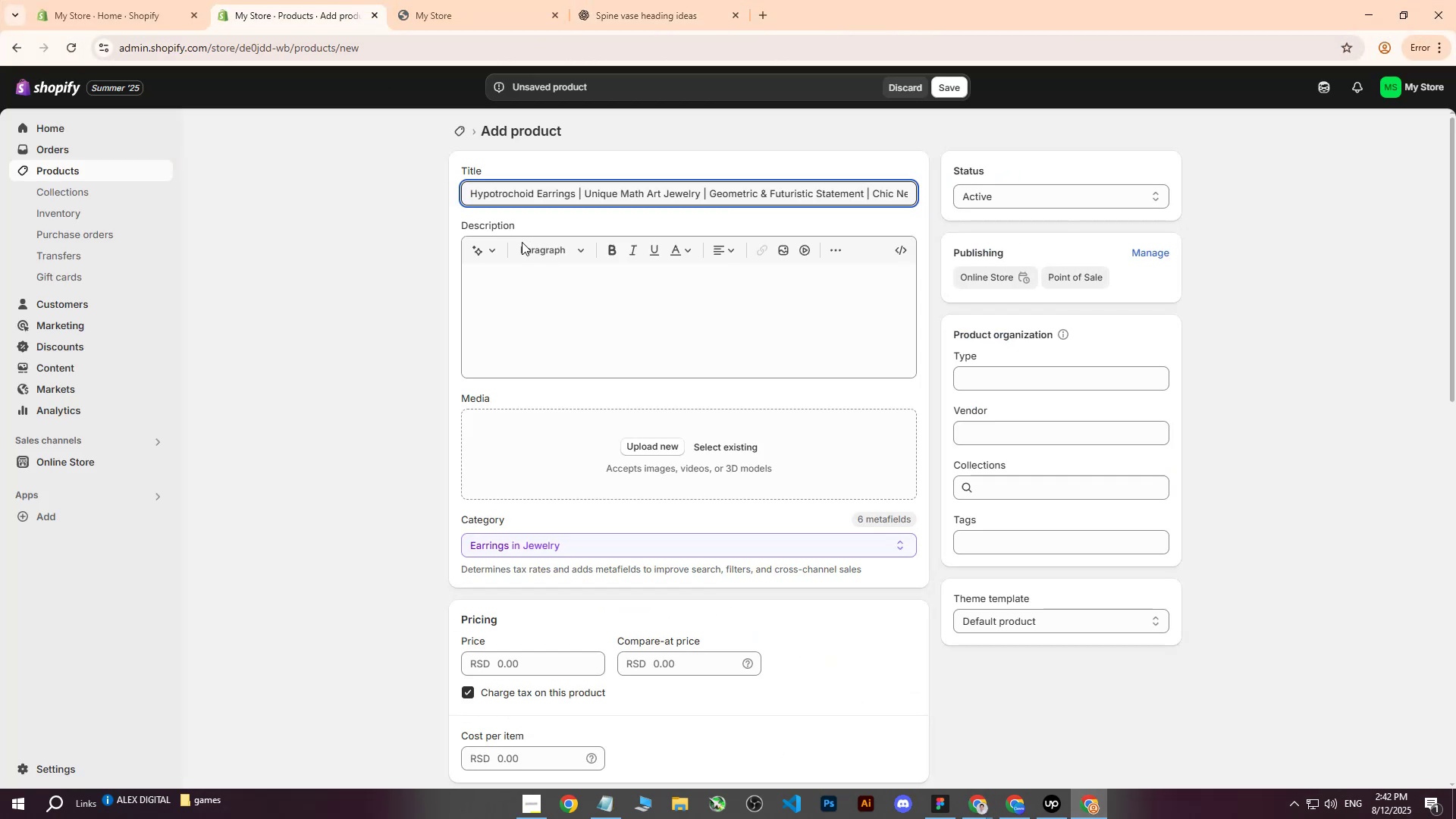 
double_click([575, 312])
 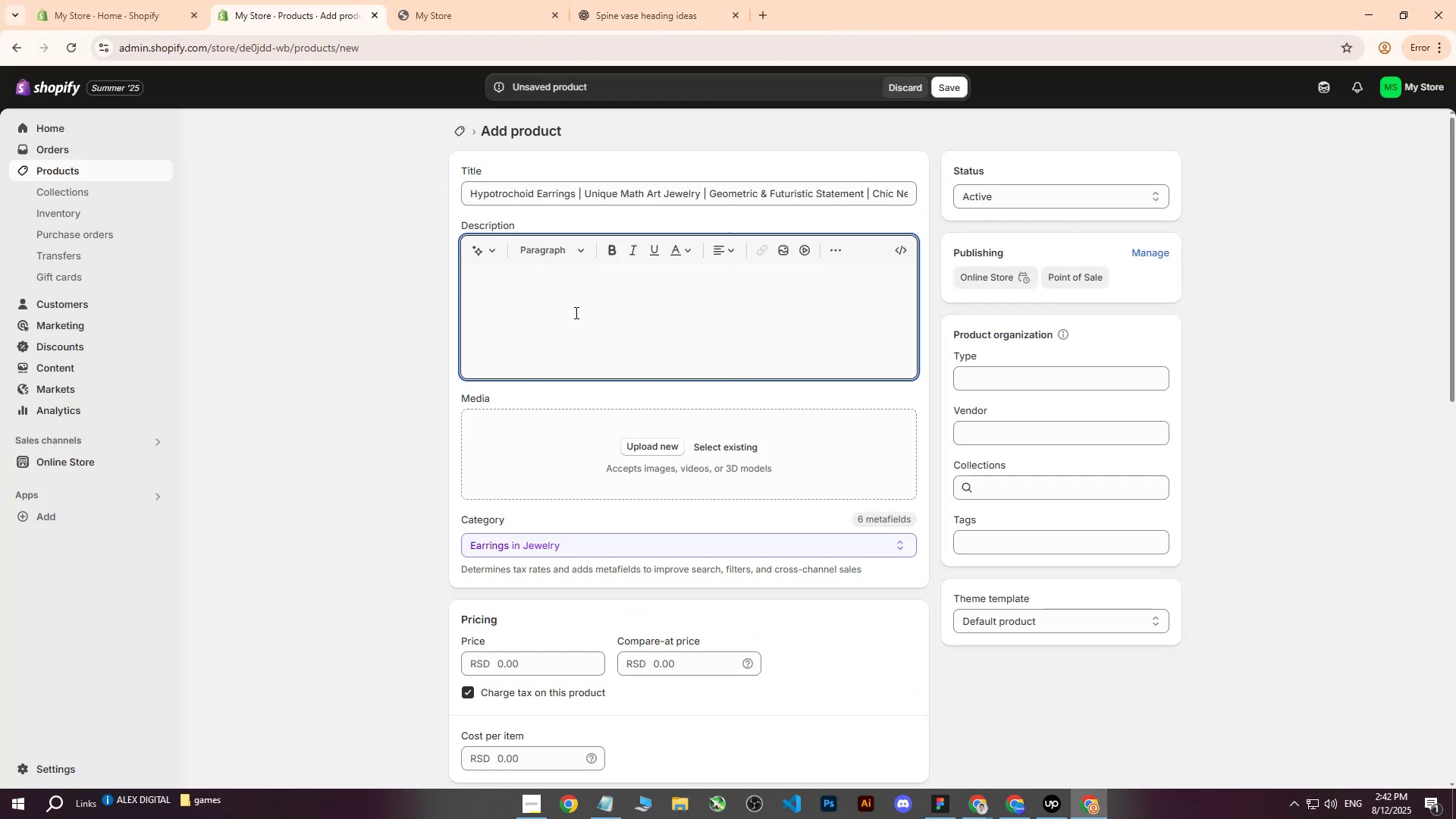 
key(Control+ControlLeft)
 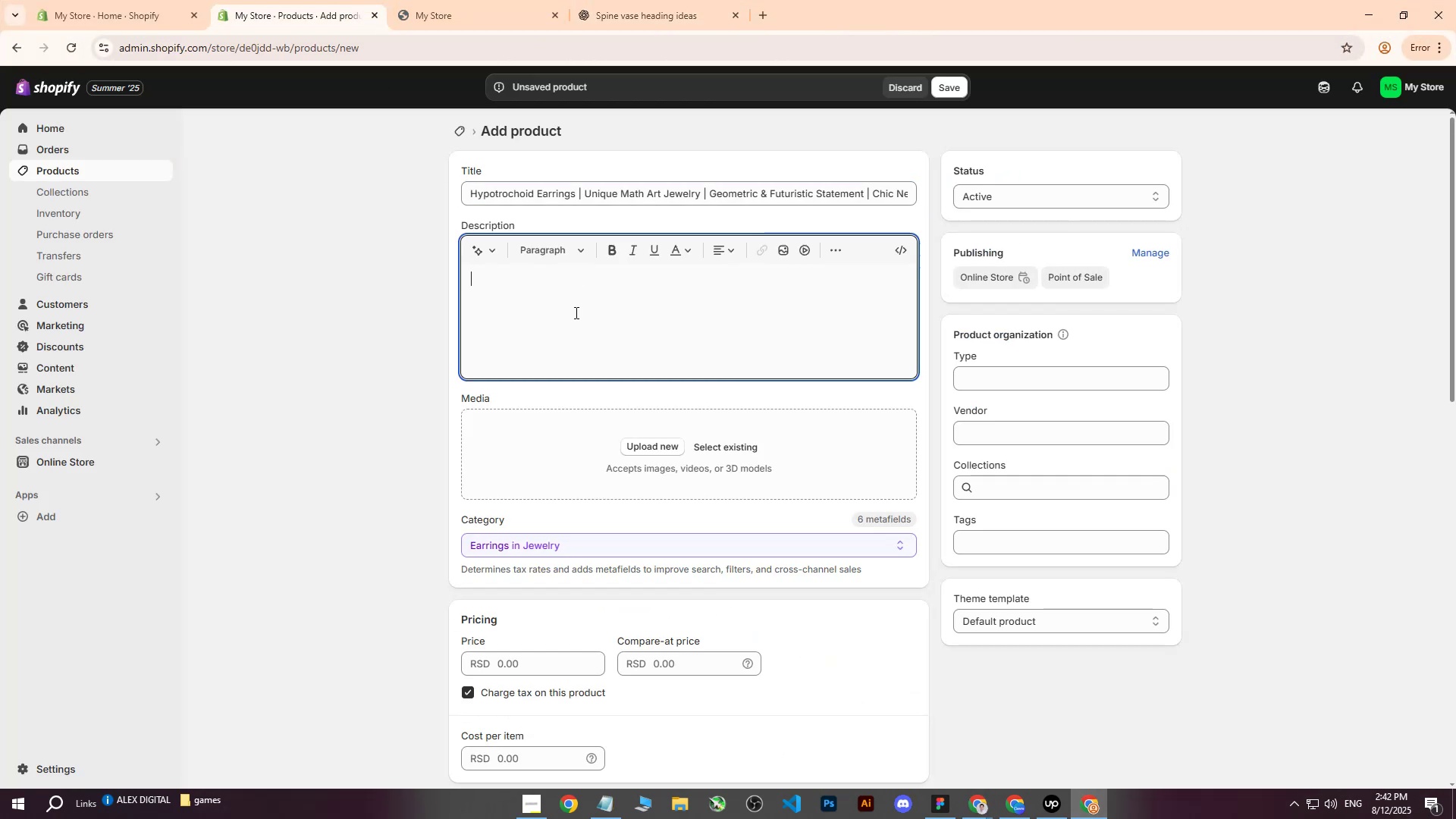 
key(Control+V)
 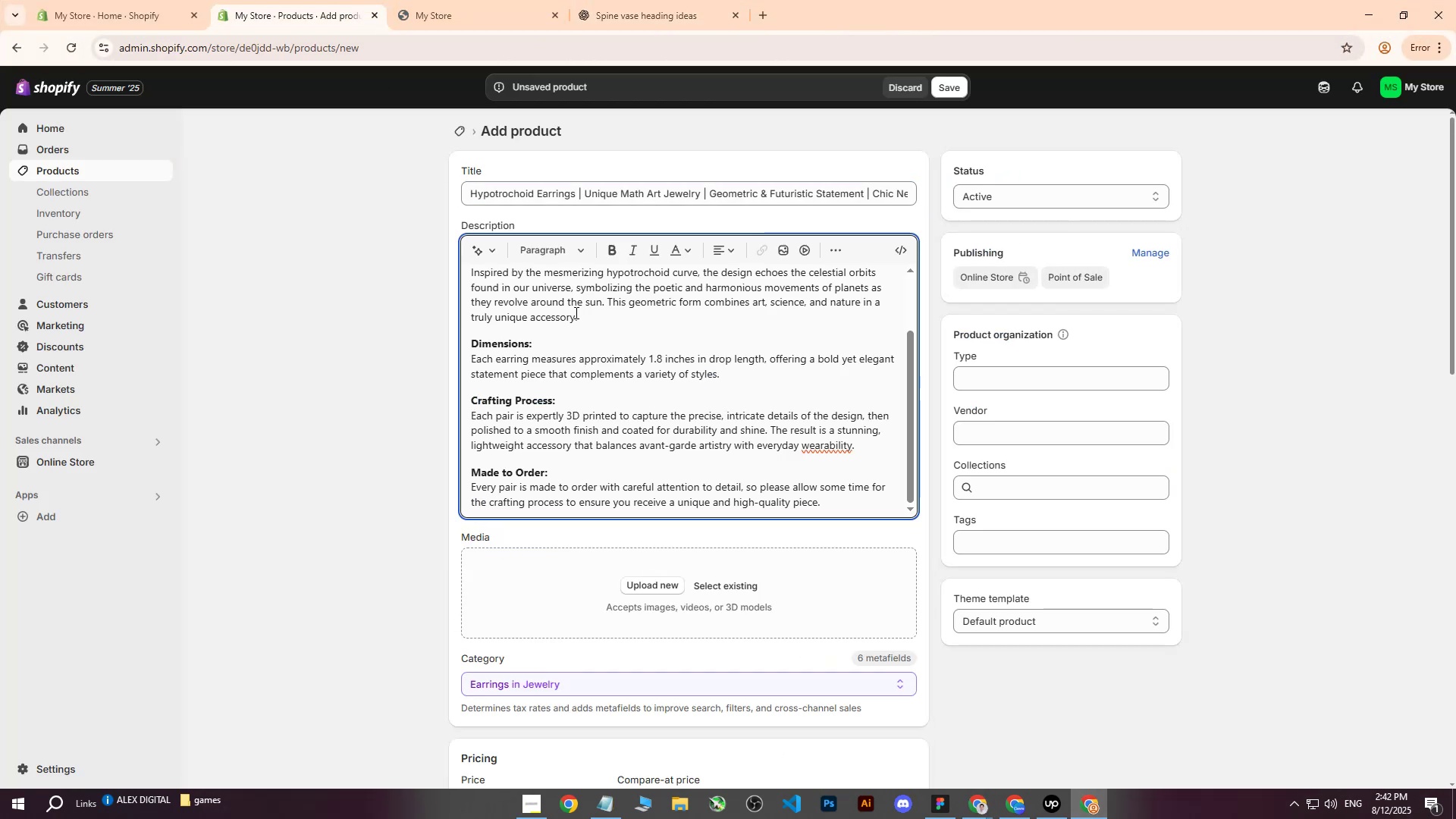 
wait(7.11)
 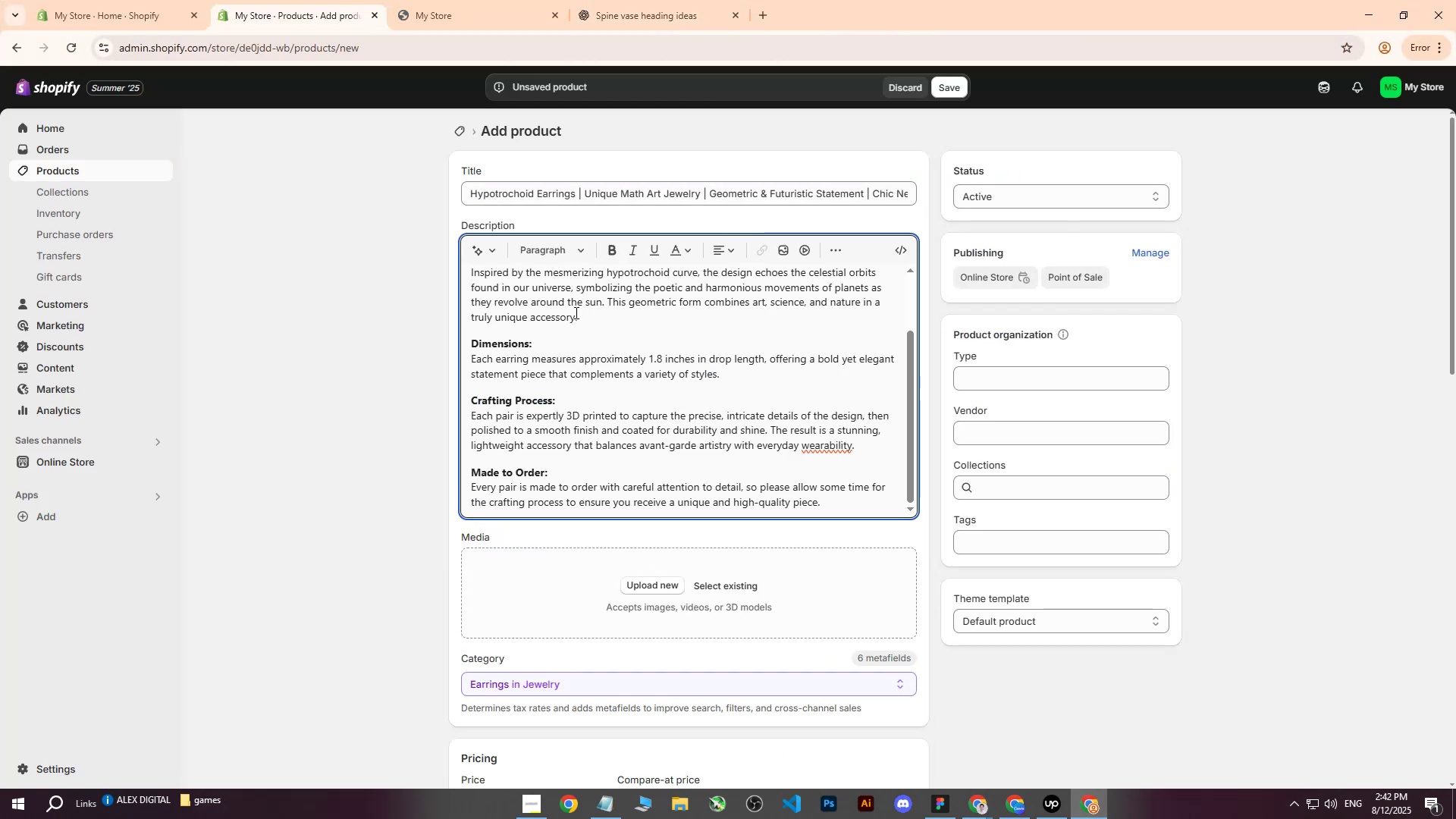 
left_click([649, 600])
 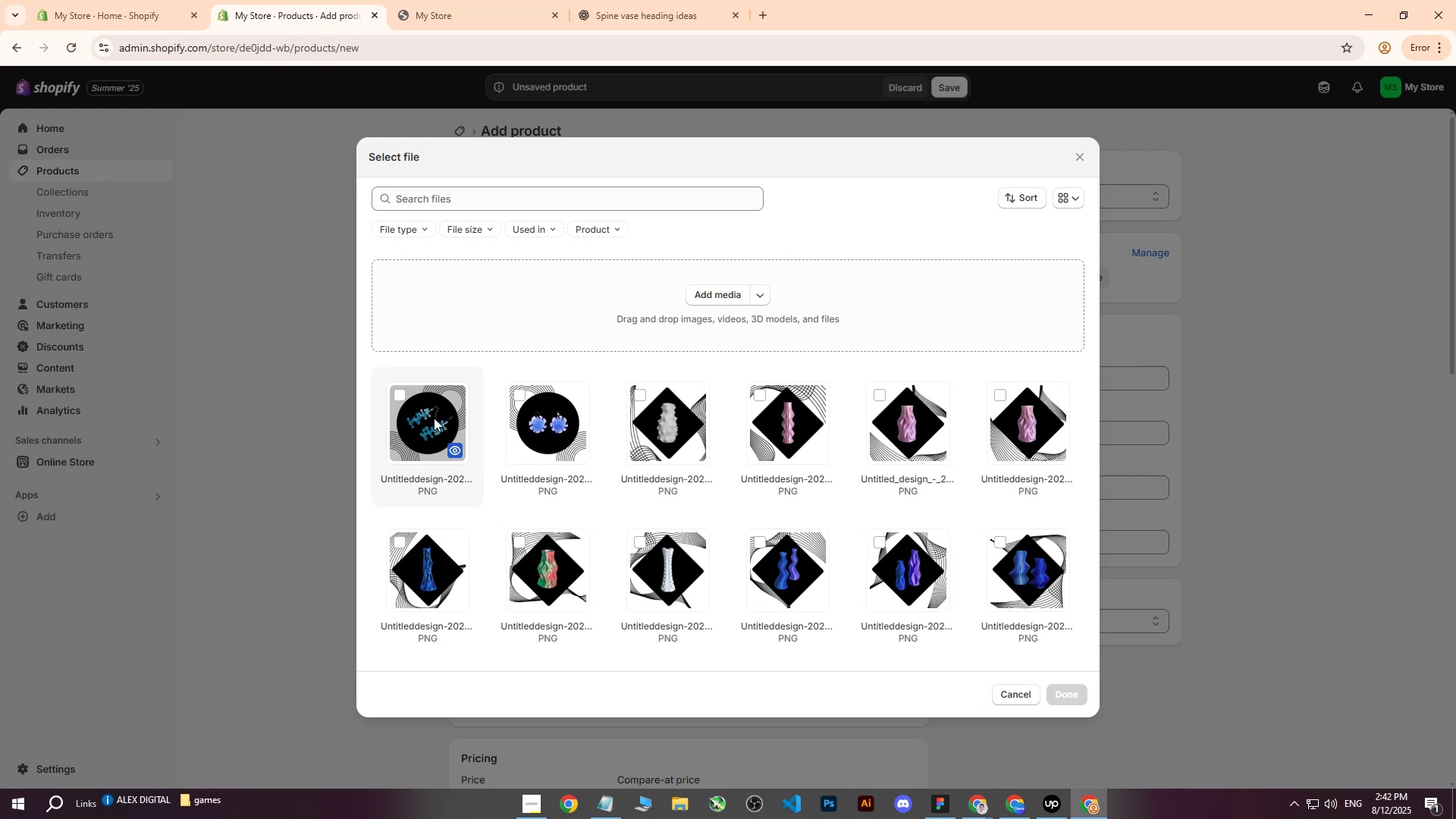 
left_click([710, 288])
 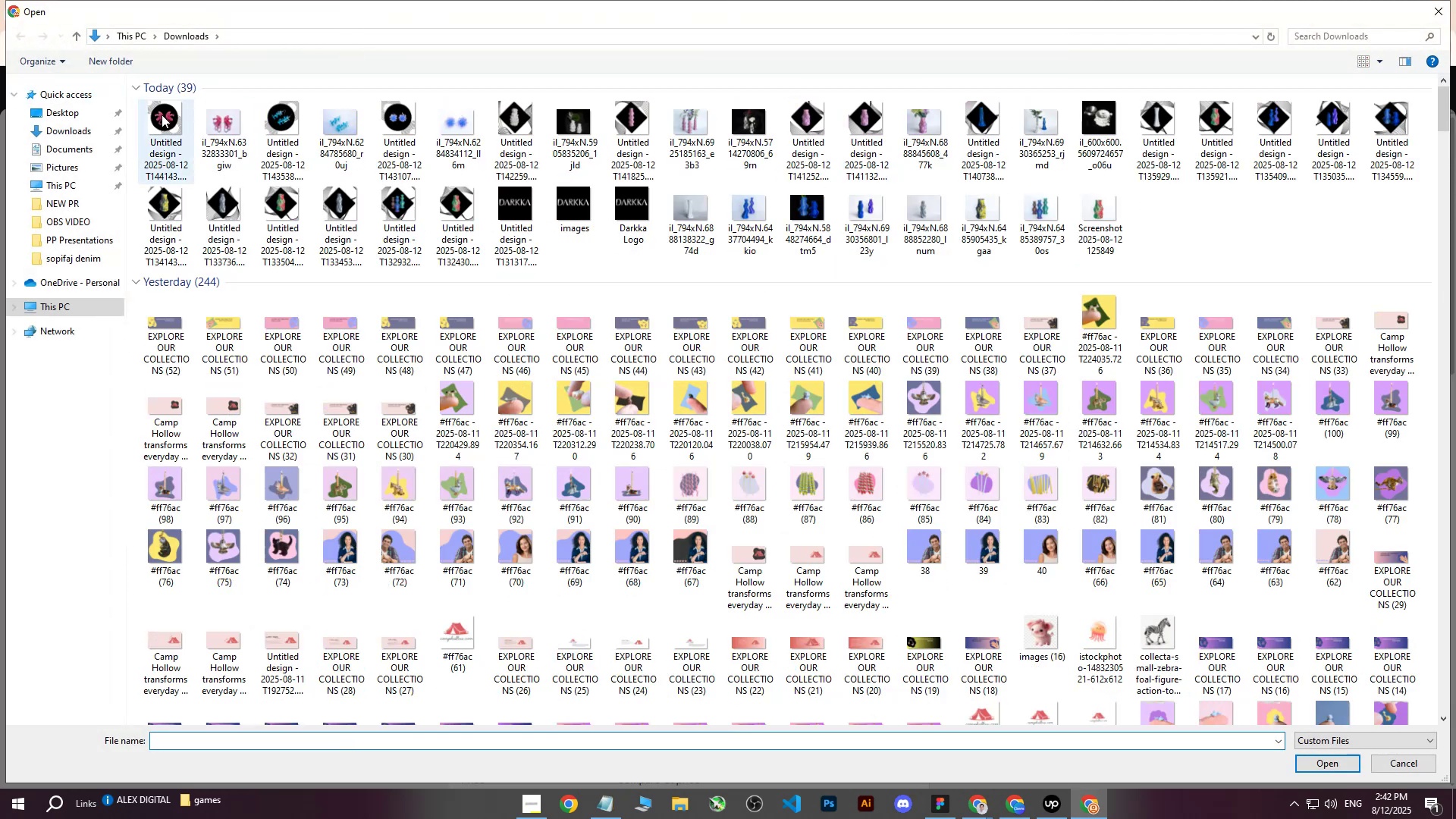 
left_click([162, 115])
 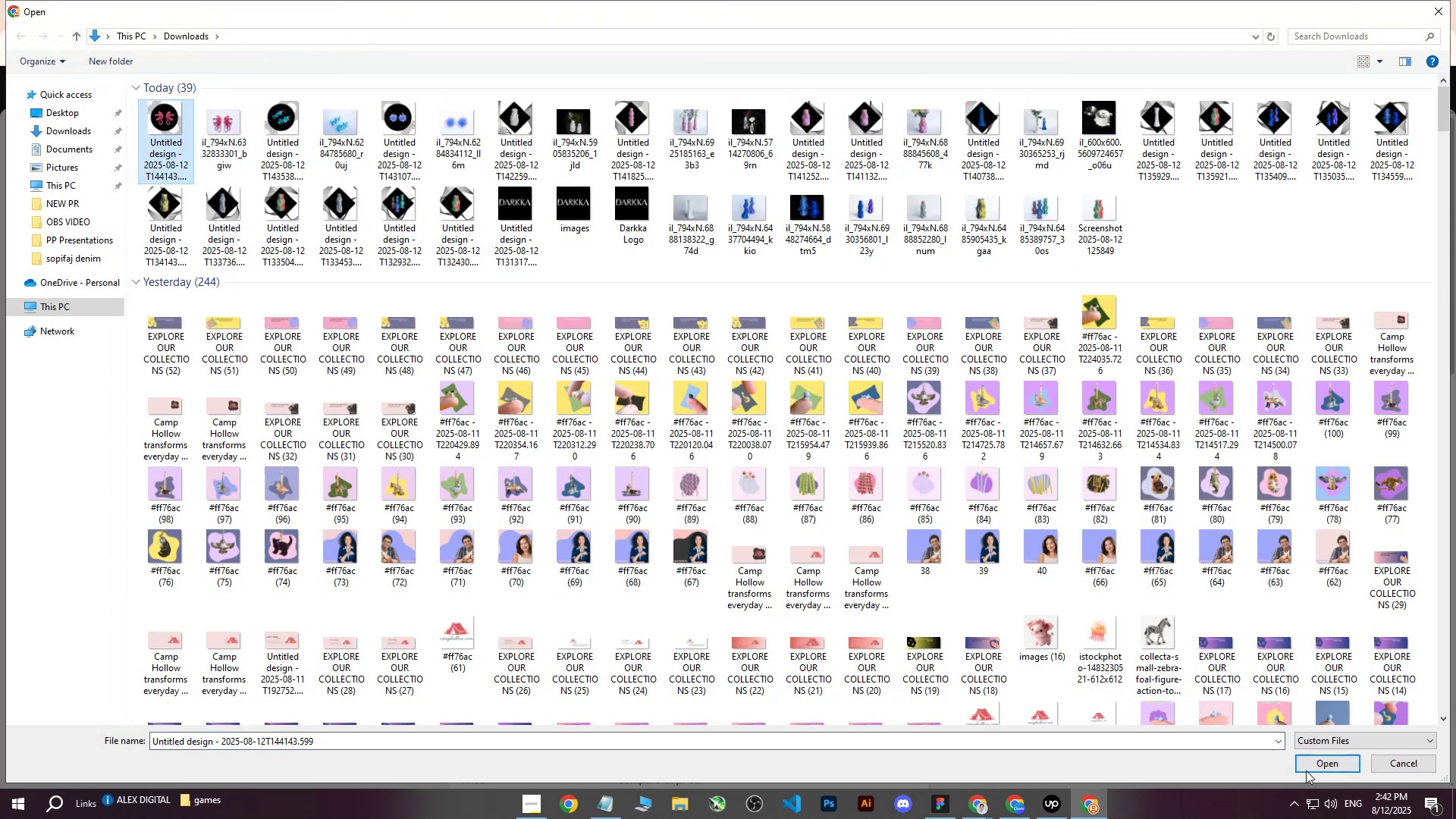 
left_click([1310, 766])
 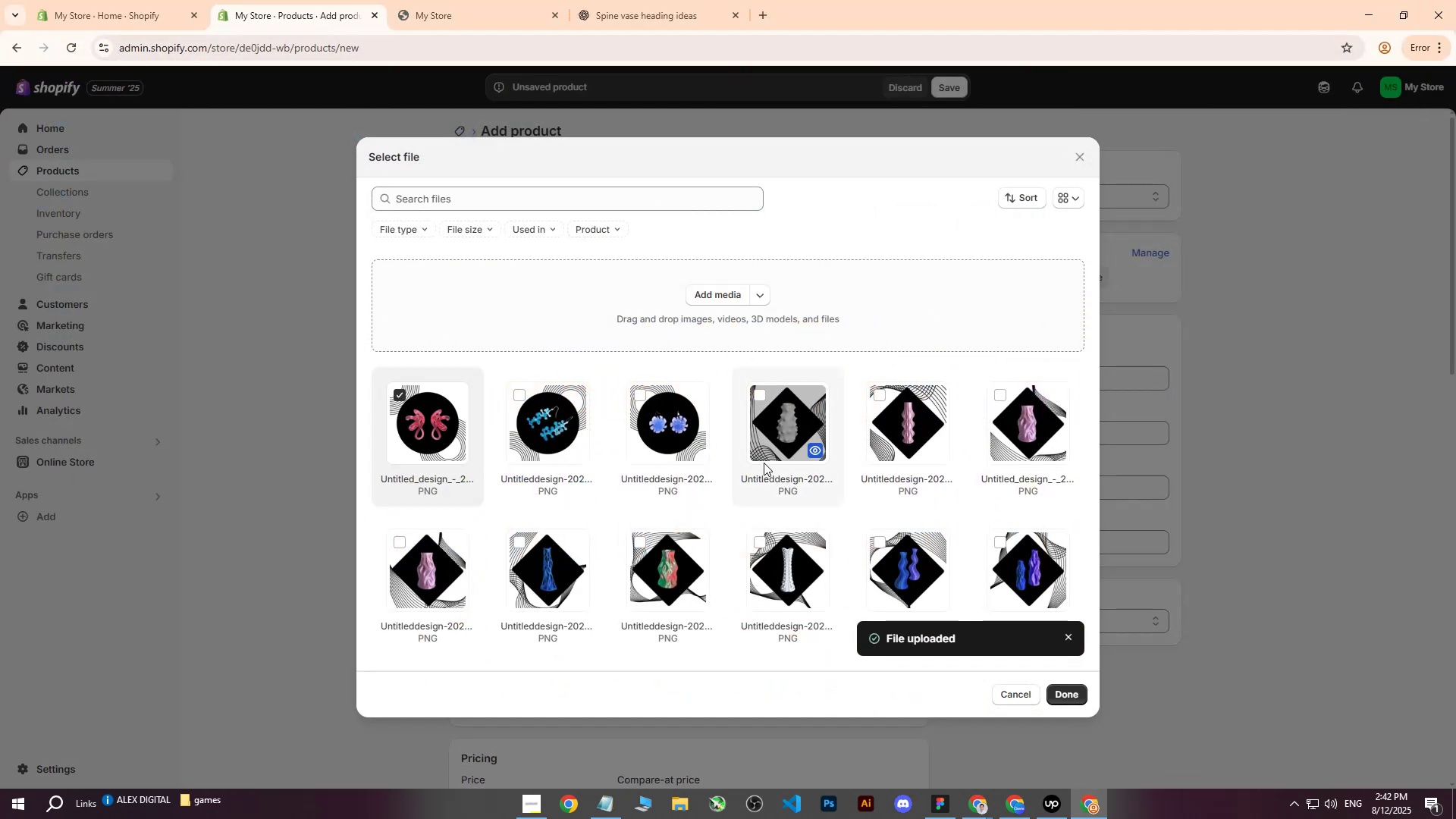 
wait(5.07)
 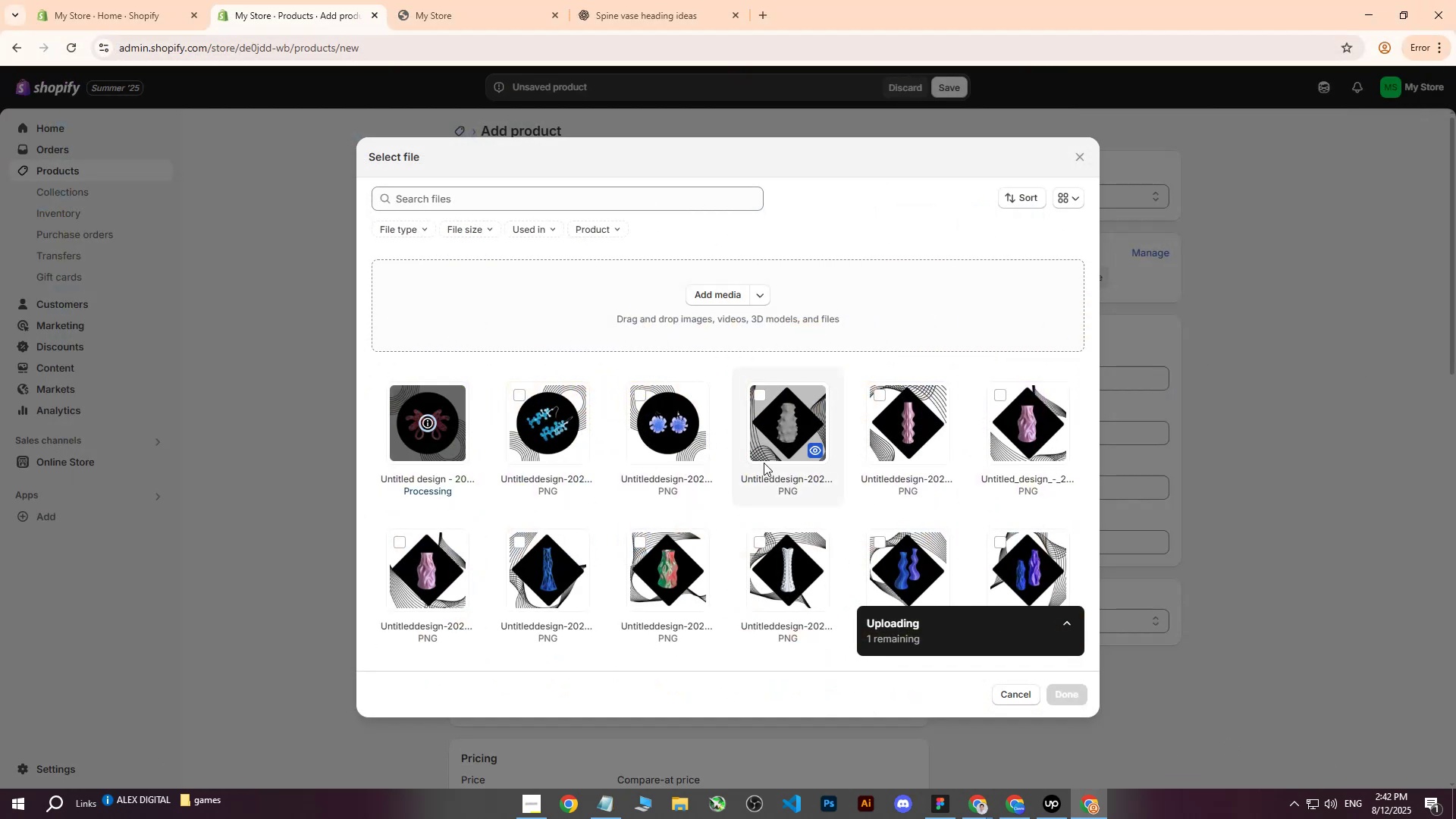 
left_click([1065, 693])
 